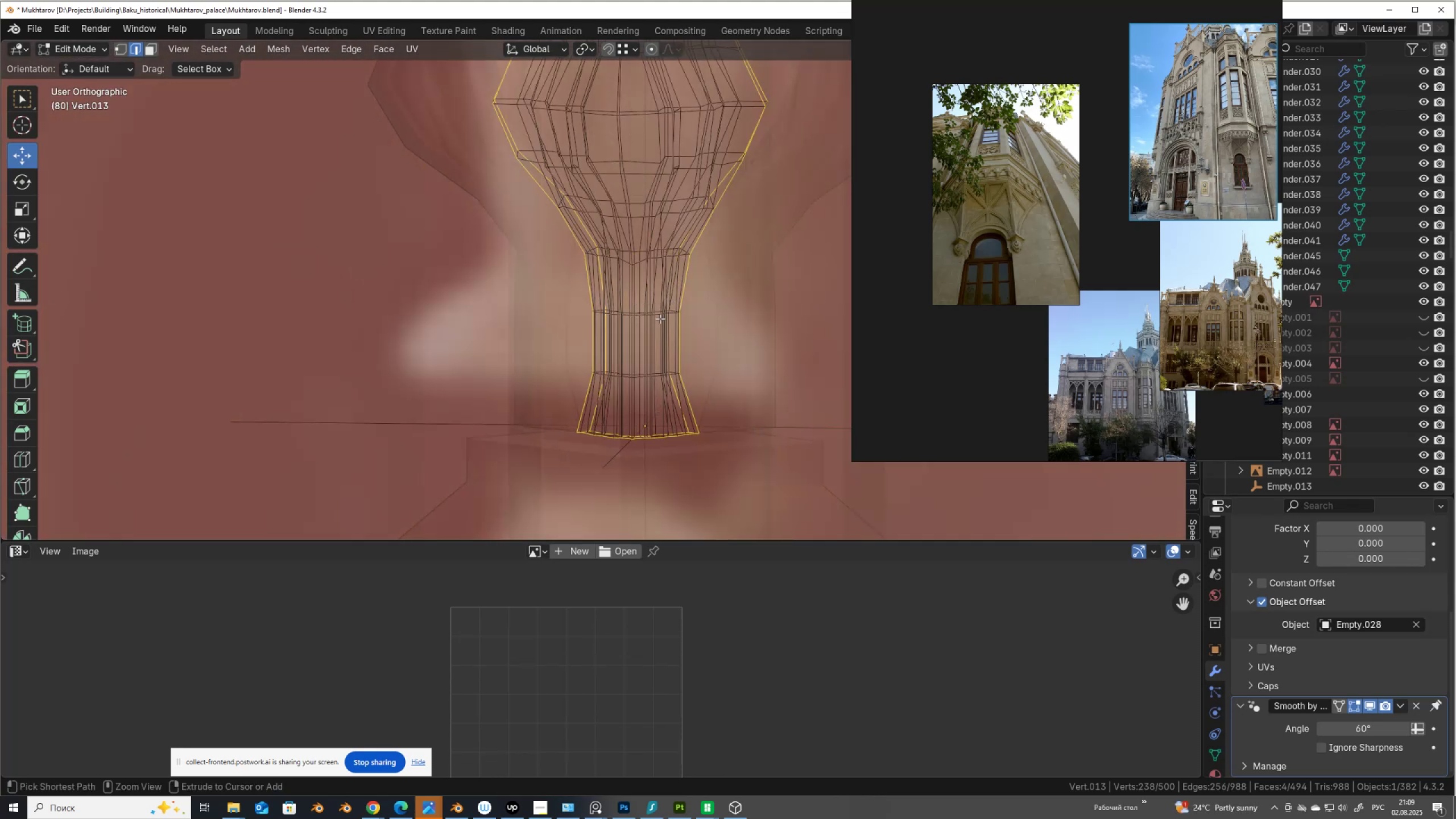 
key(Control+ControlLeft)
 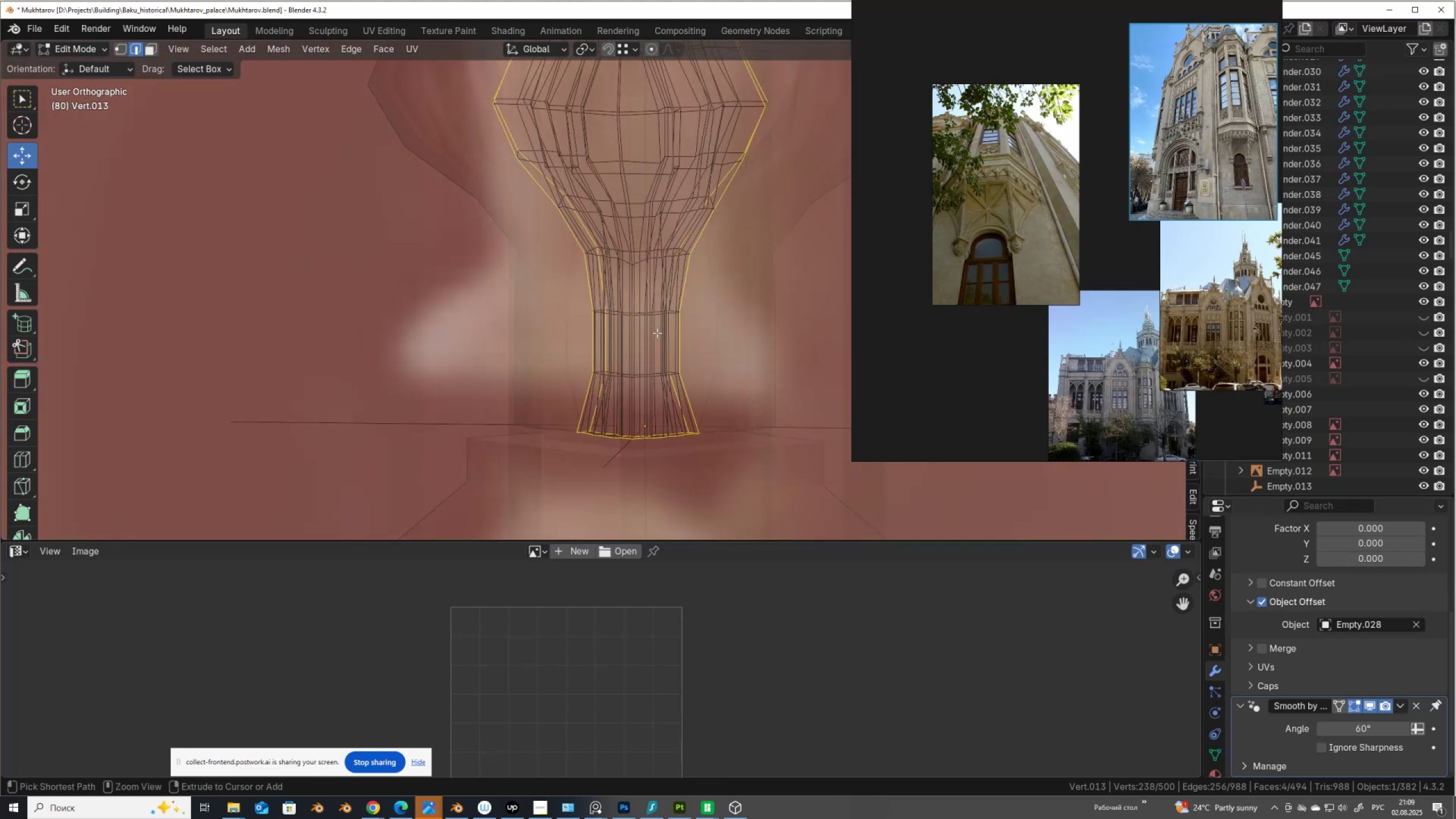 
key(Control+ControlLeft)
 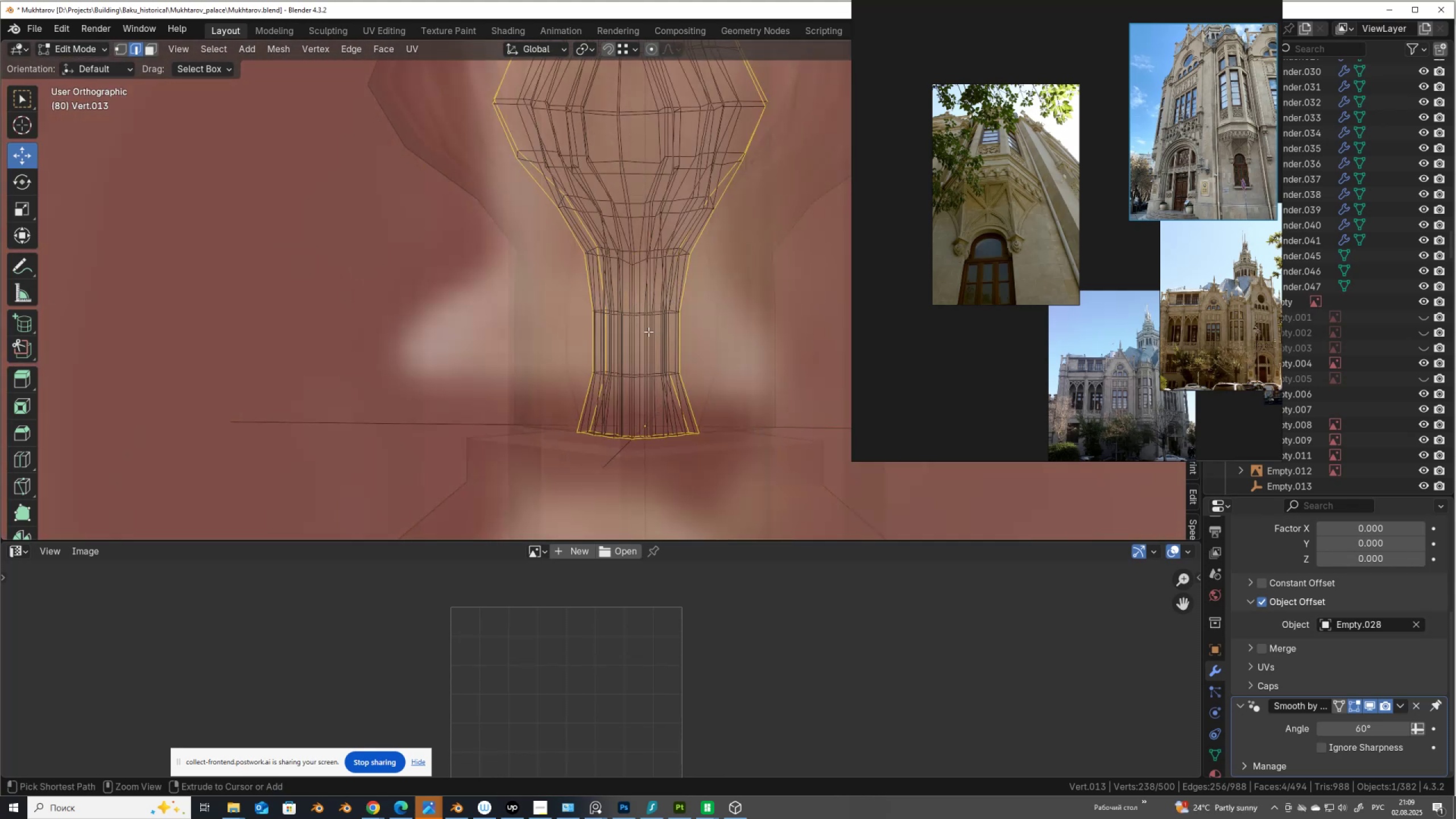 
key(Control+ControlLeft)
 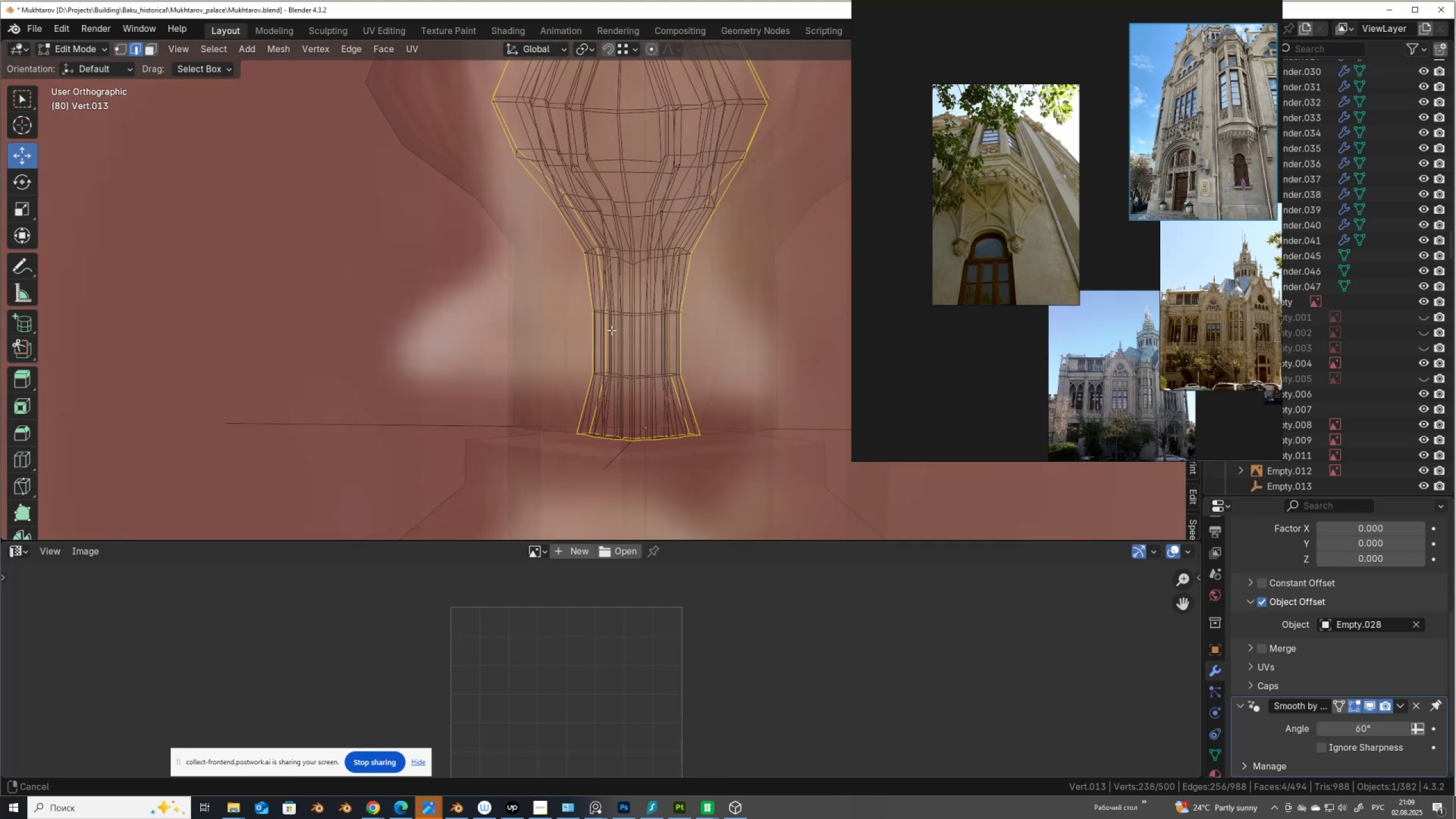 
key(Control+ControlLeft)
 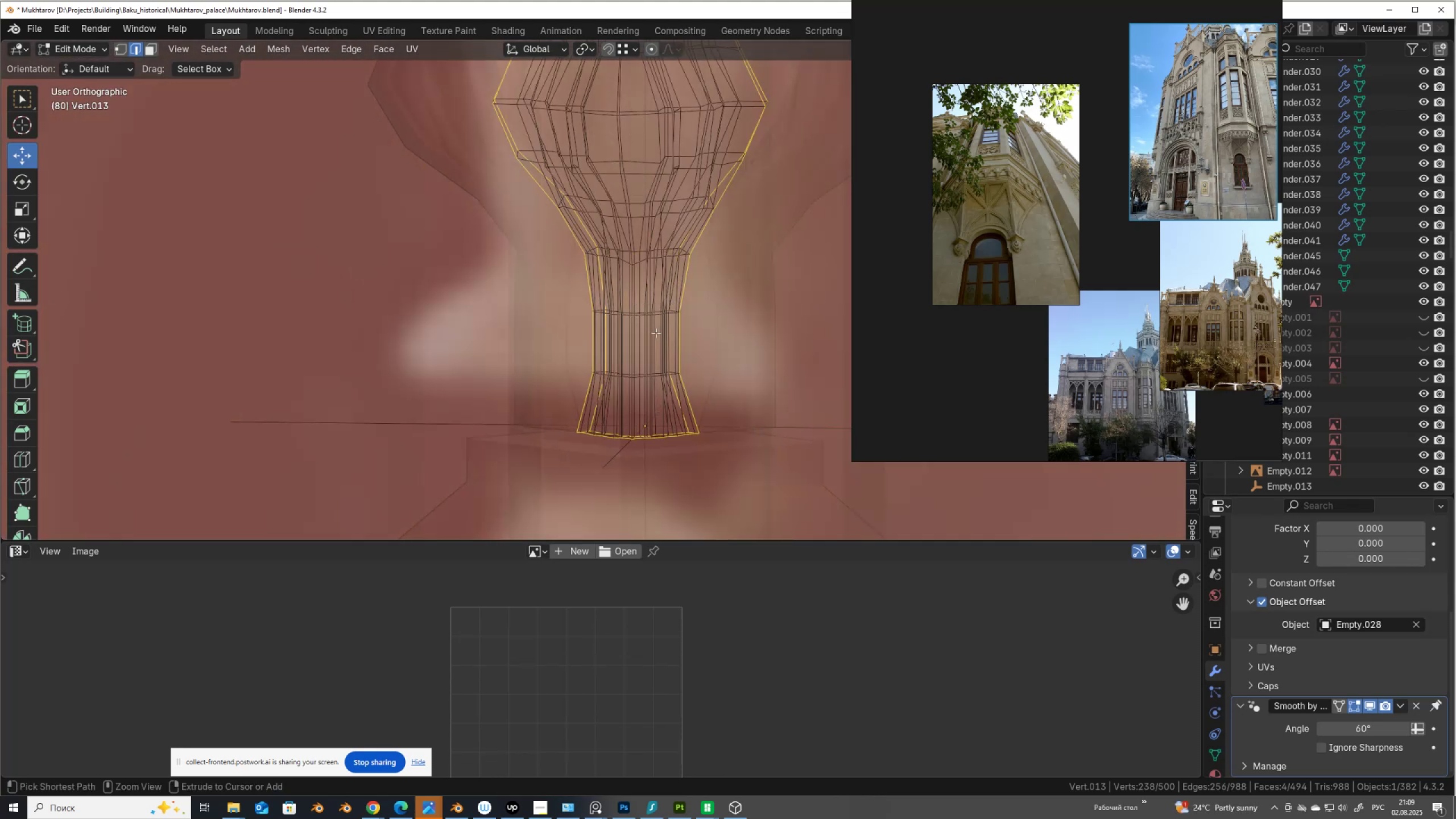 
key(Control+ControlLeft)
 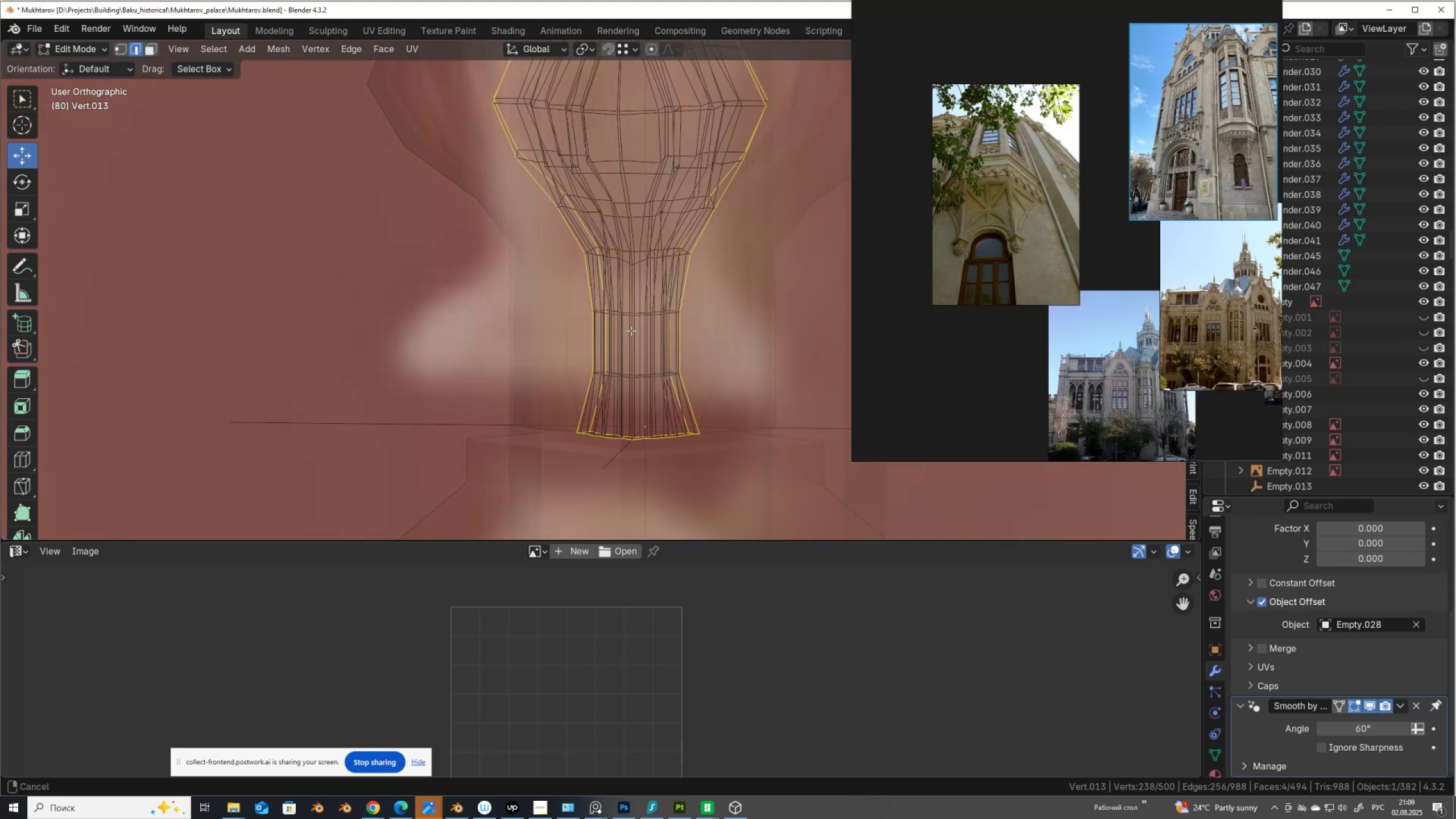 
key(Control+ControlLeft)
 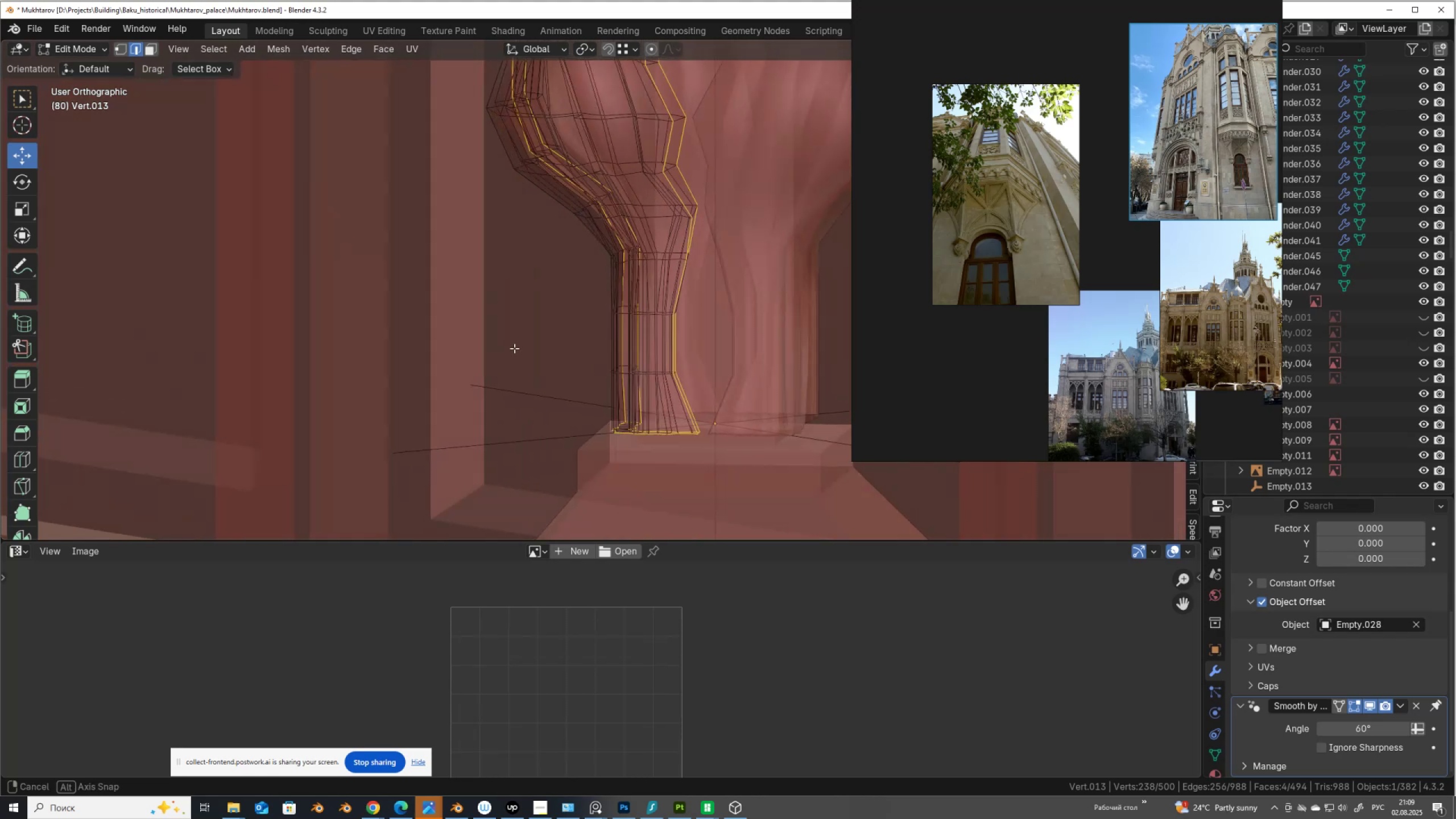 
scroll: coordinate [717, 345], scroll_direction: up, amount: 4.0
 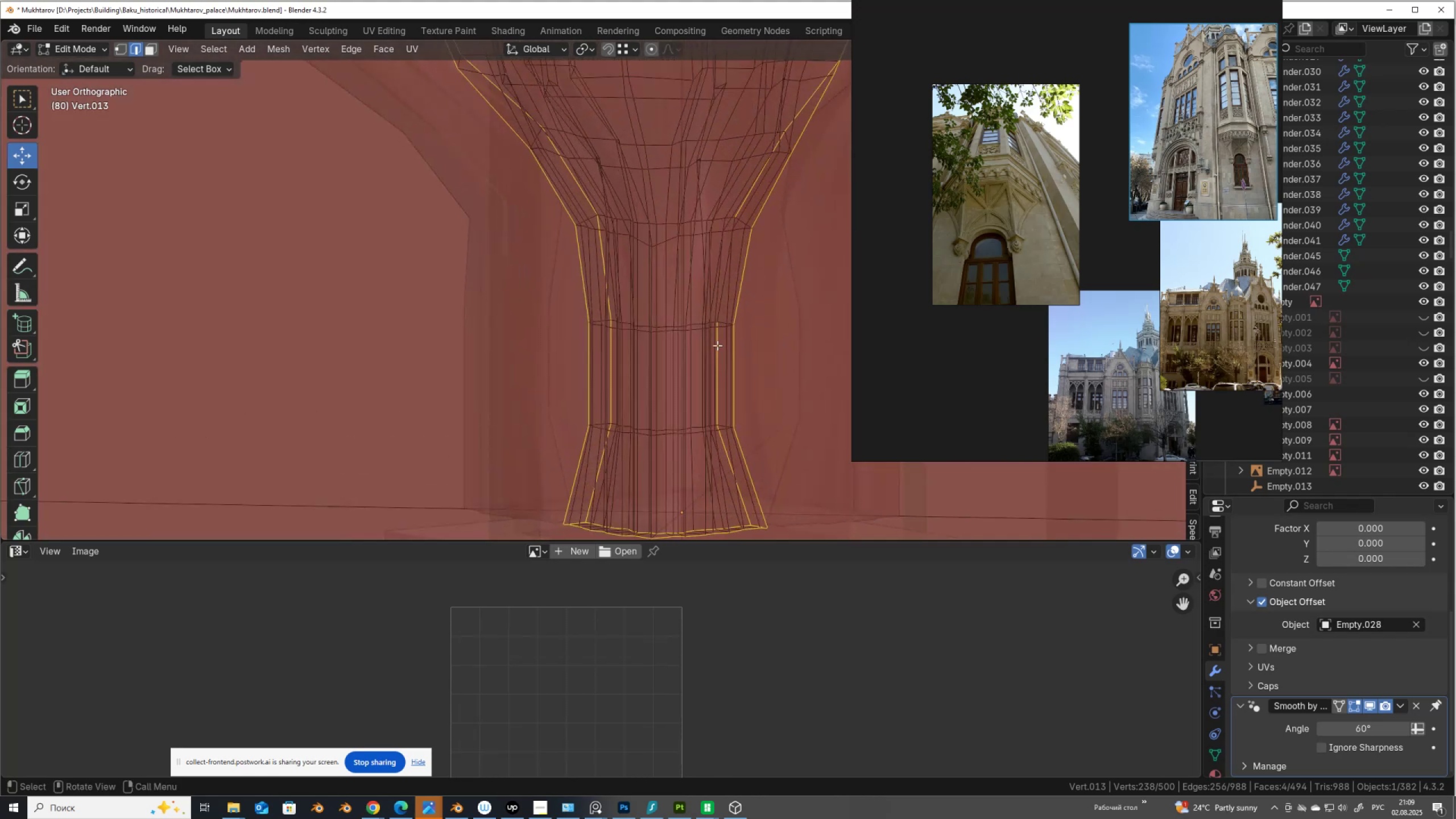 
key(Control+ControlLeft)
 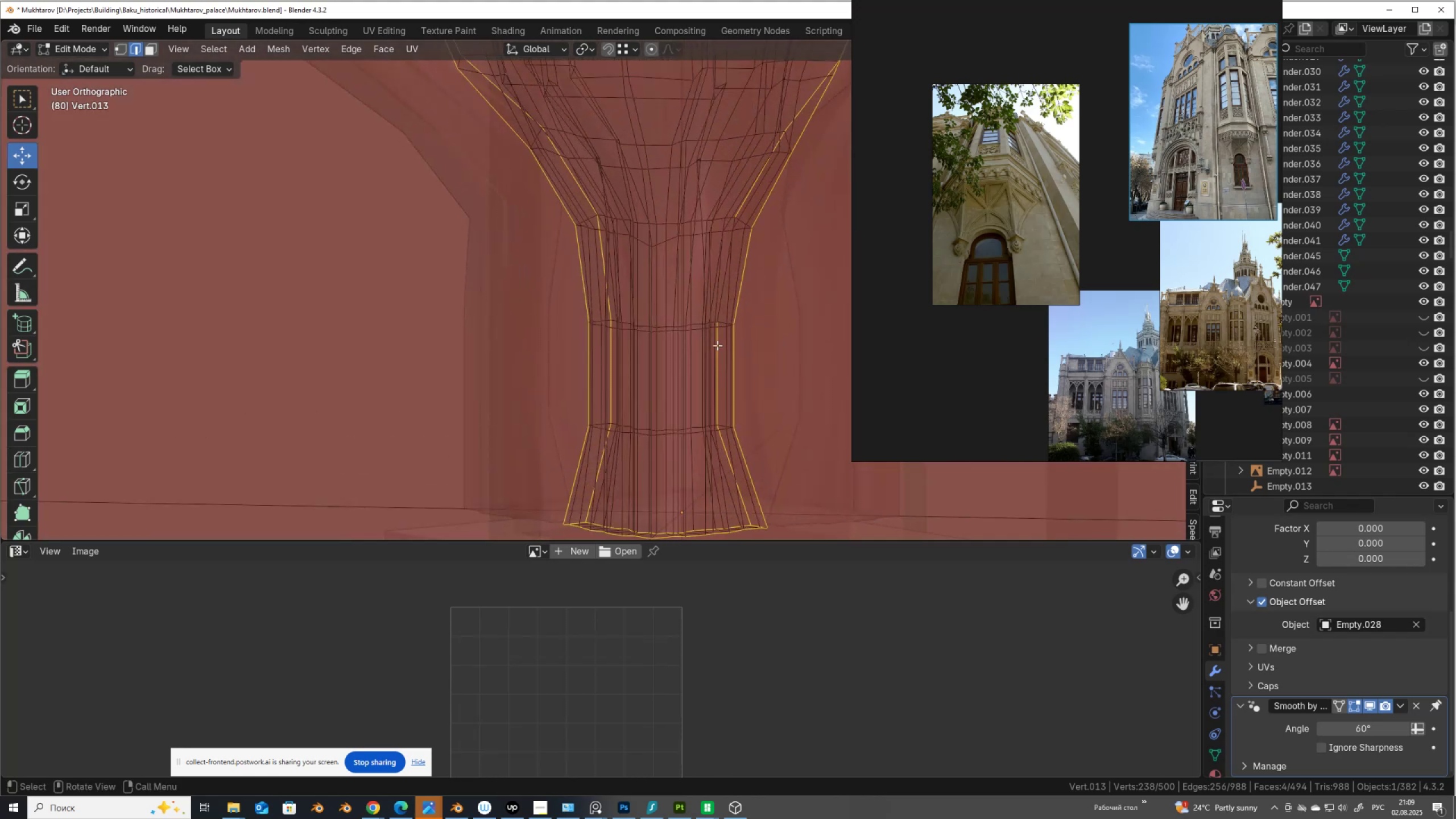 
key(Control+Z)
 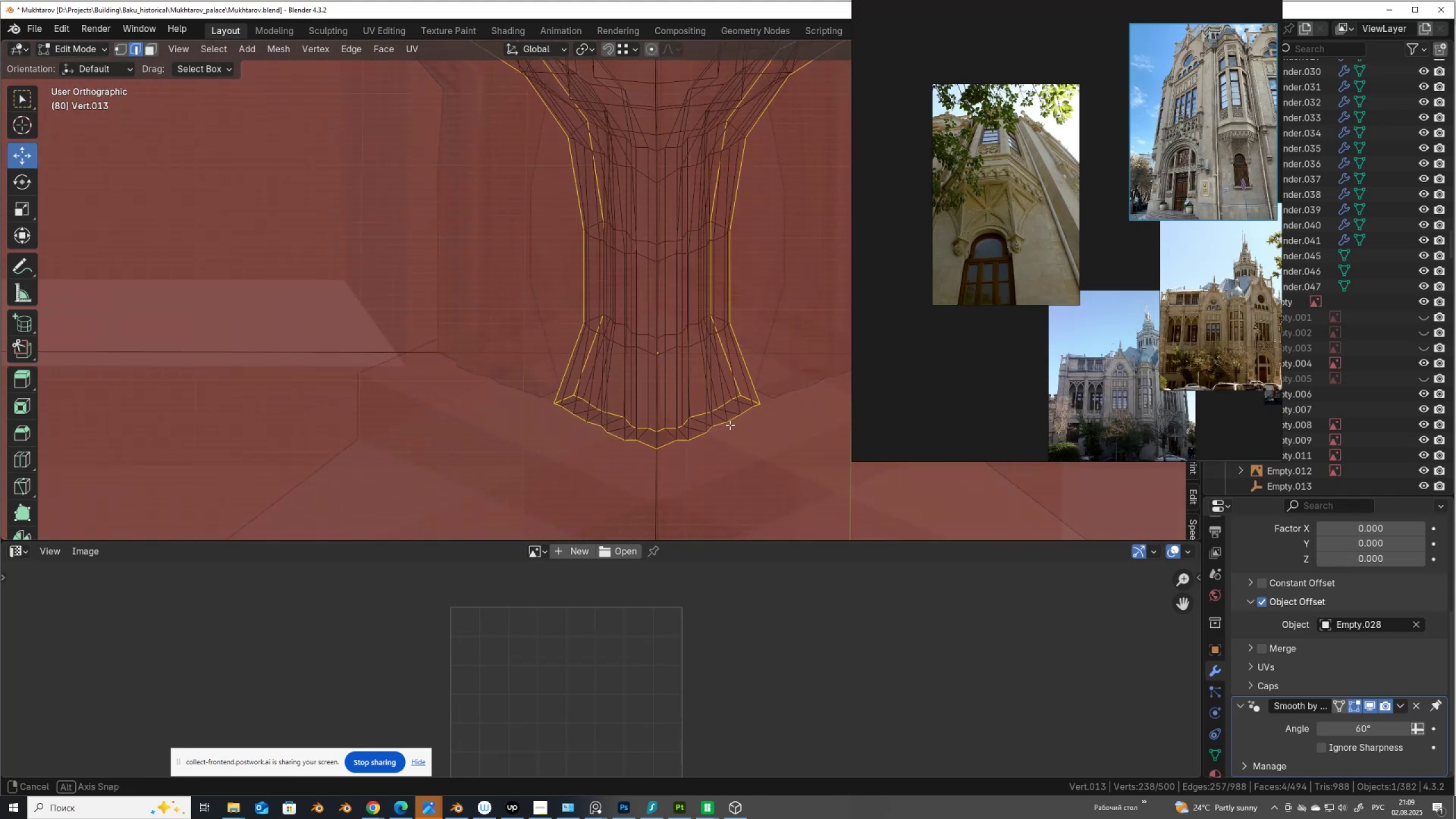 
scroll: coordinate [686, 308], scroll_direction: down, amount: 4.0
 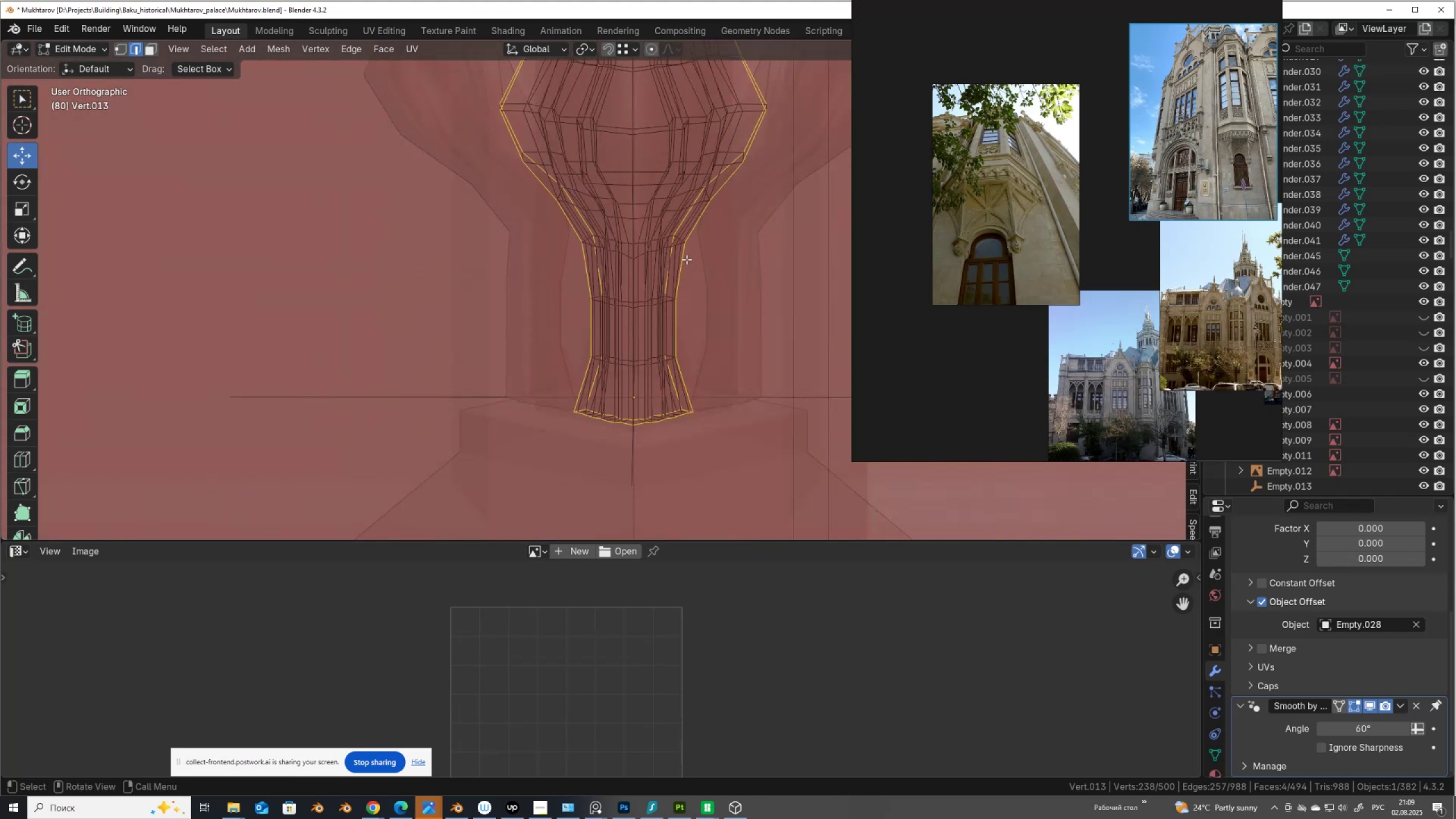 
hold_key(key=ShiftLeft, duration=0.49)
 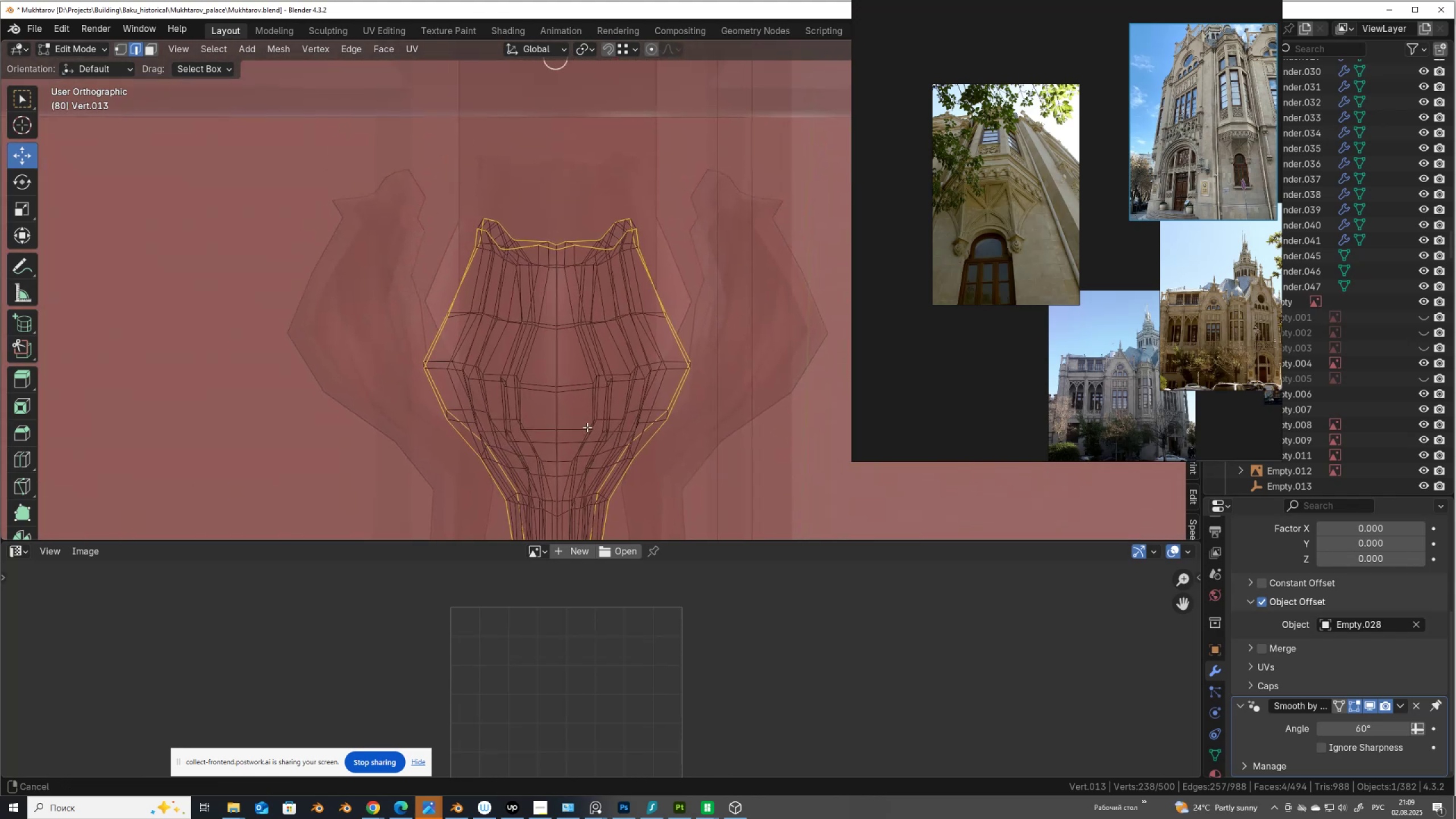 
scroll: coordinate [588, 324], scroll_direction: up, amount: 6.0
 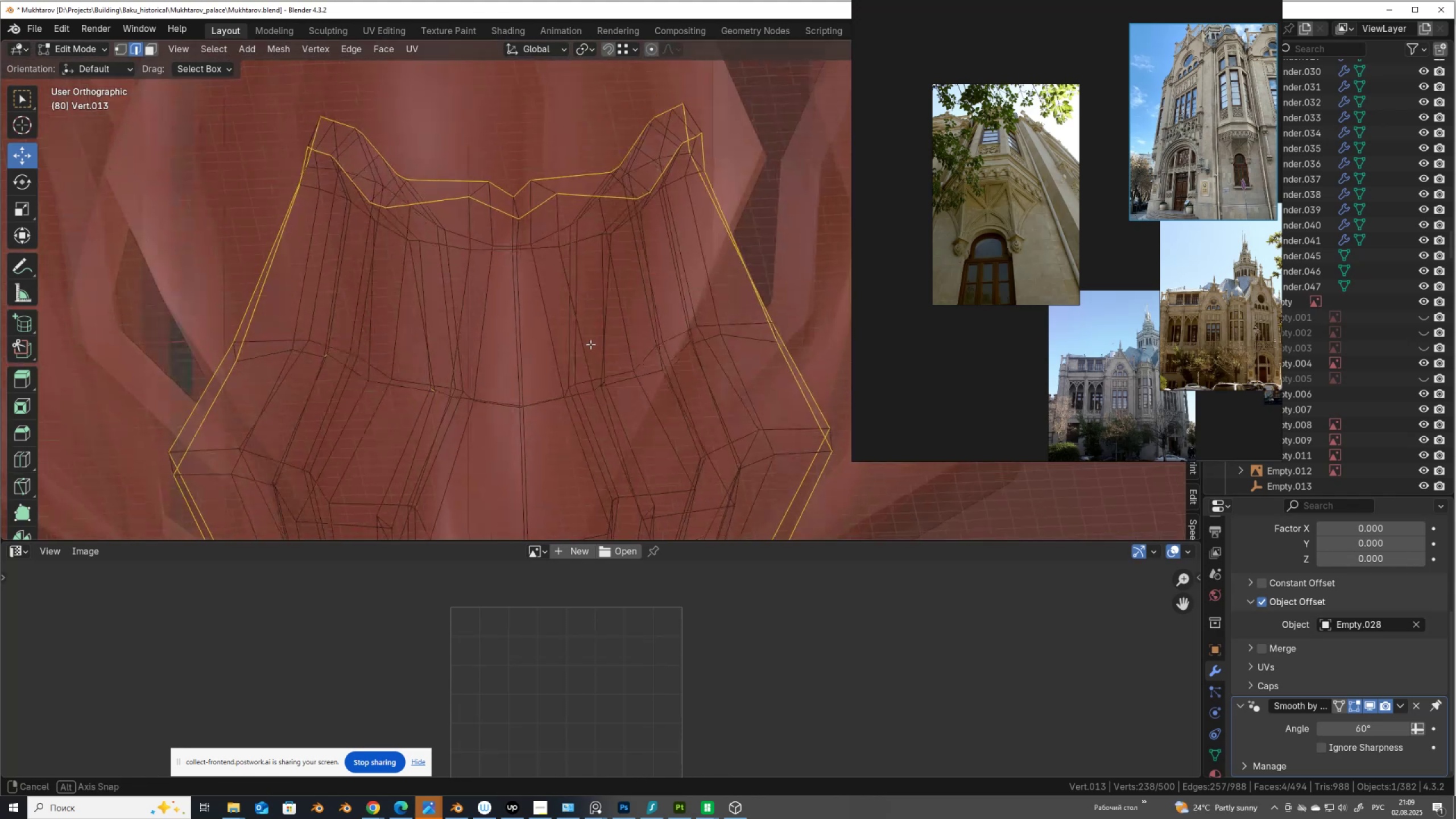 
hold_key(key=ShiftLeft, duration=1.54)
left_click([702, 120])
 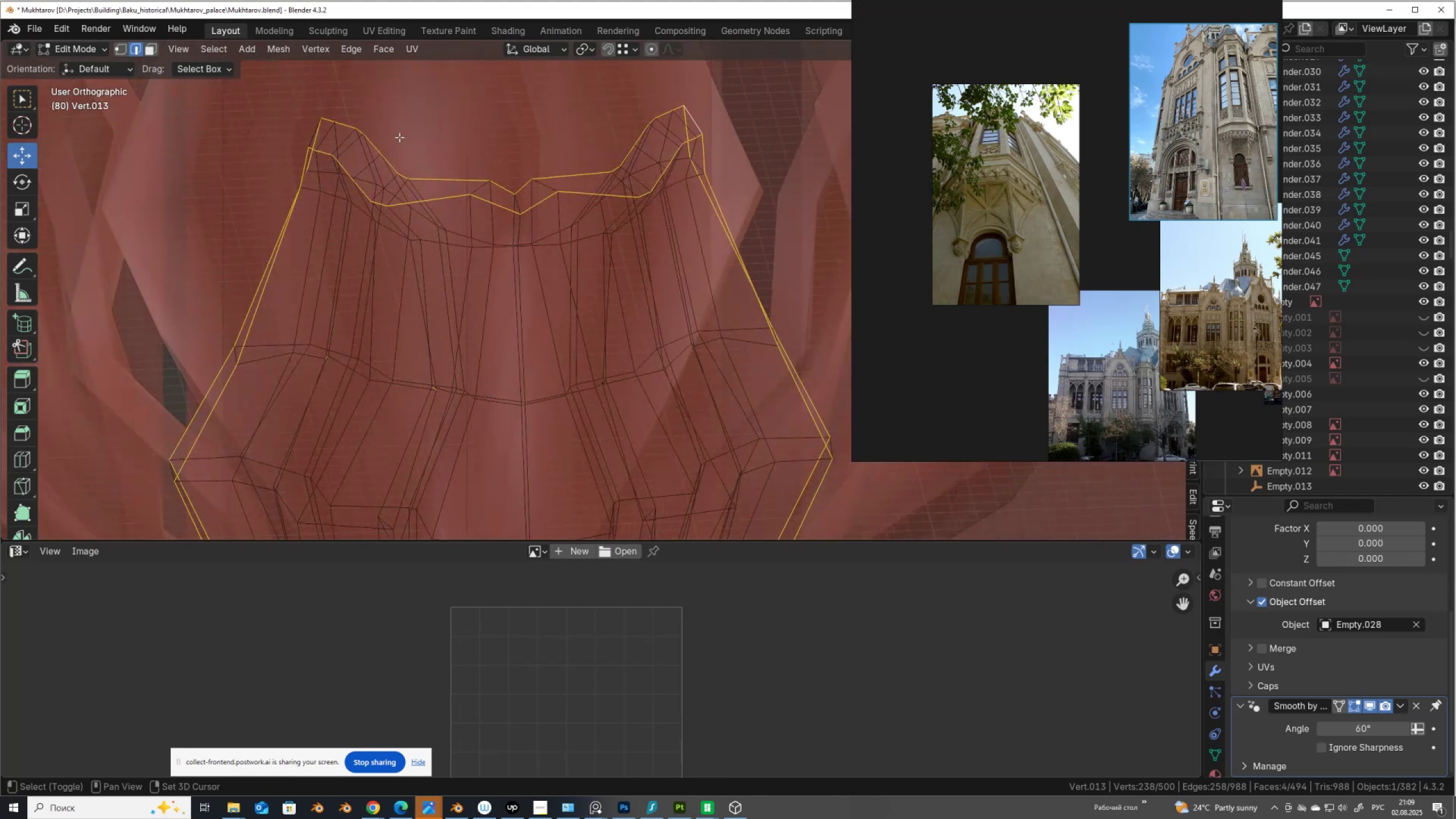 
hold_key(key=ShiftLeft, duration=1.19)
left_click([310, 135])
 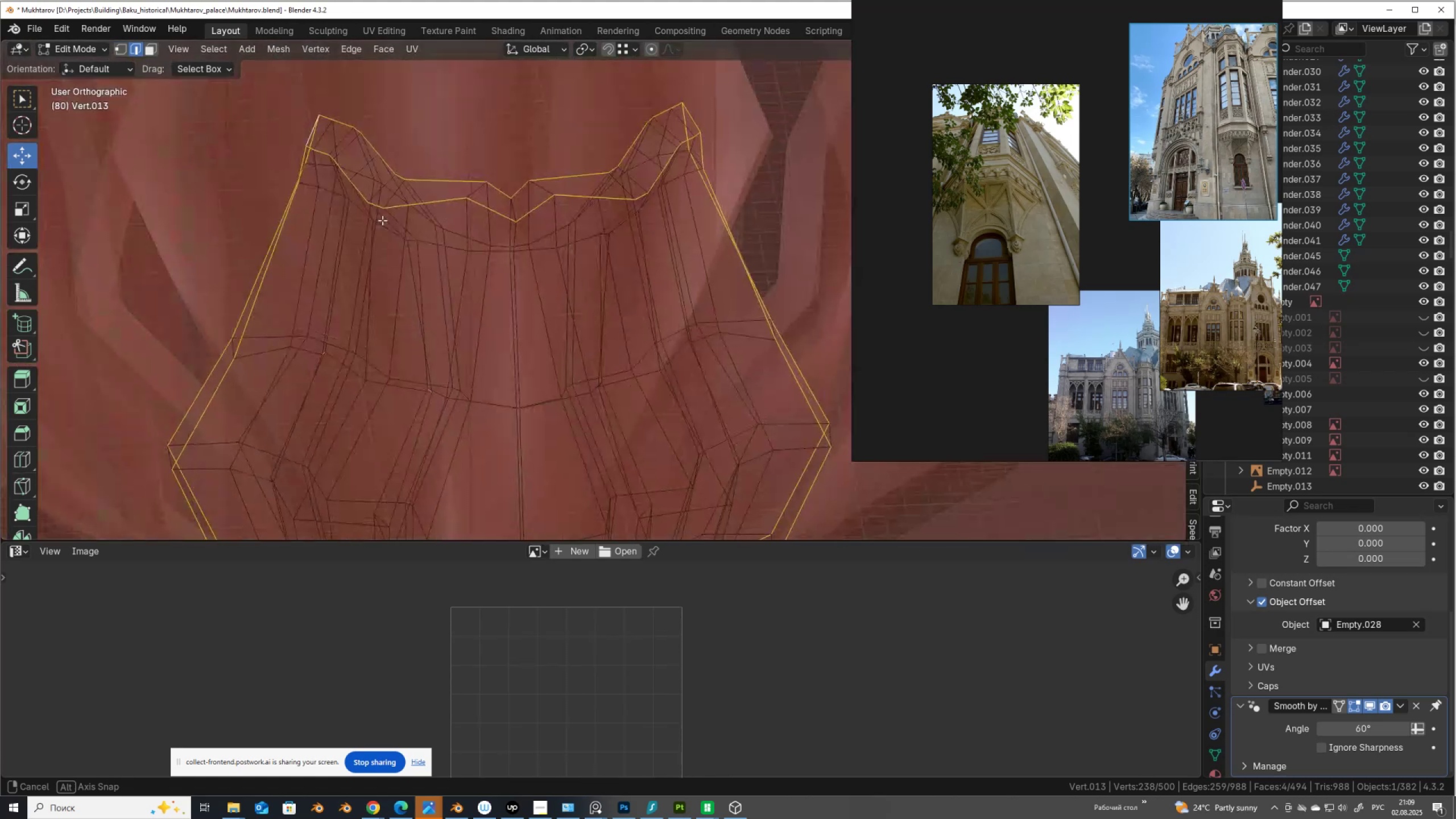 
hold_key(key=ControlLeft, duration=0.85)
 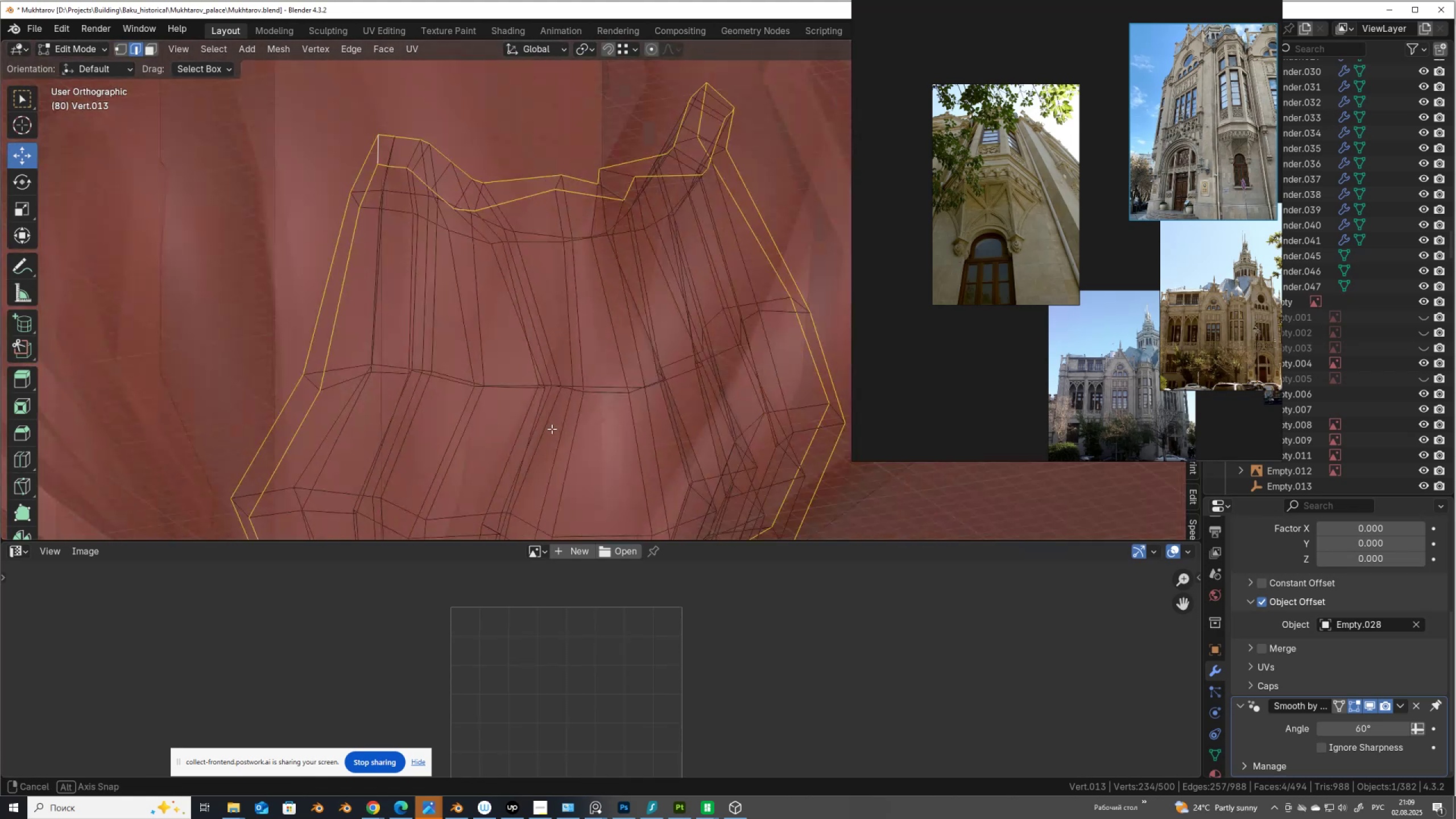 
scroll: coordinate [642, 420], scroll_direction: down, amount: 5.0
 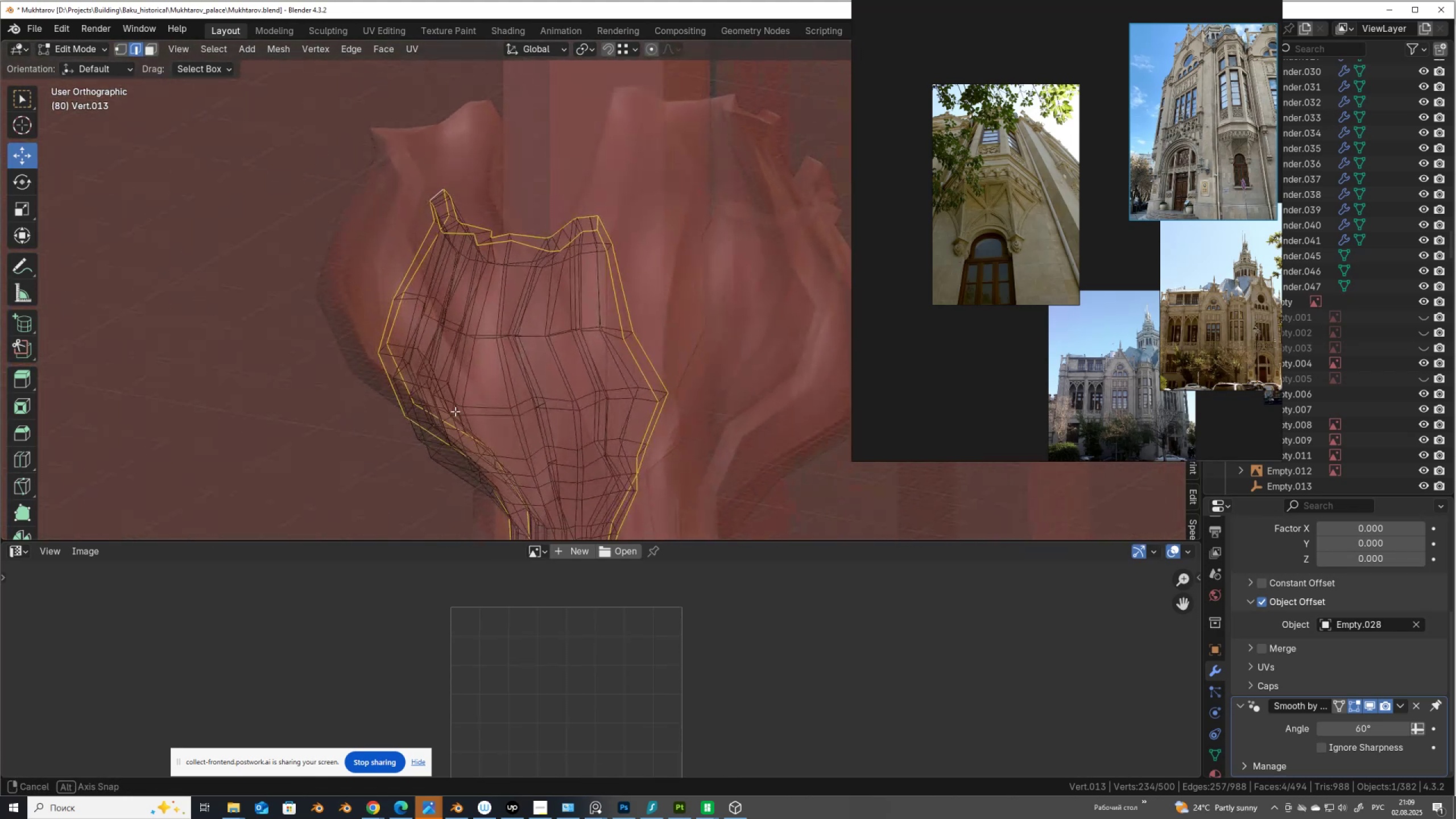 
right_click([490, 329])
 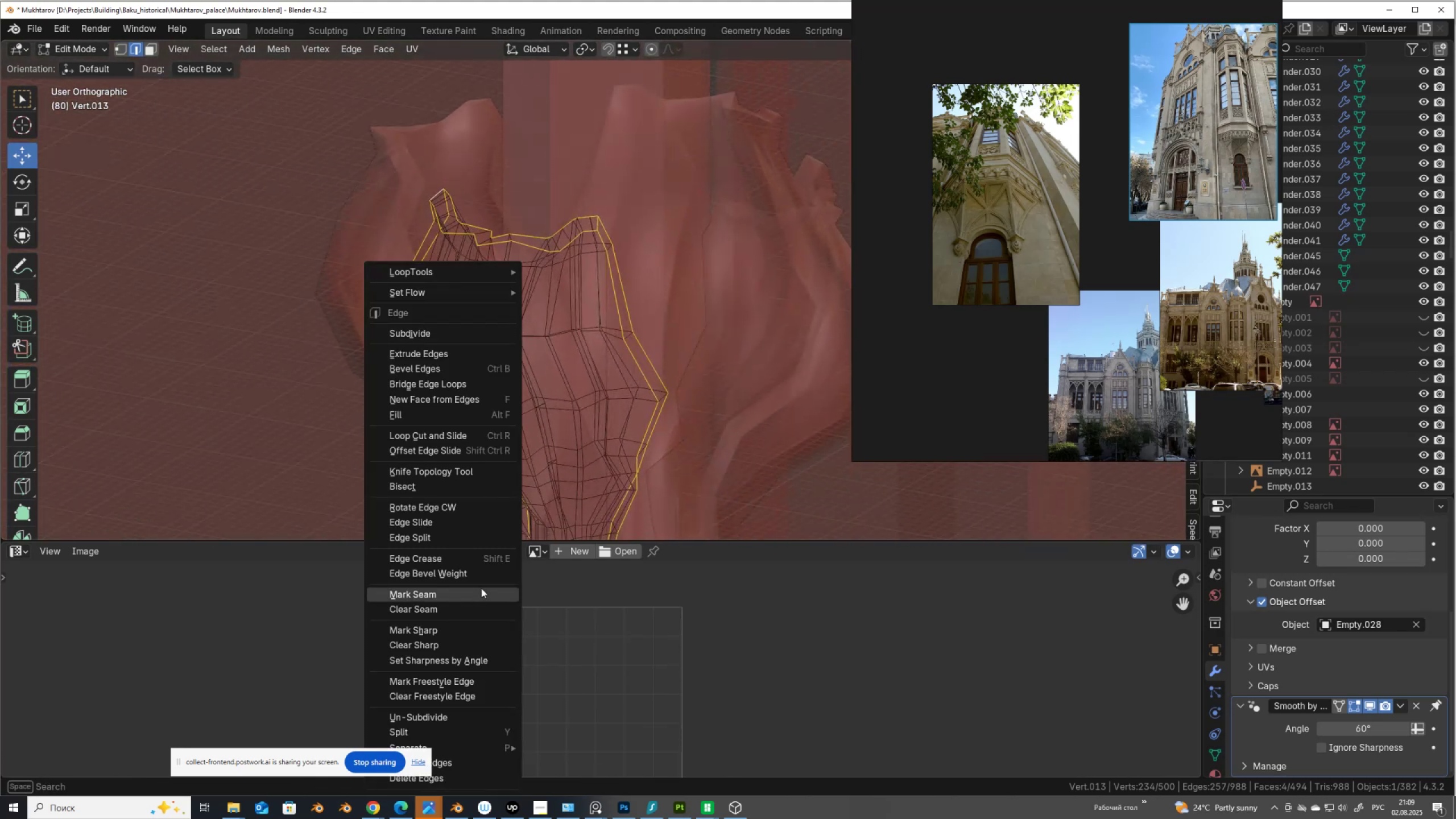 
left_click([481, 588])
 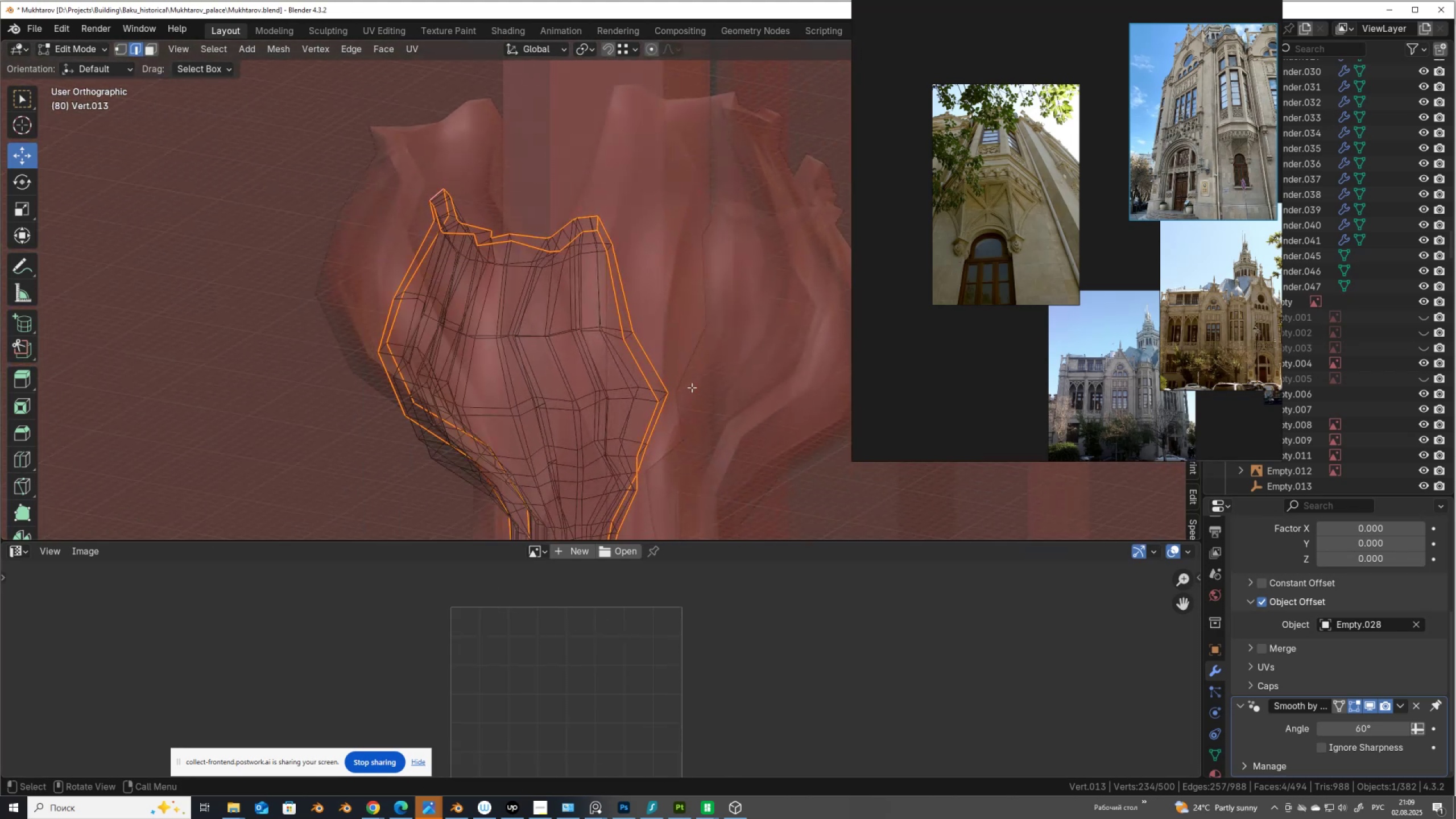 
hold_key(key=ShiftLeft, duration=0.7)
 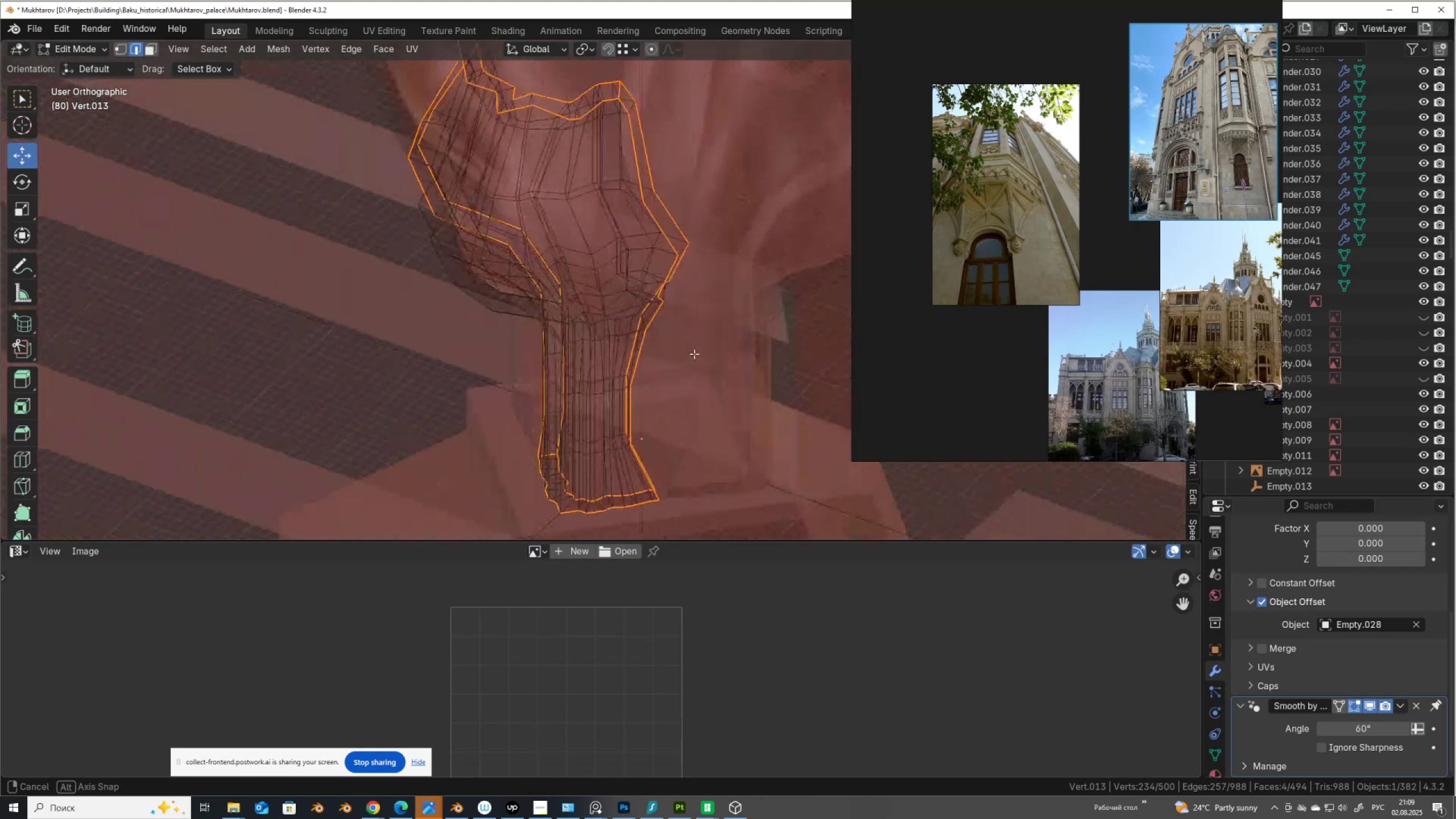 
type(au)
 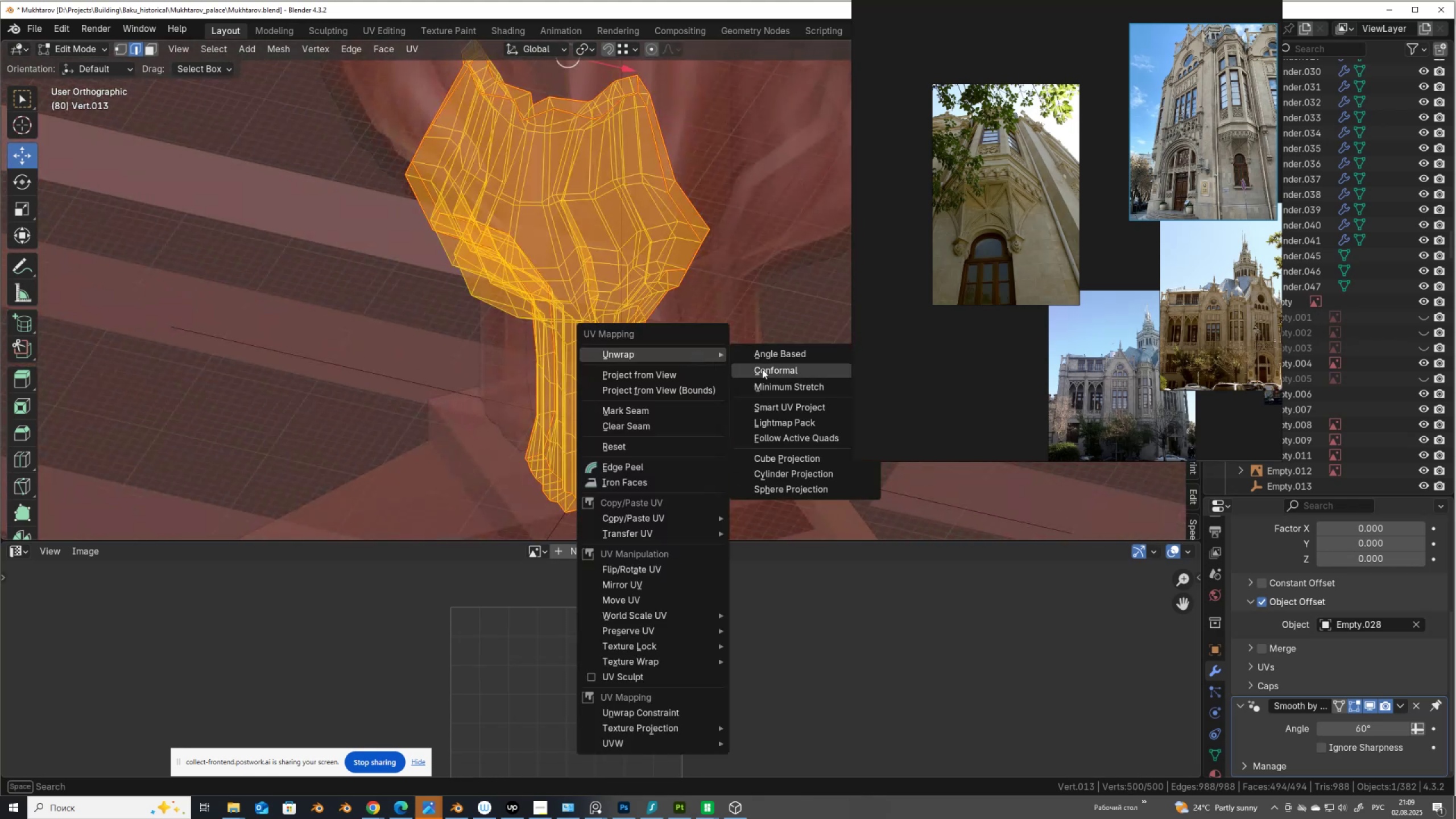 
left_click([767, 370])
 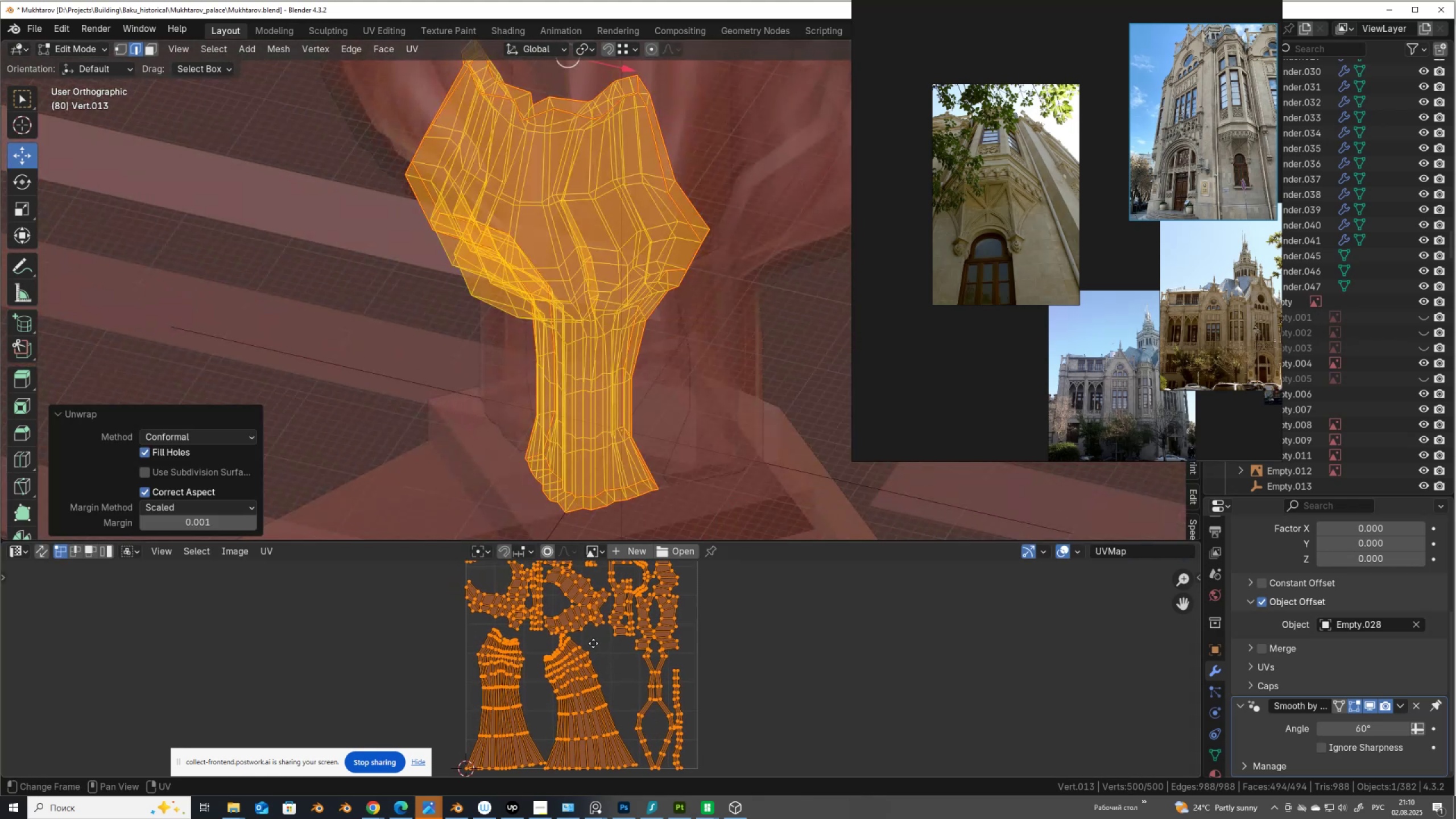 
scroll: coordinate [597, 679], scroll_direction: down, amount: 2.0
 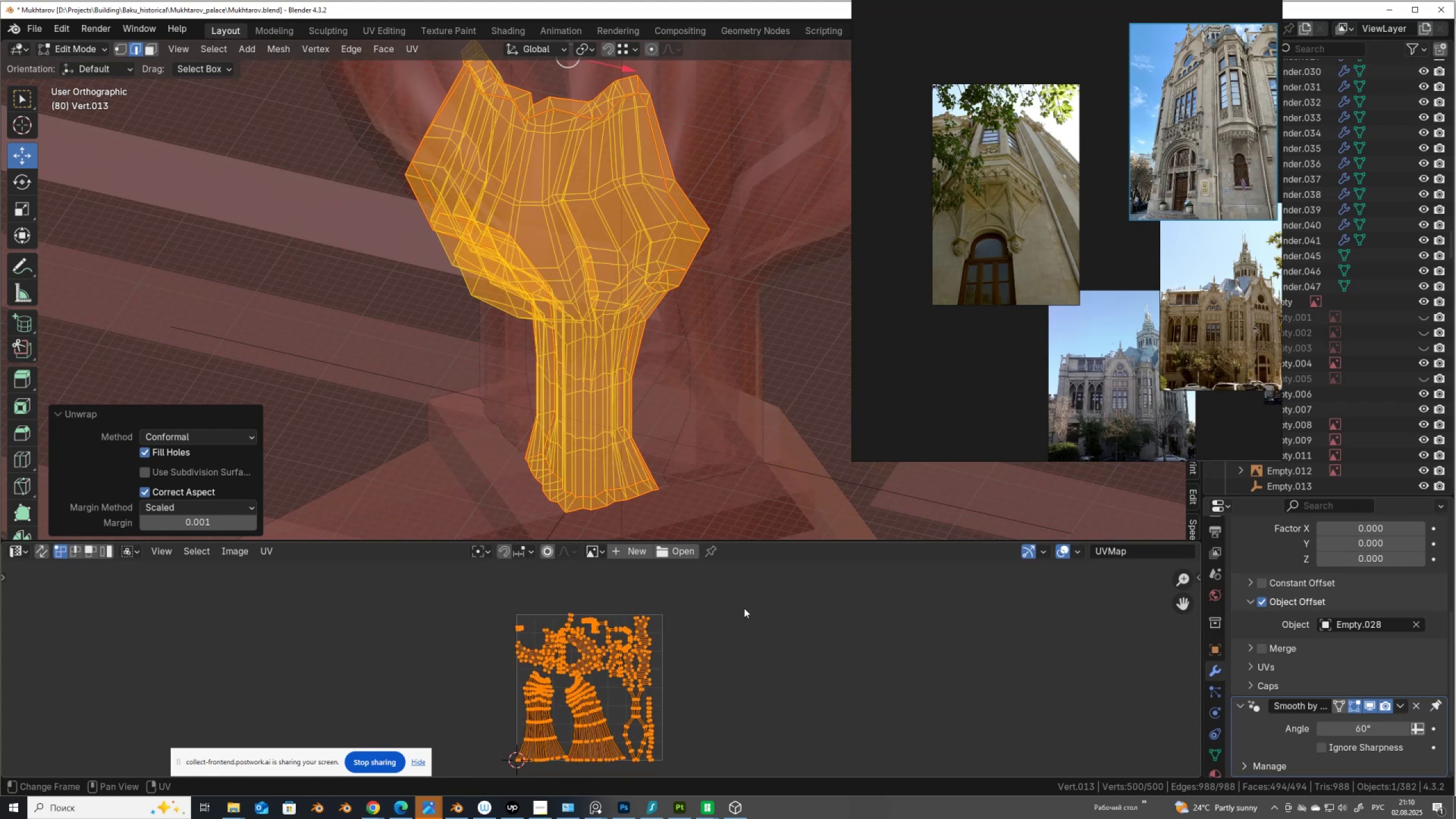 
key(S)
 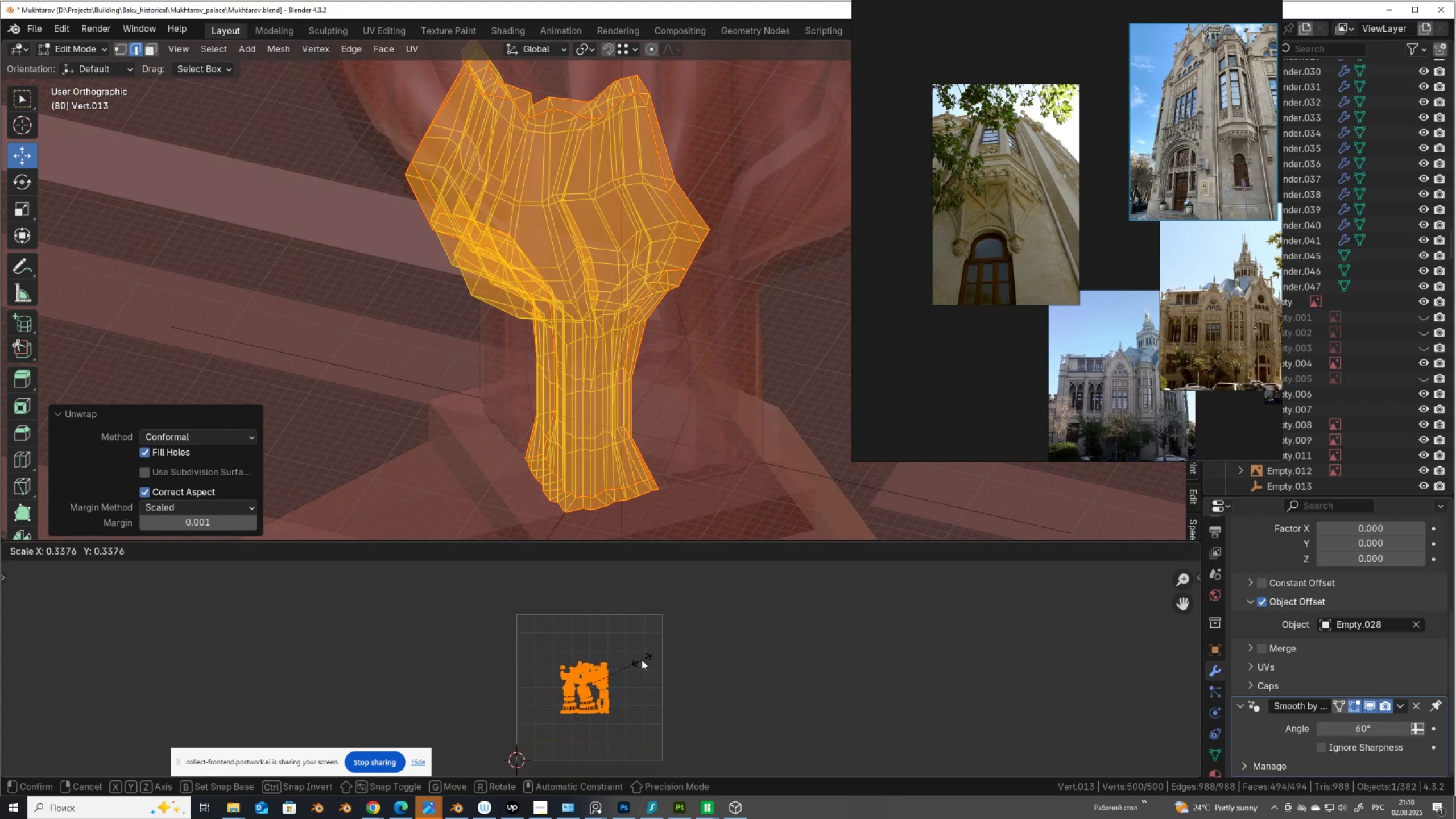 
left_click([642, 660])
 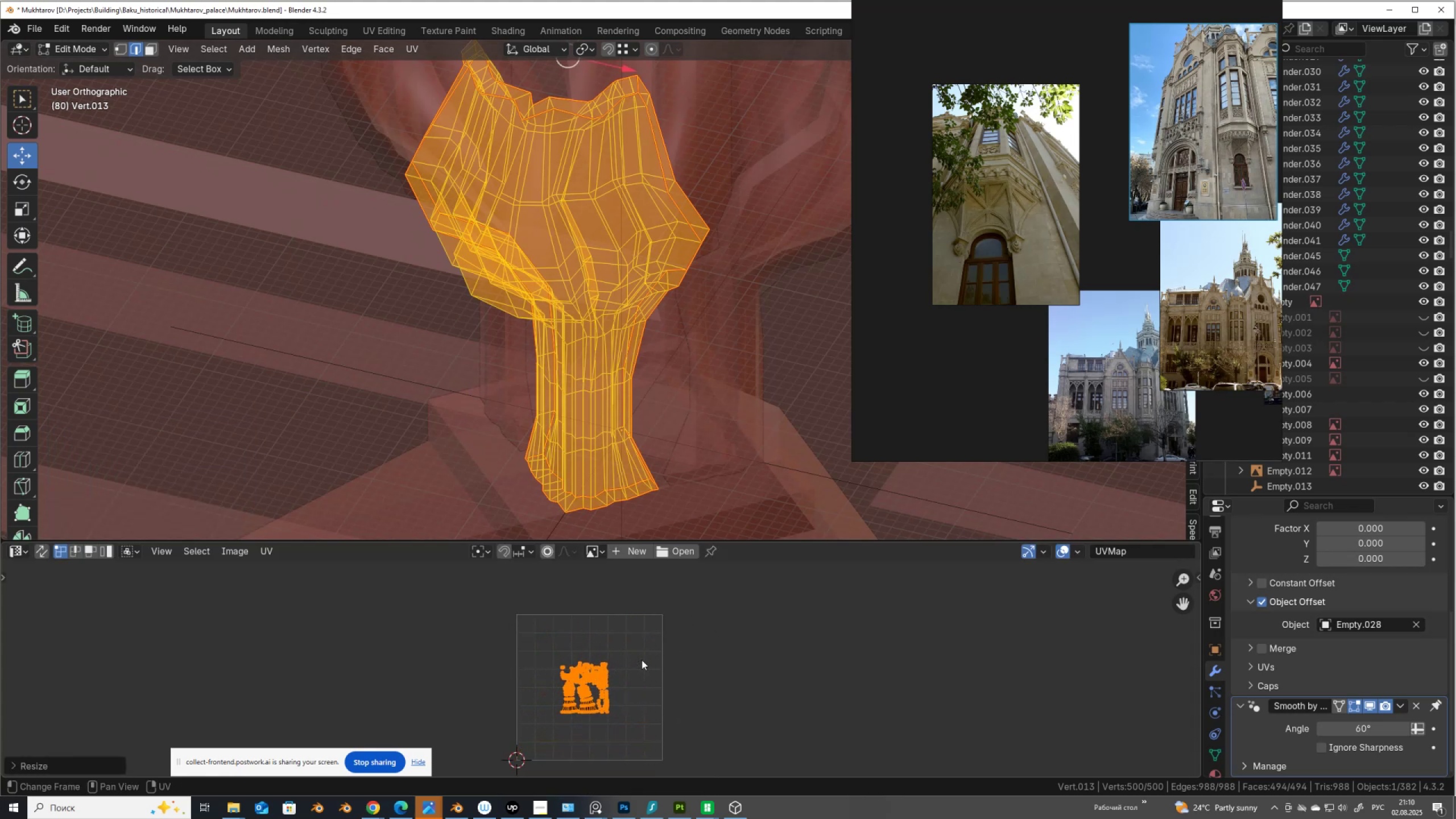 
scroll: coordinate [642, 660], scroll_direction: down, amount: 2.0
 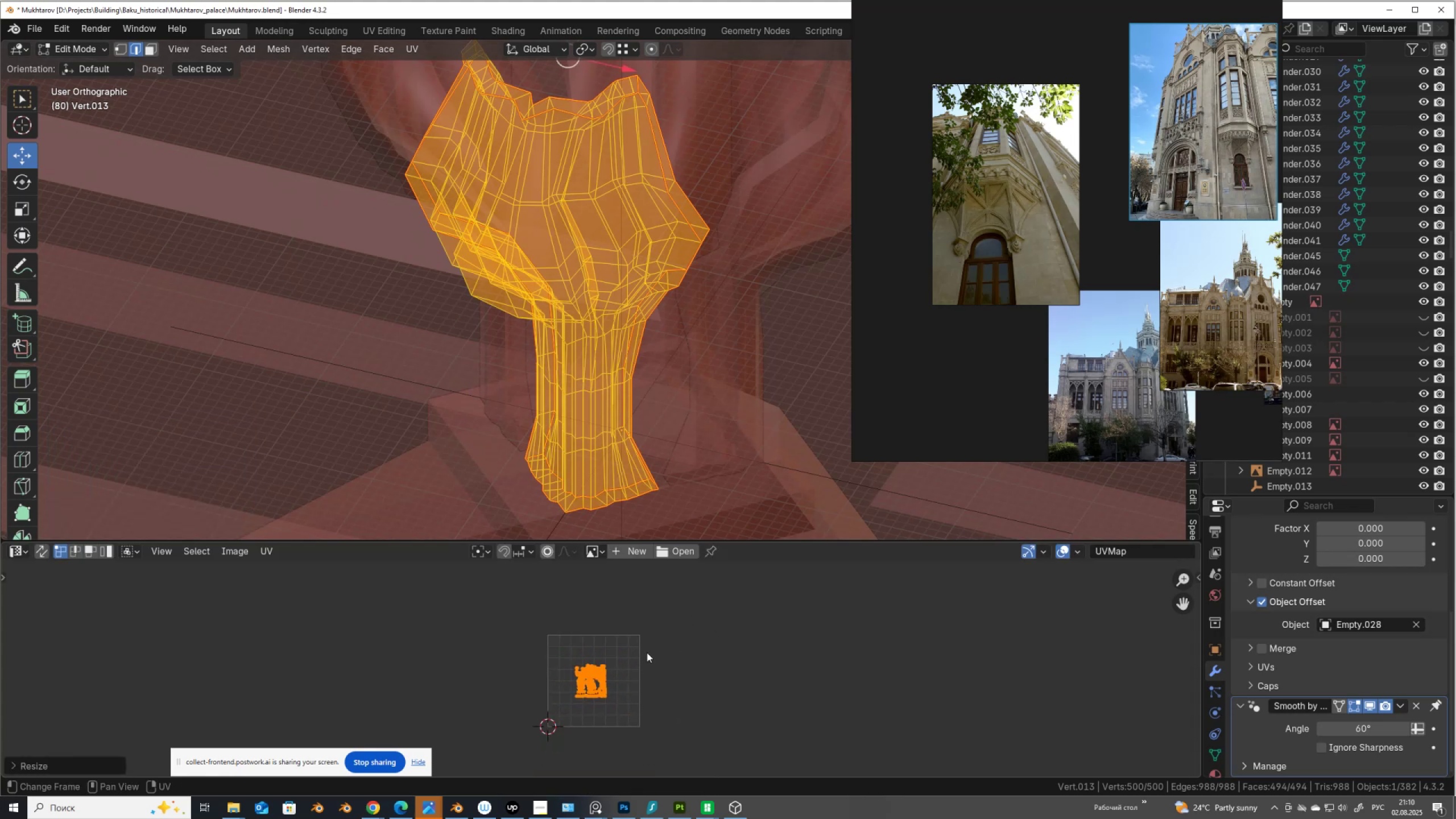 
key(G)
 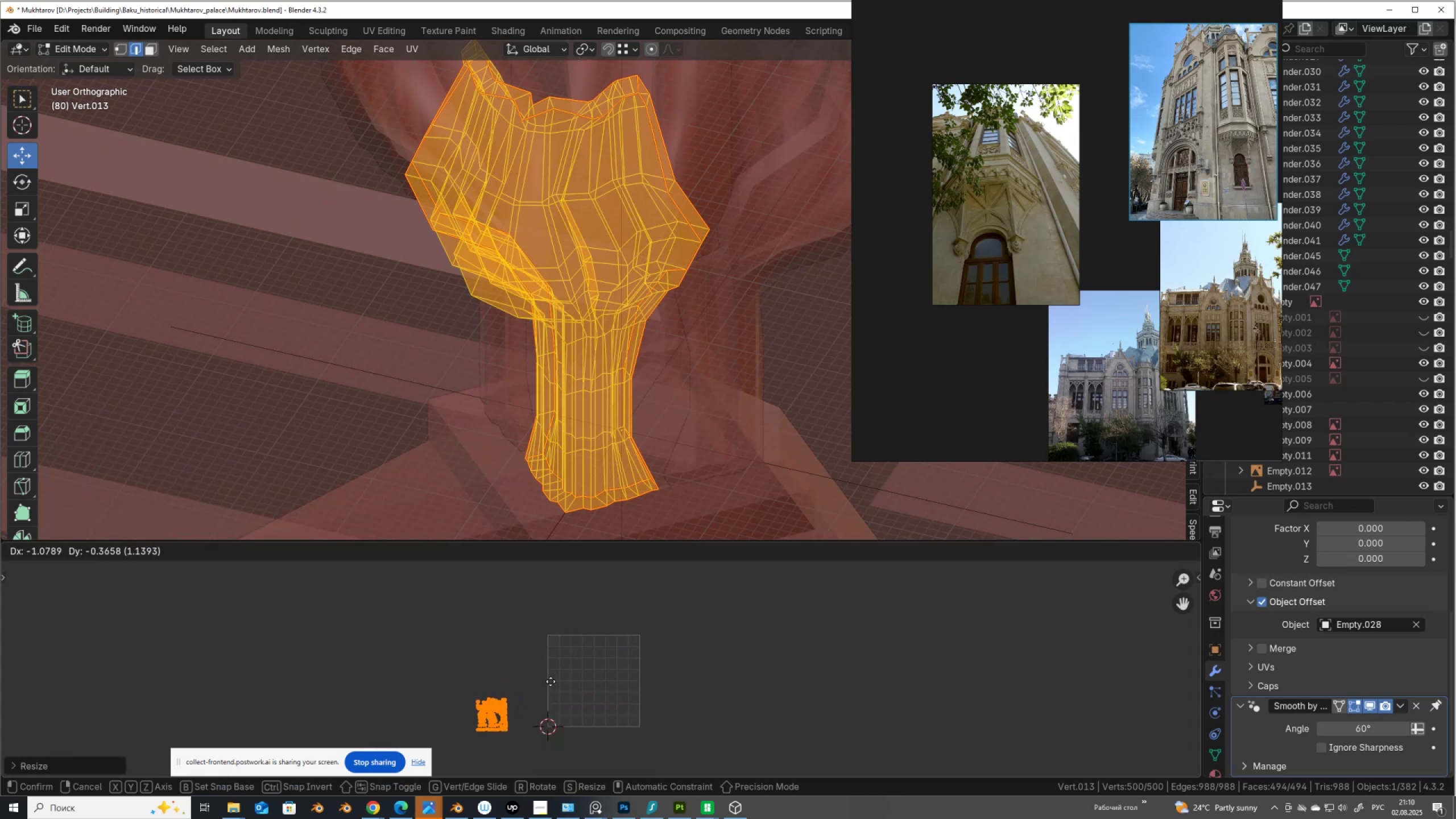 
left_click([551, 681])
 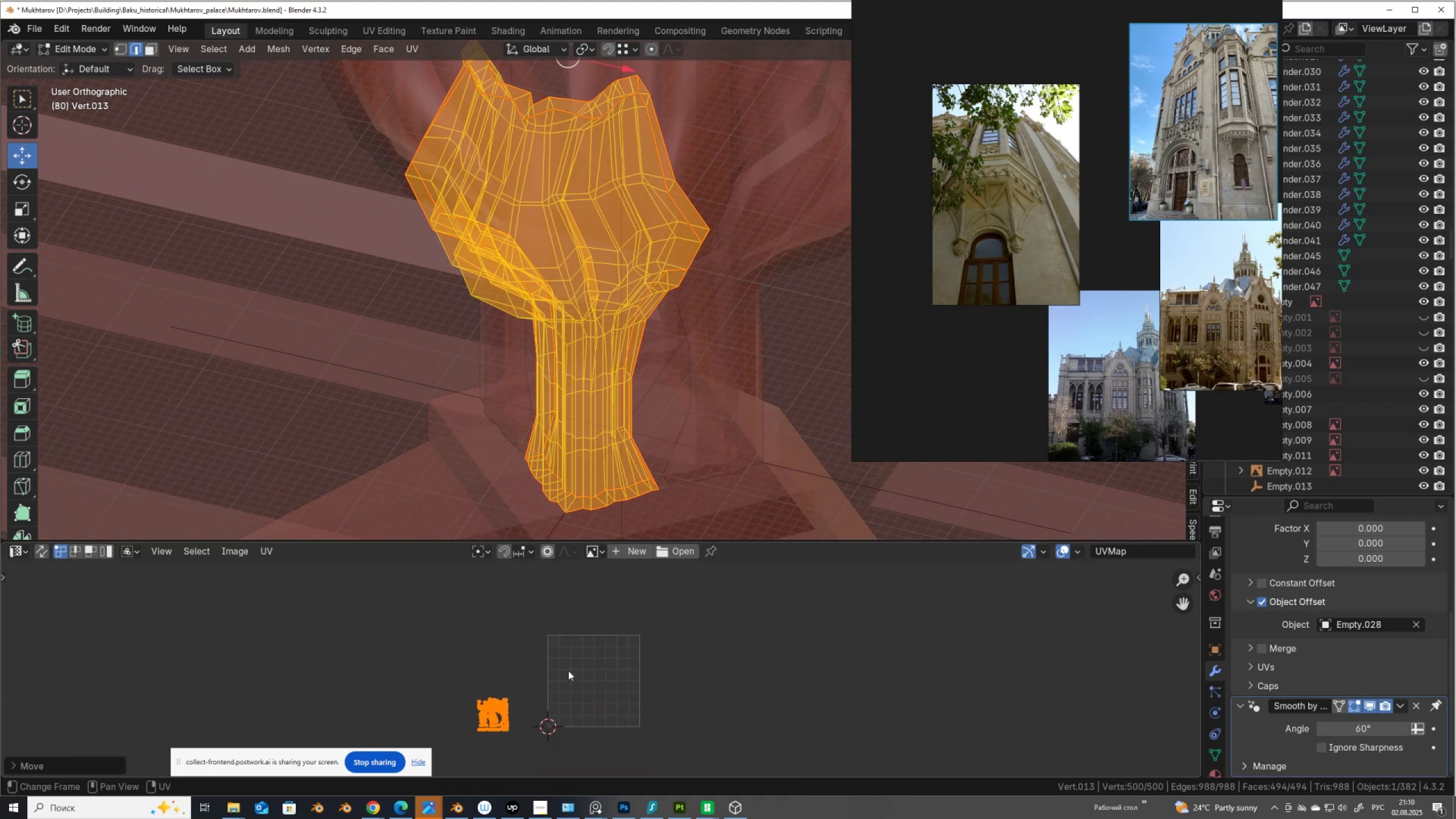 
key(S)
 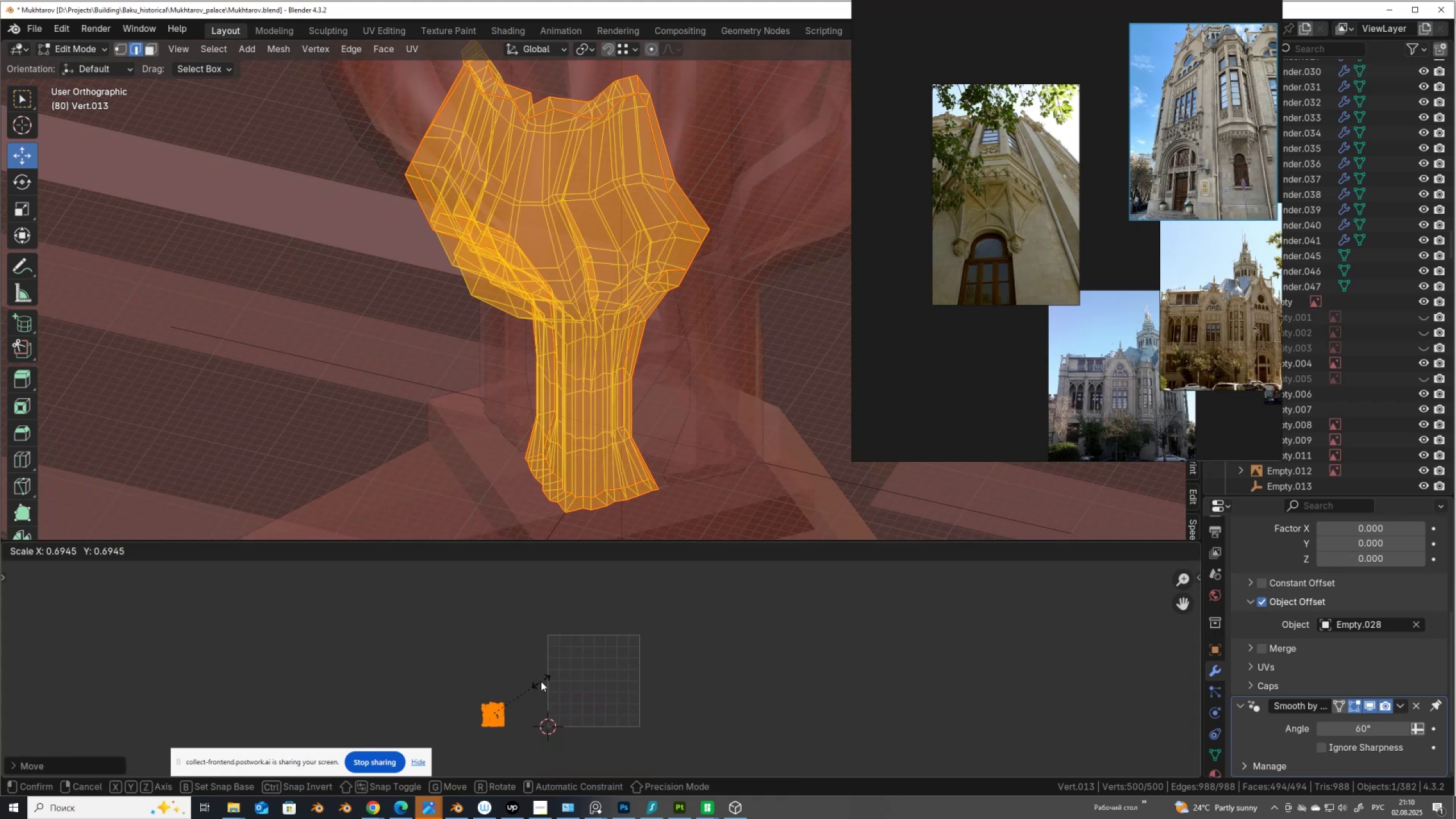 
left_click([541, 681])
 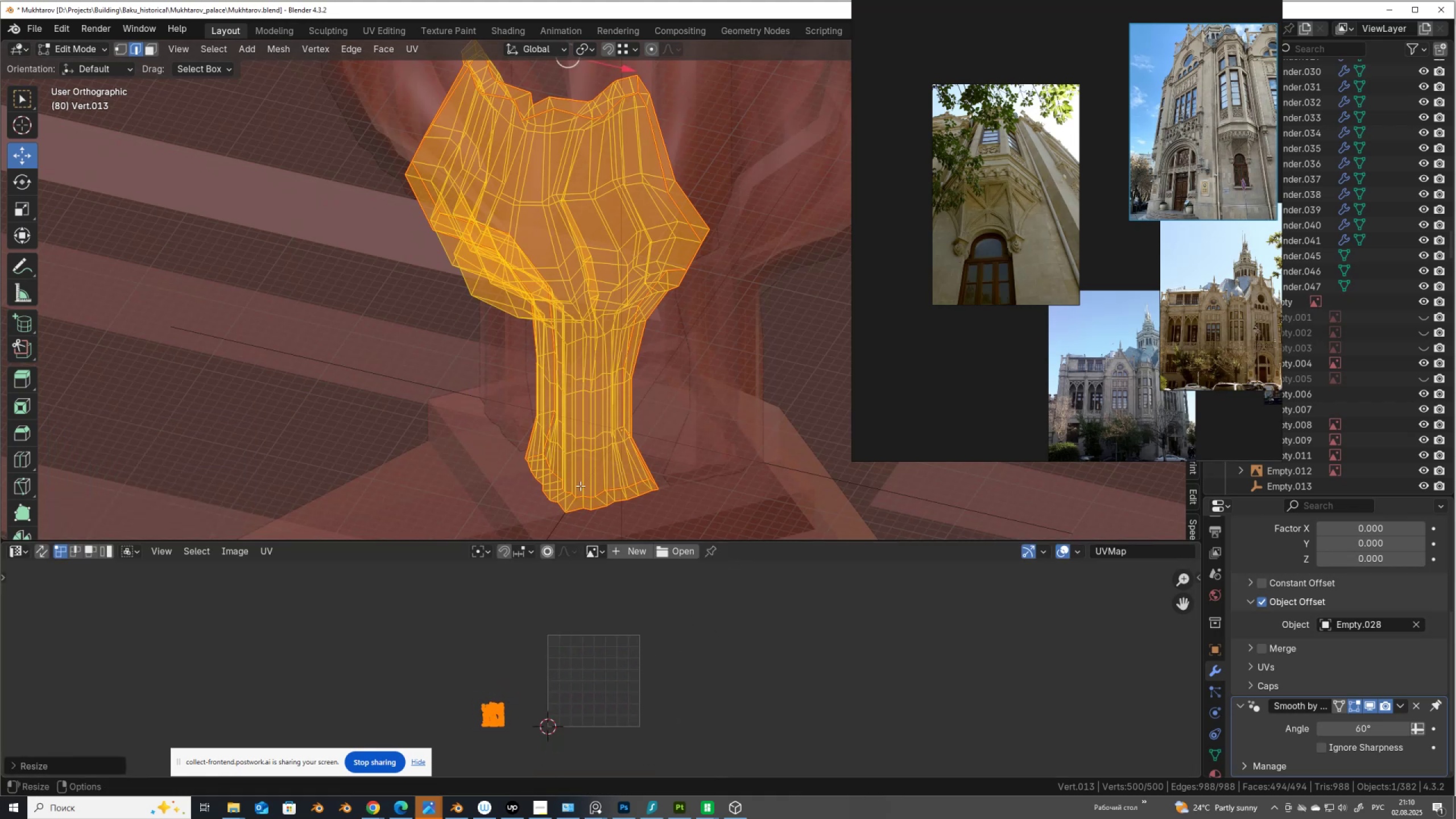 
scroll: coordinate [584, 382], scroll_direction: down, amount: 2.0
 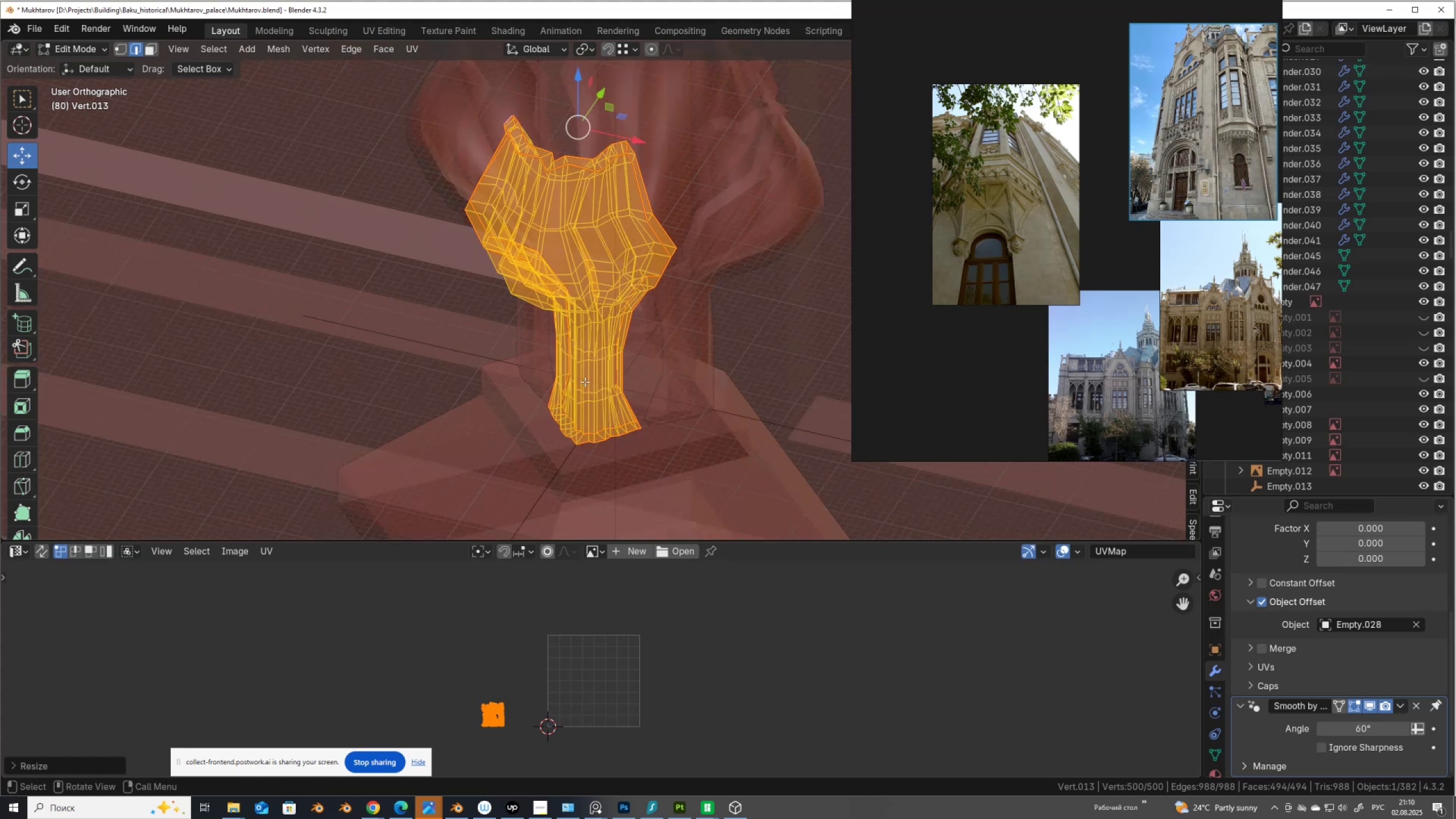 
key(Tab)
 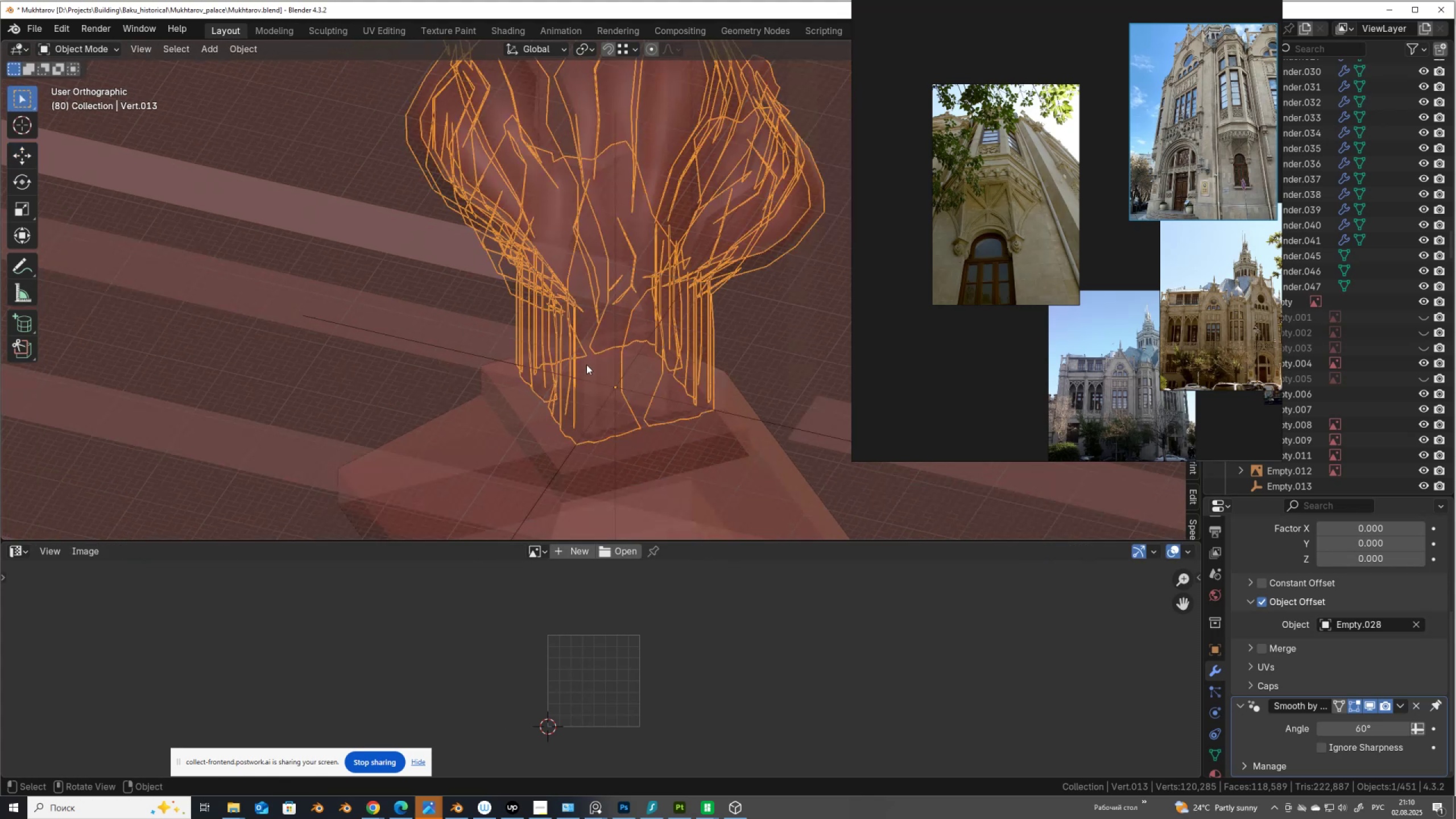 
scroll: coordinate [587, 359], scroll_direction: down, amount: 3.0
 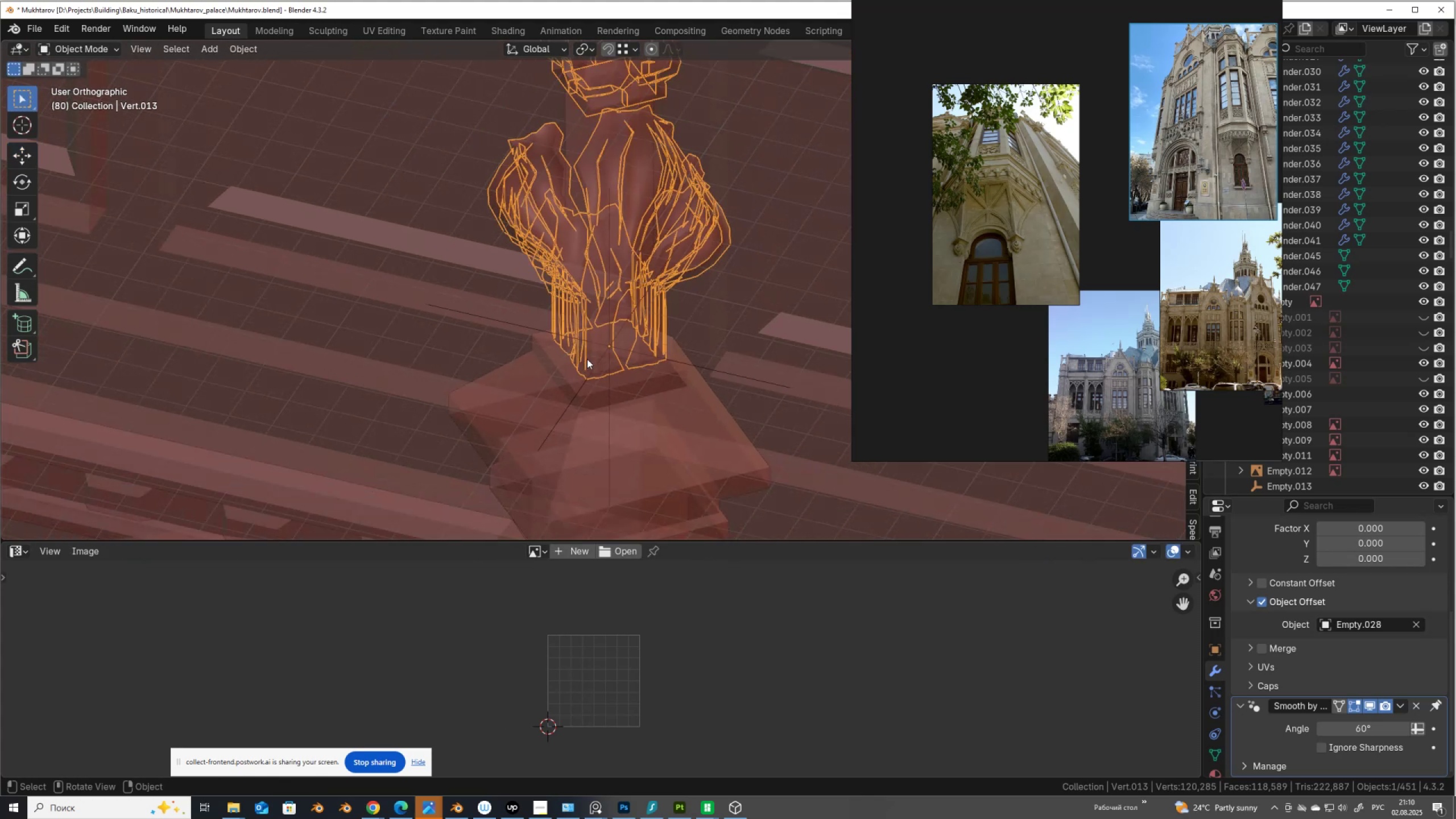 
key(Alt+AltLeft)
 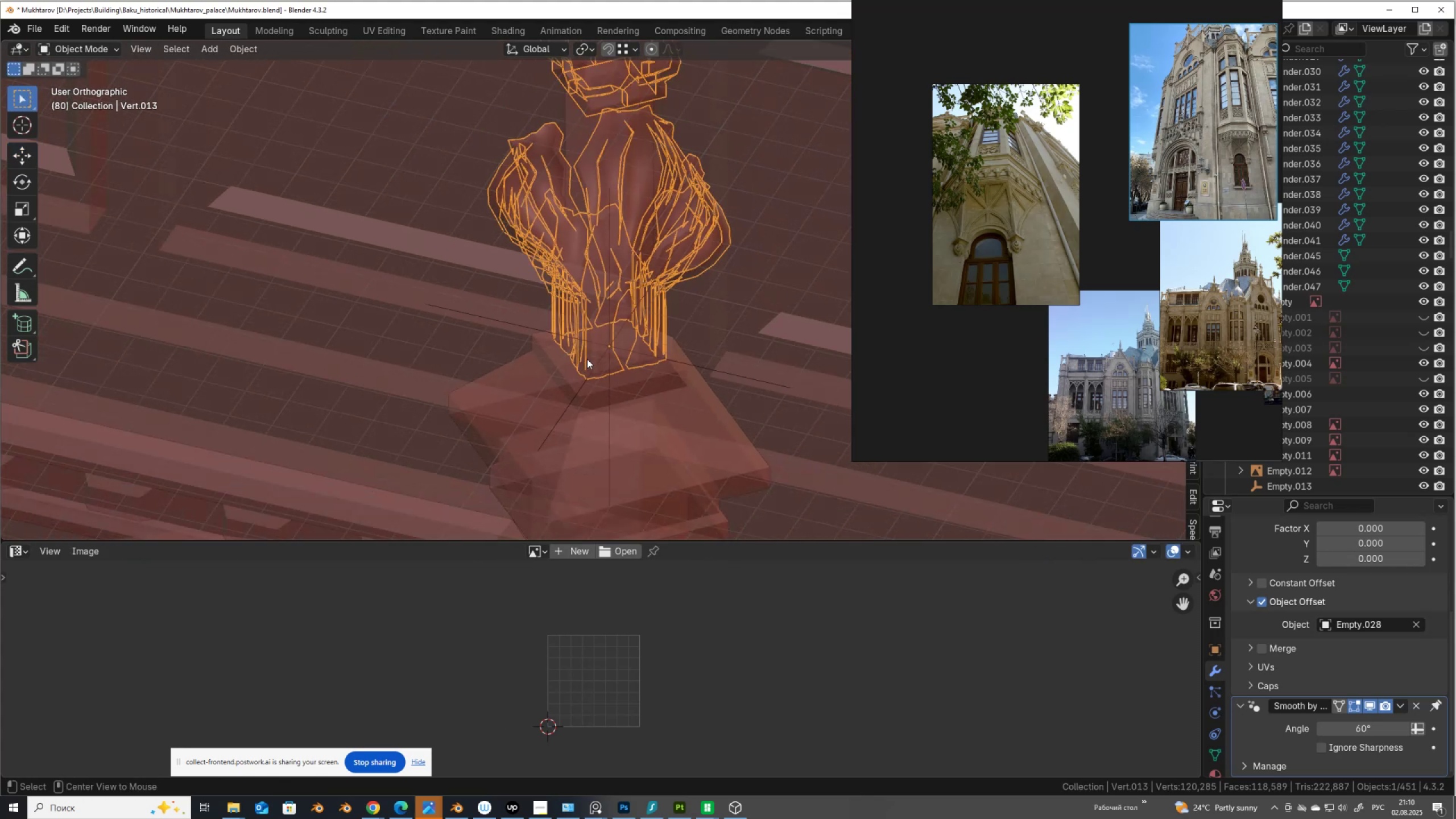 
key(Alt+Z)
 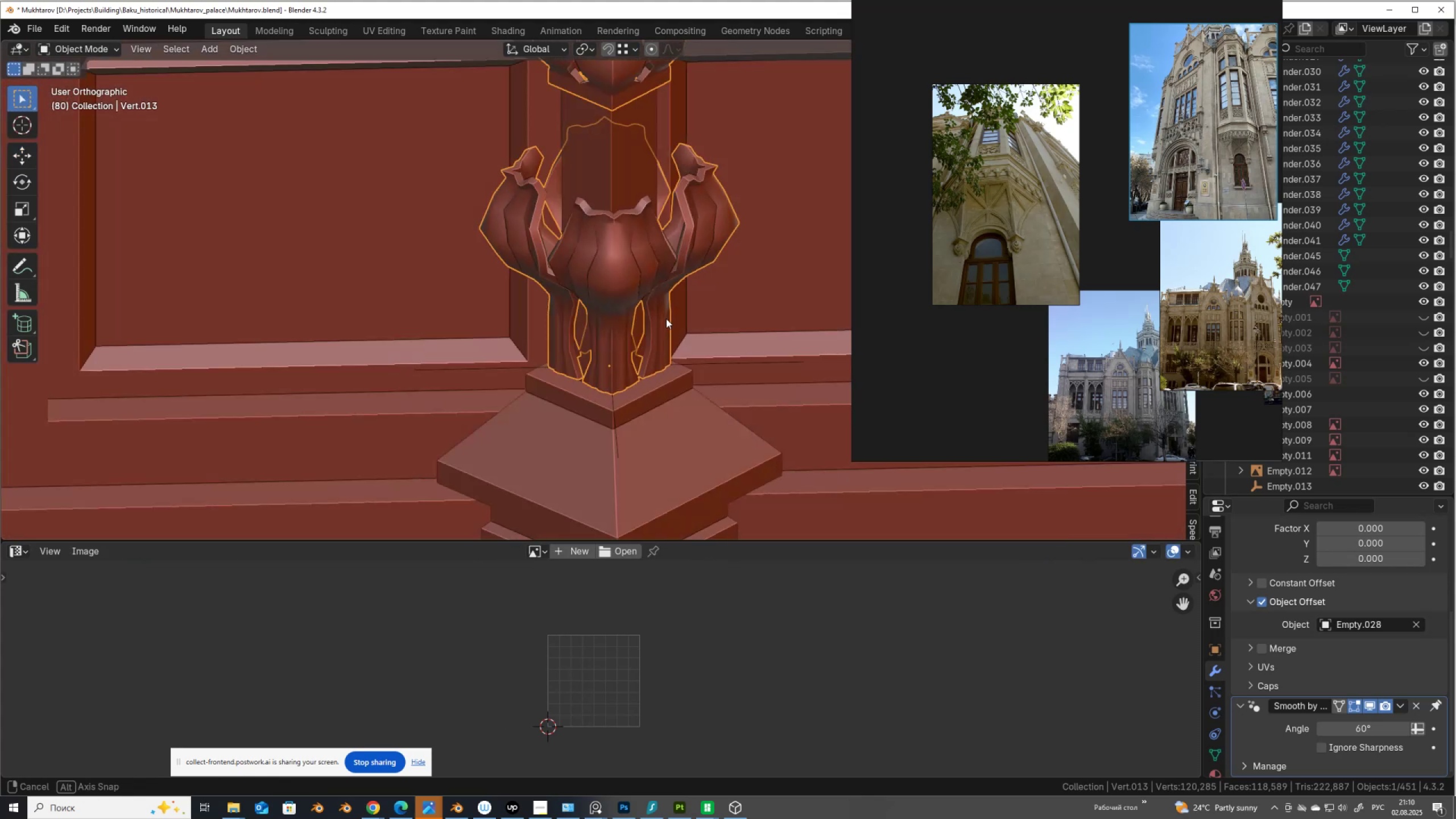 
scroll: coordinate [666, 318], scroll_direction: down, amount: 1.0
 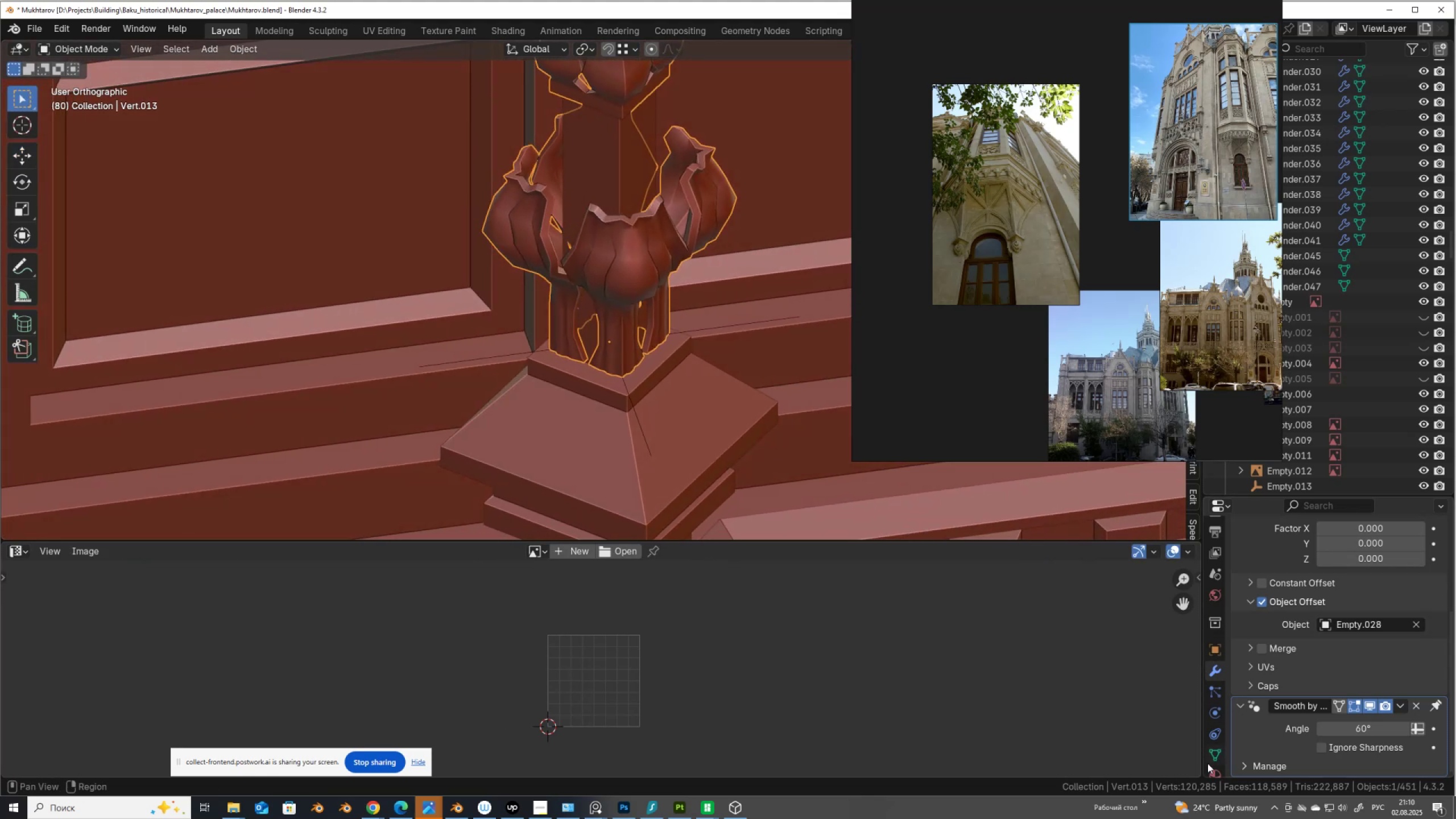 
left_click([1211, 770])
 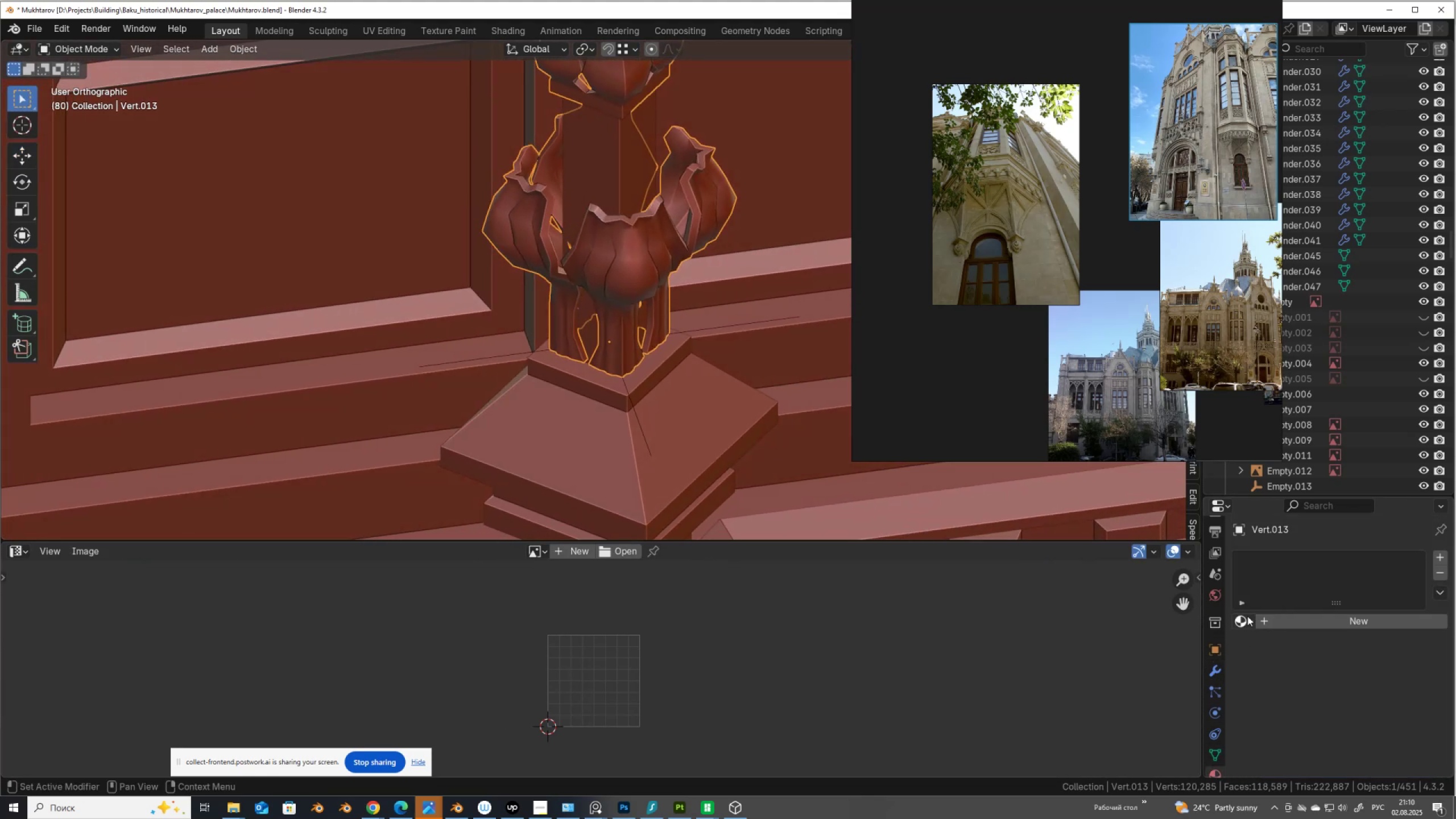 
left_click([1251, 616])
 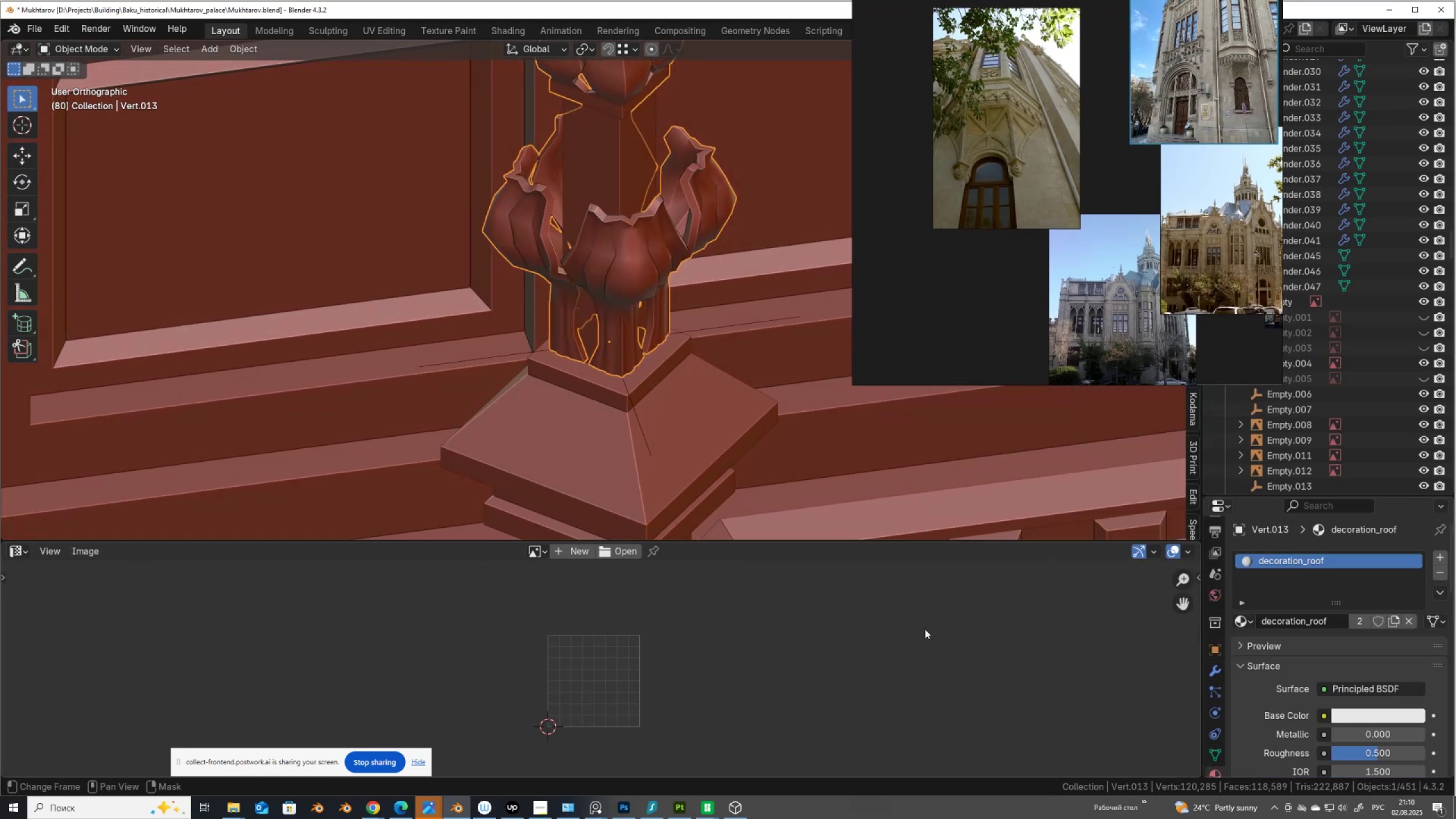 
wait(5.32)
 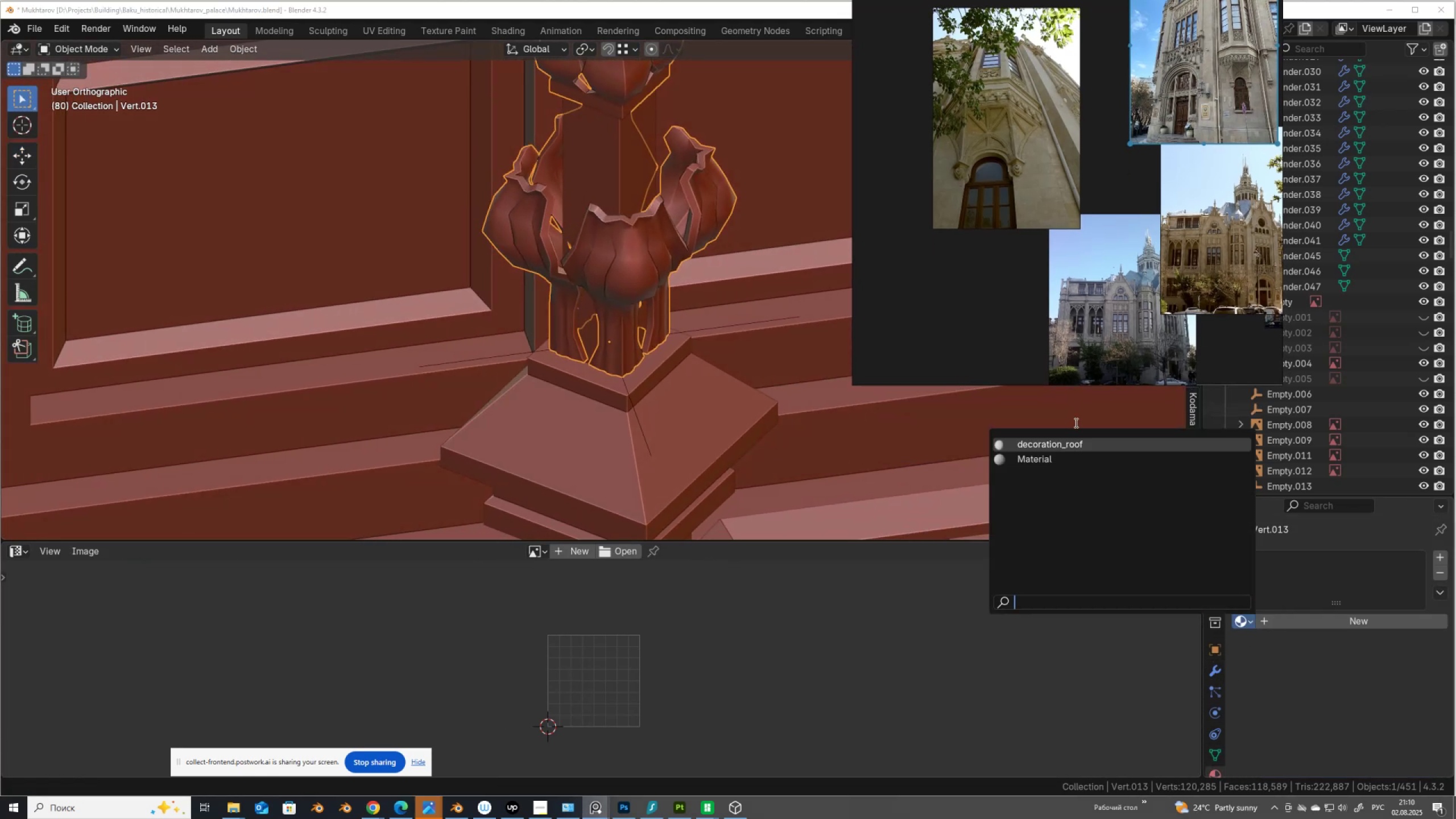 
key(Tab)
 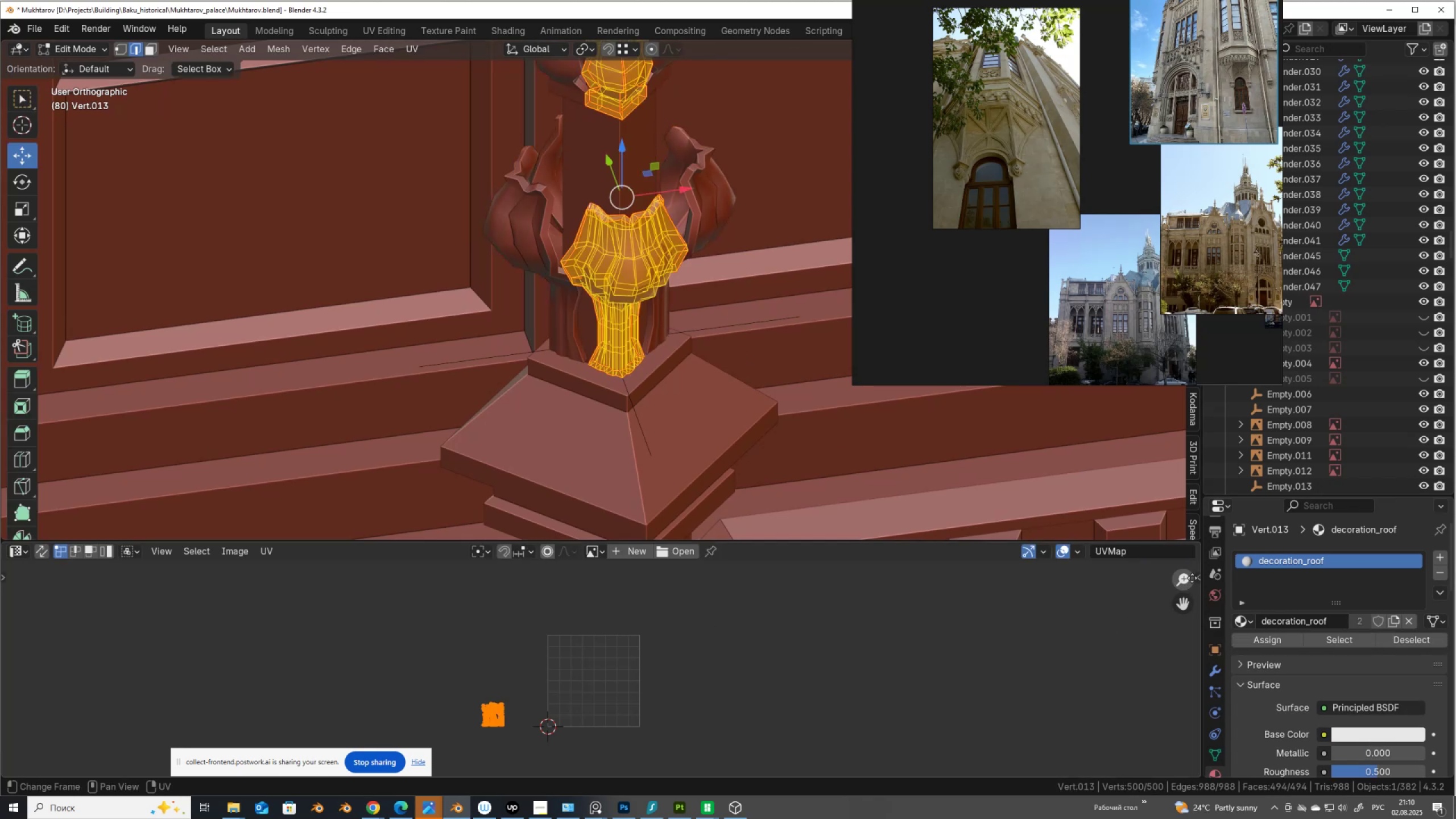 
left_click([1199, 577])
 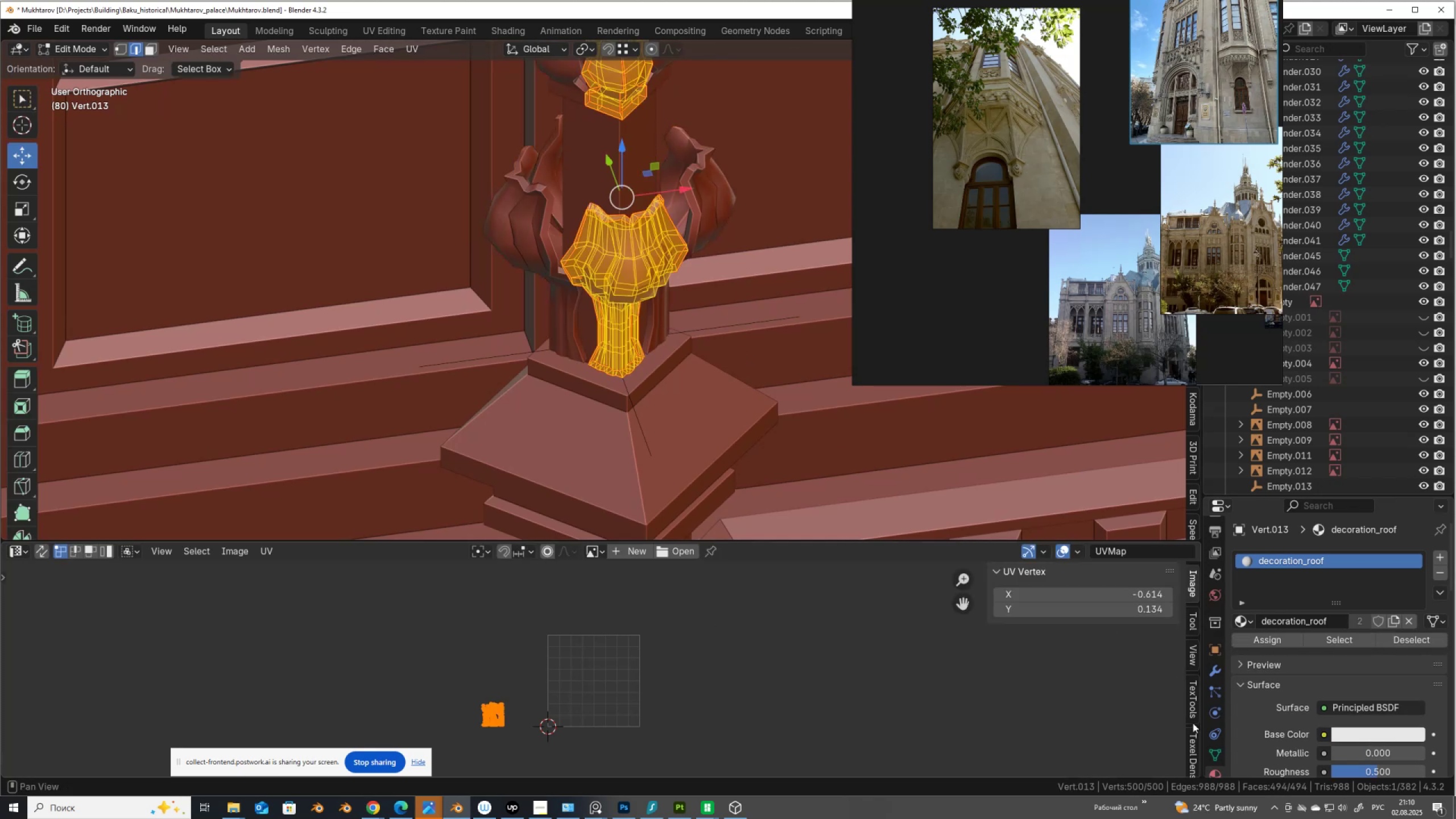 
scroll: coordinate [1193, 722], scroll_direction: down, amount: 1.0
 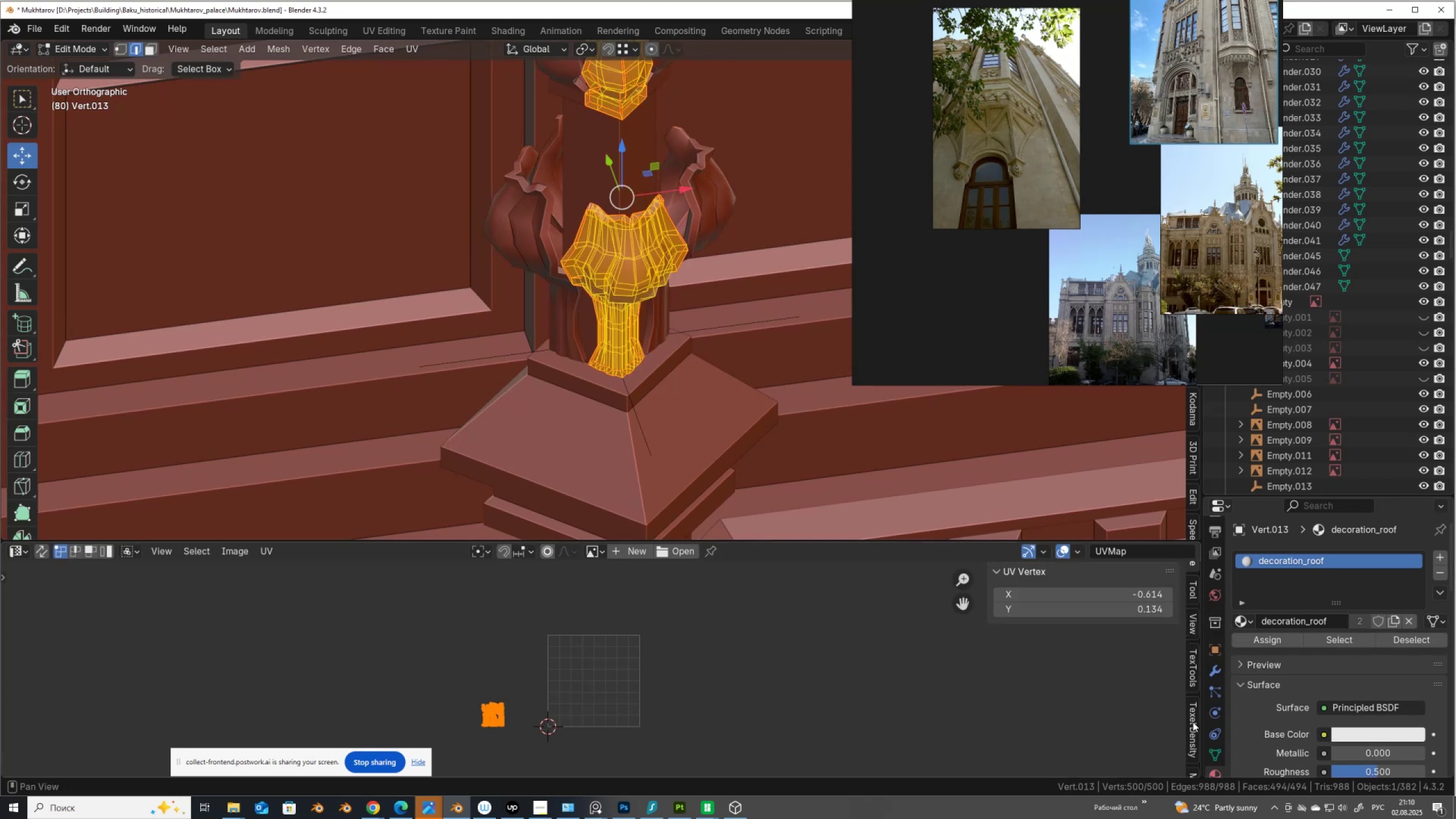 
left_click([1193, 722])
 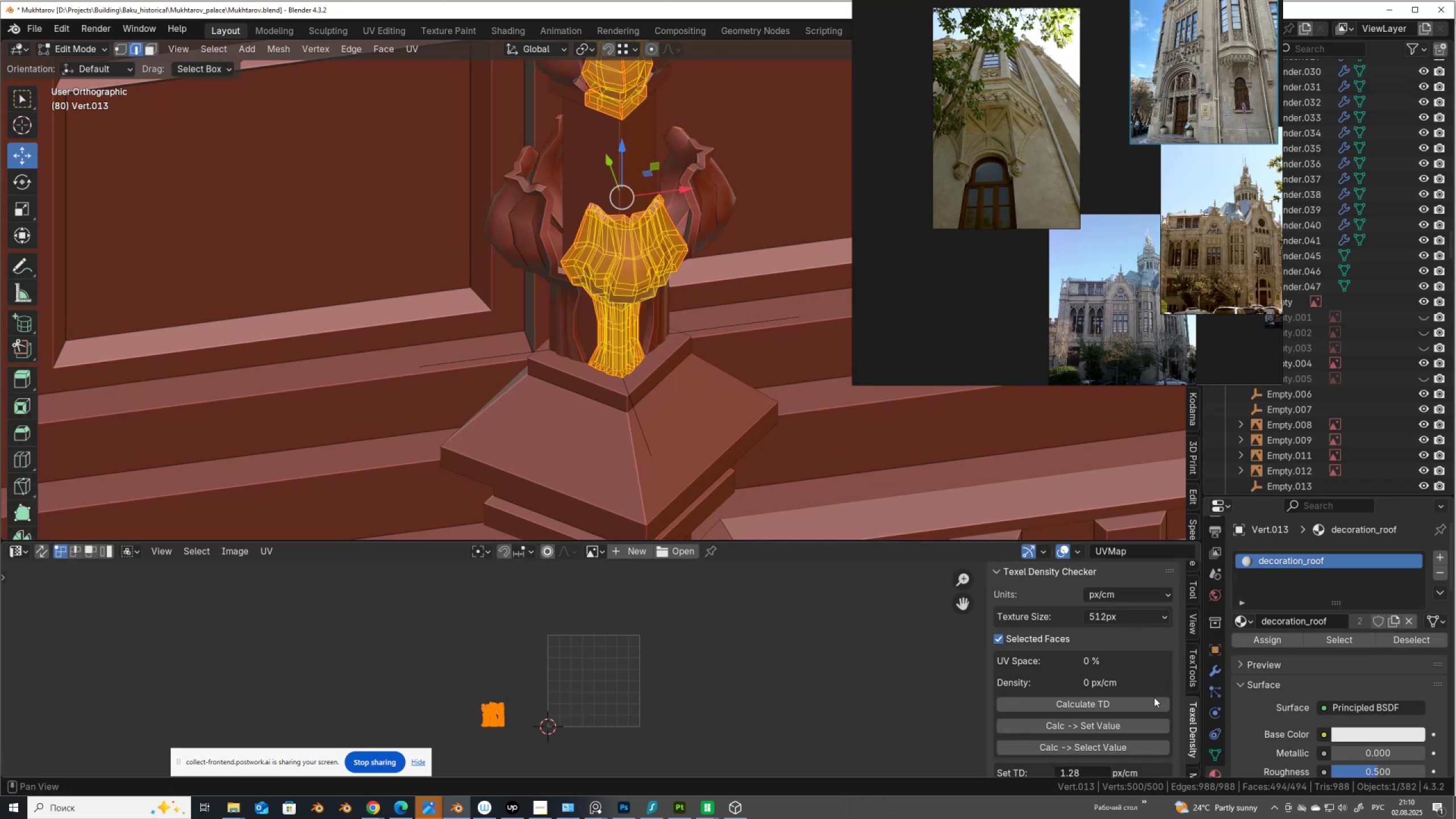 
scroll: coordinate [1144, 706], scroll_direction: down, amount: 3.0
 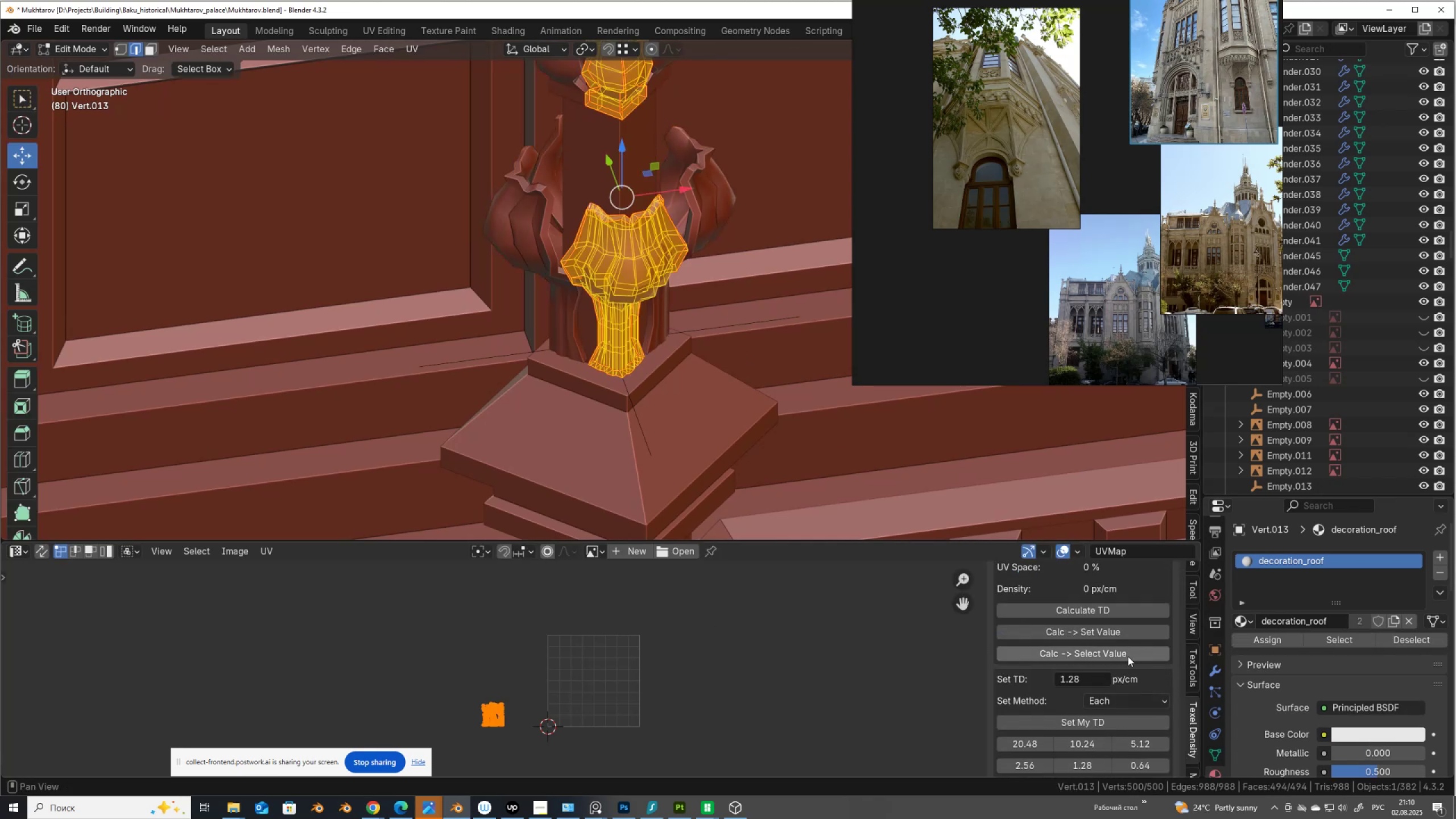 
scroll: coordinate [1128, 656], scroll_direction: up, amount: 1.0
 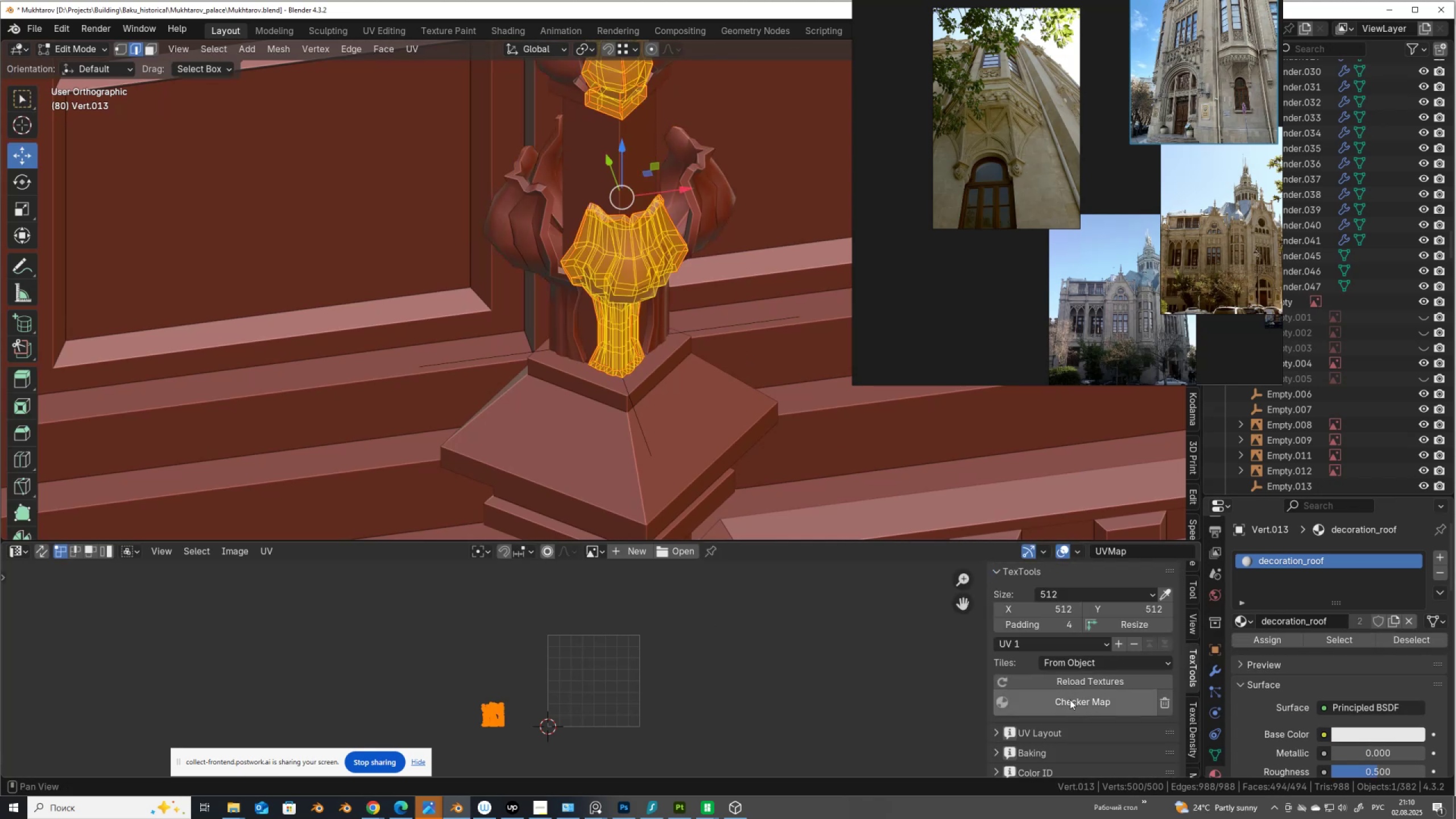 
left_click([1073, 701])
 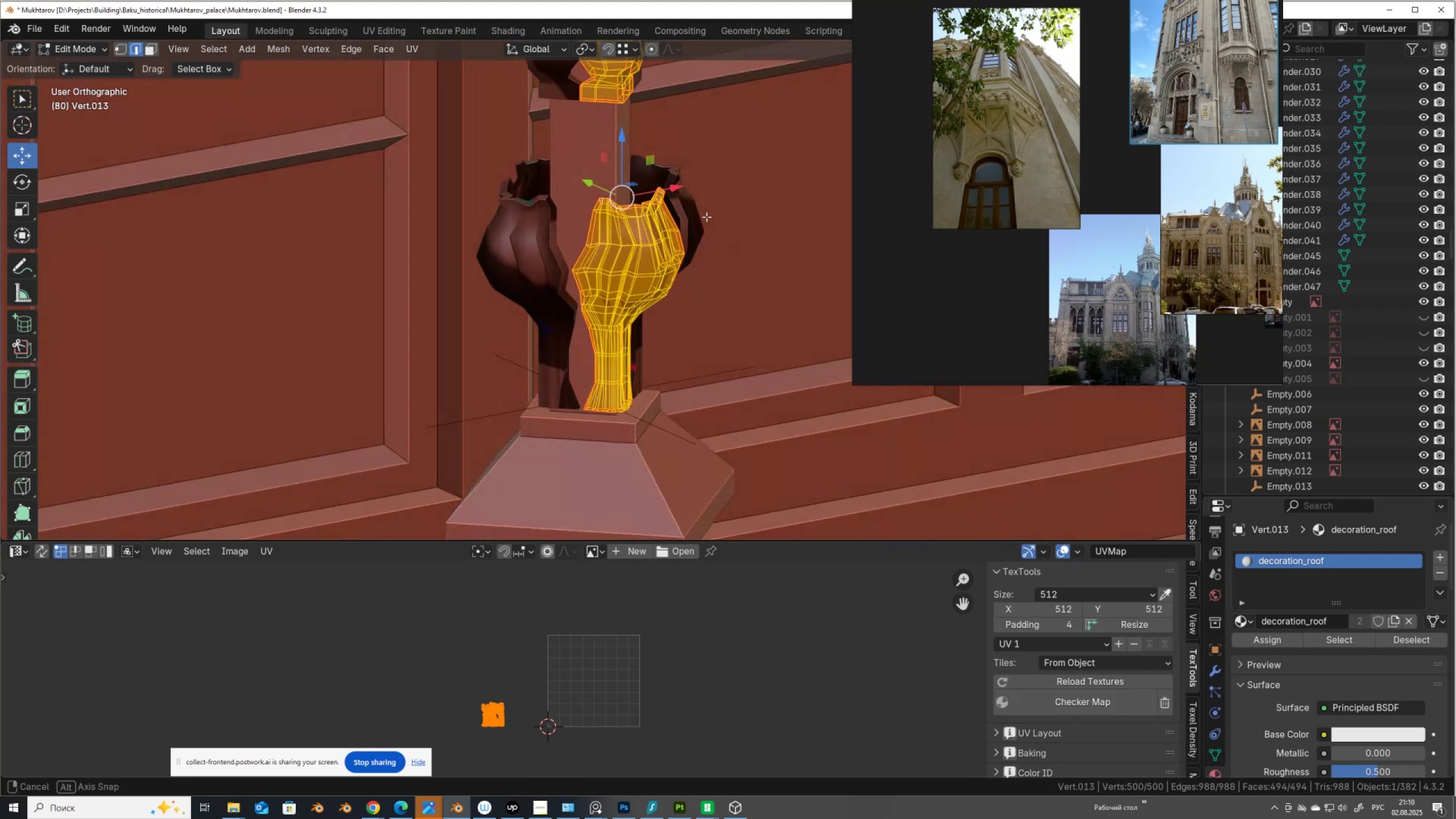 
left_click([1086, 698])
 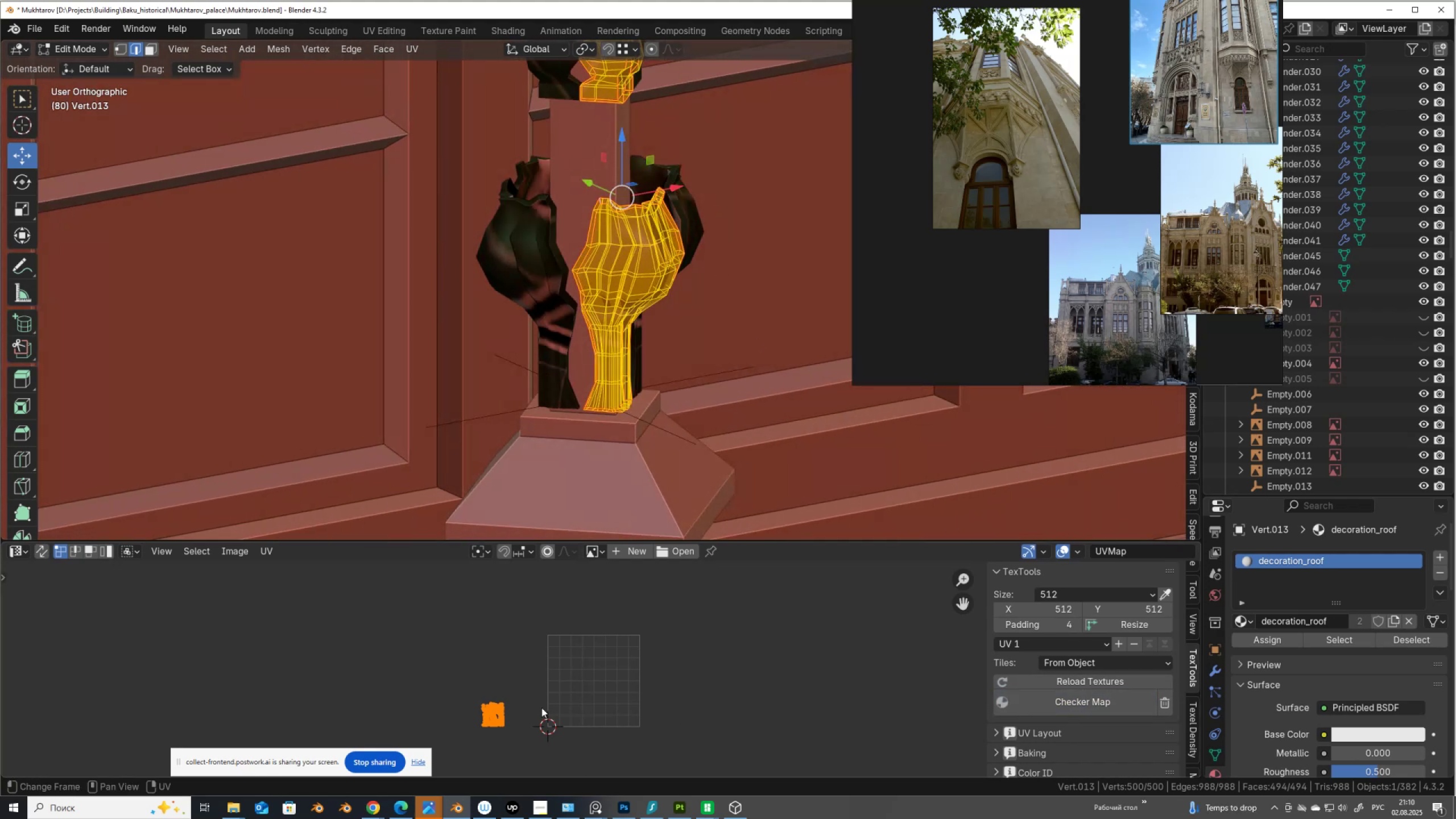 
key(S)
 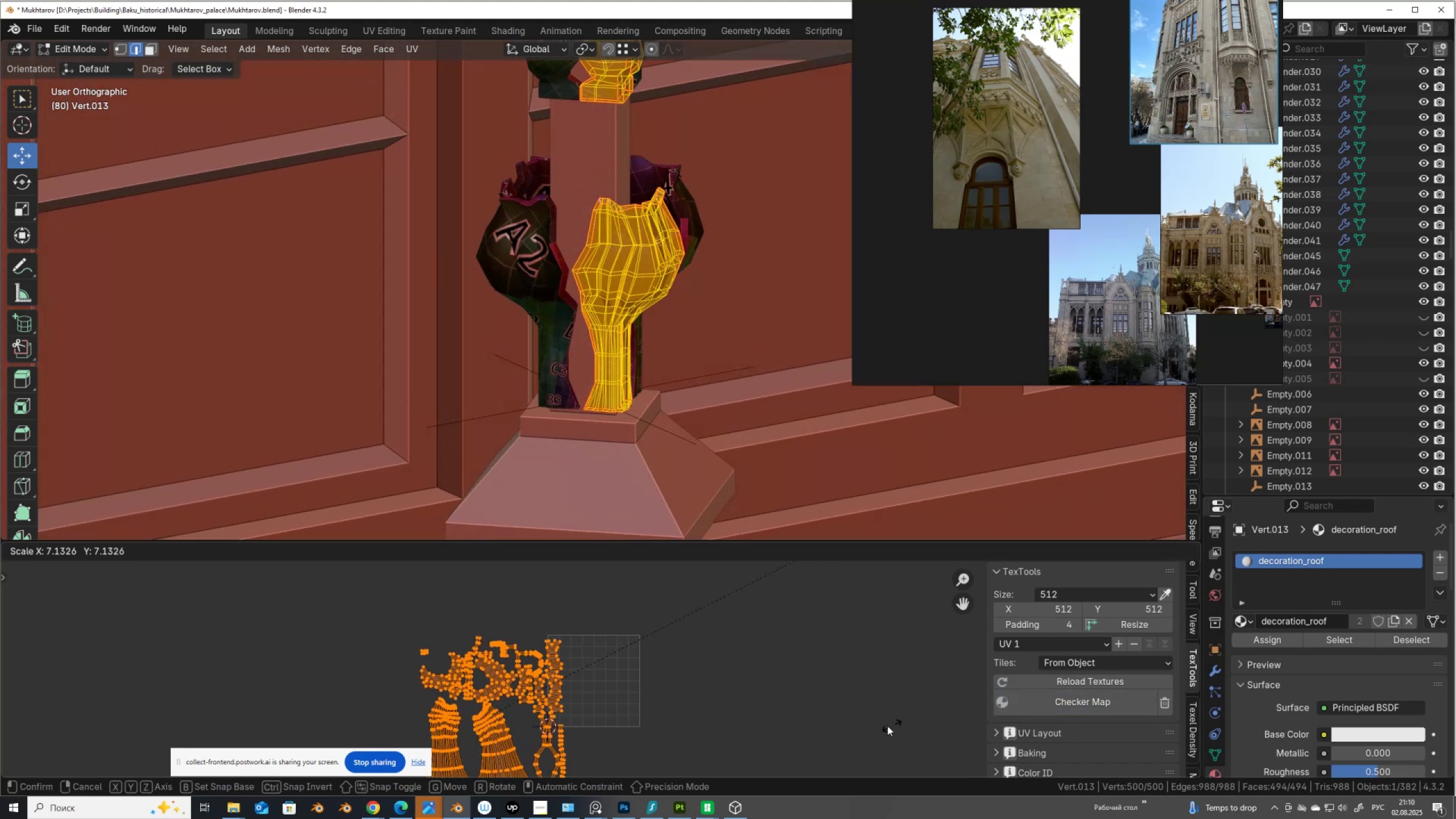 
right_click([754, 582])
 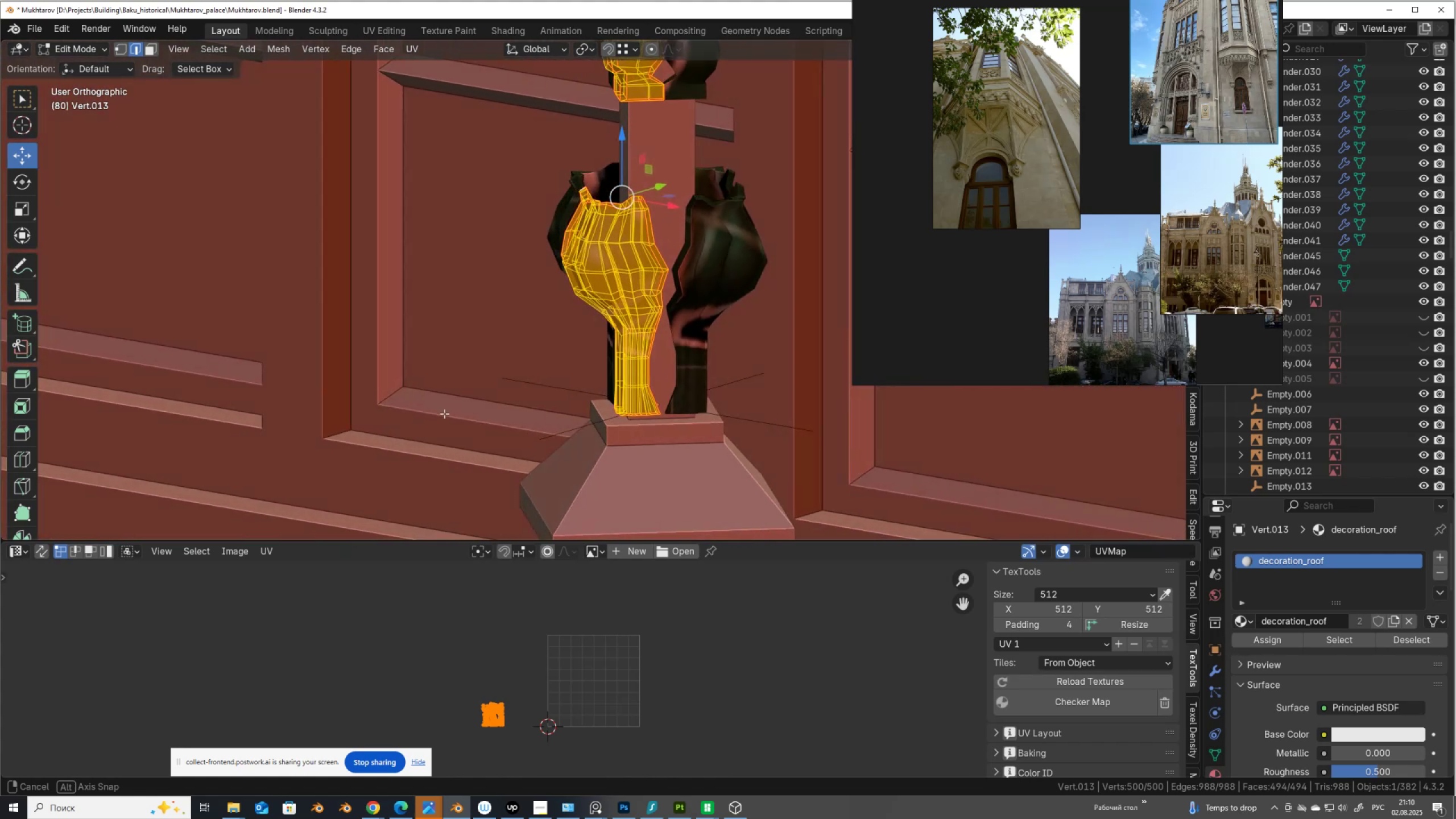 
wait(5.67)
 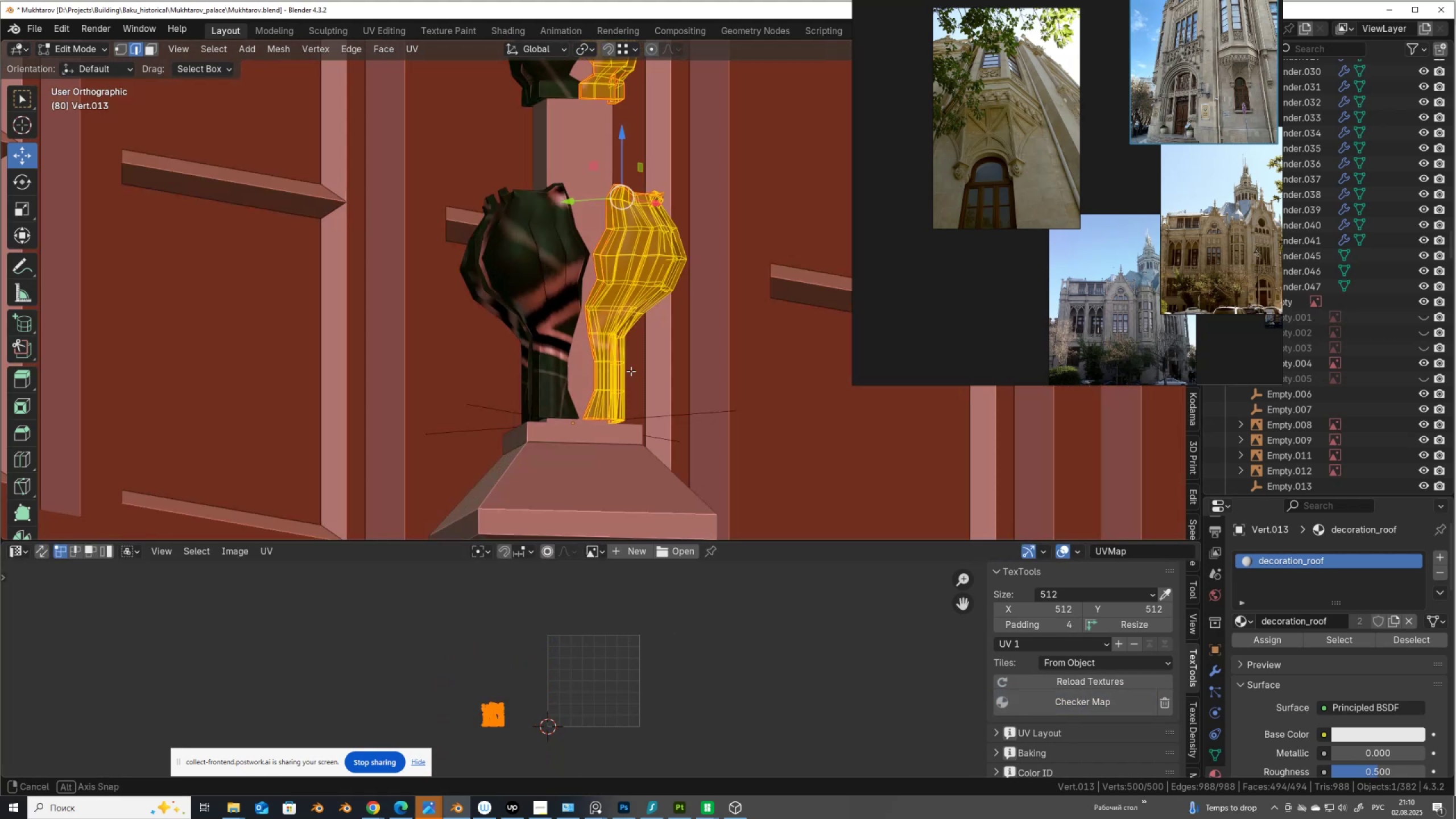 
scroll: coordinate [597, 378], scroll_direction: down, amount: 3.0
 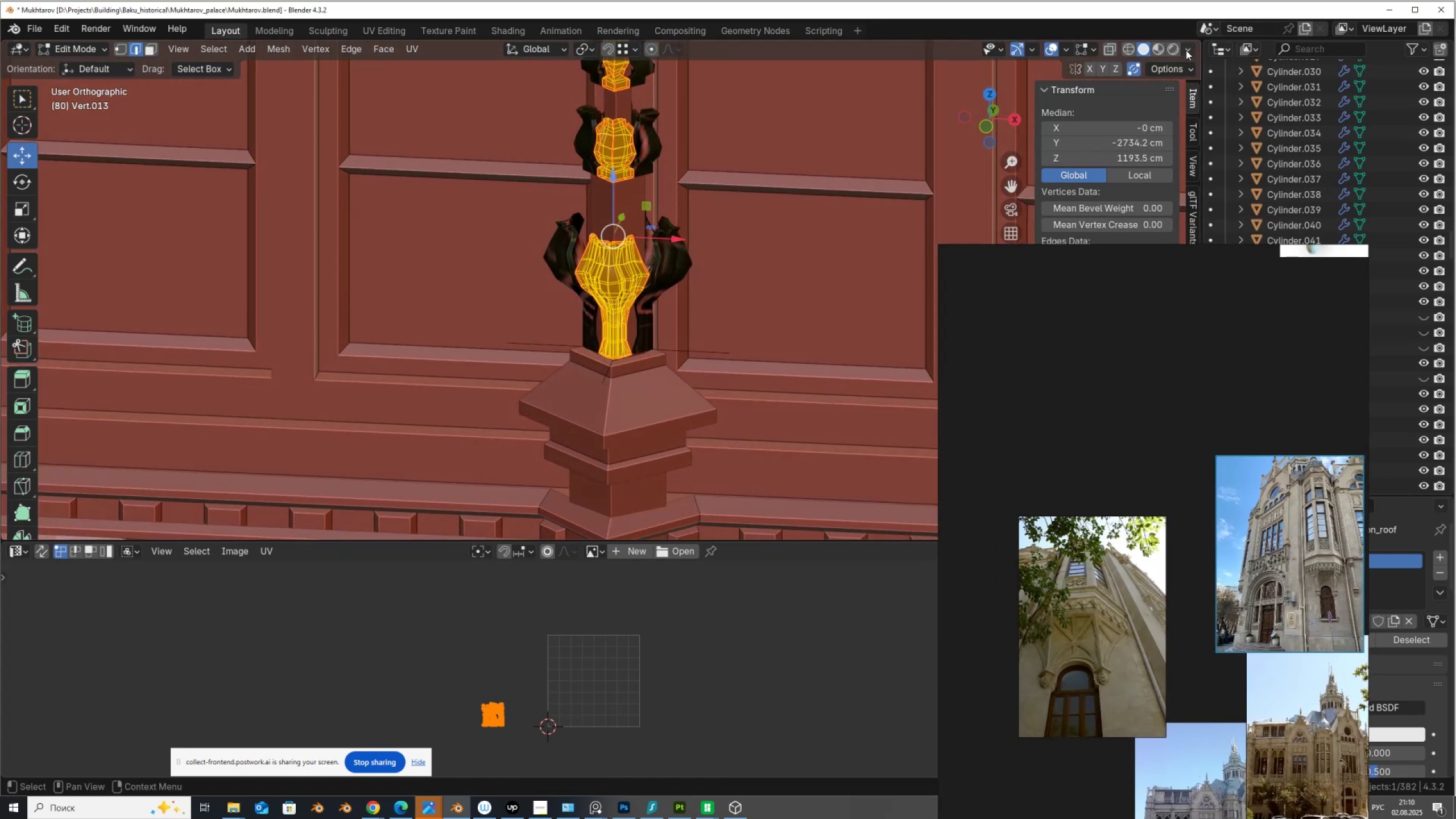 
left_click([1134, 71])
 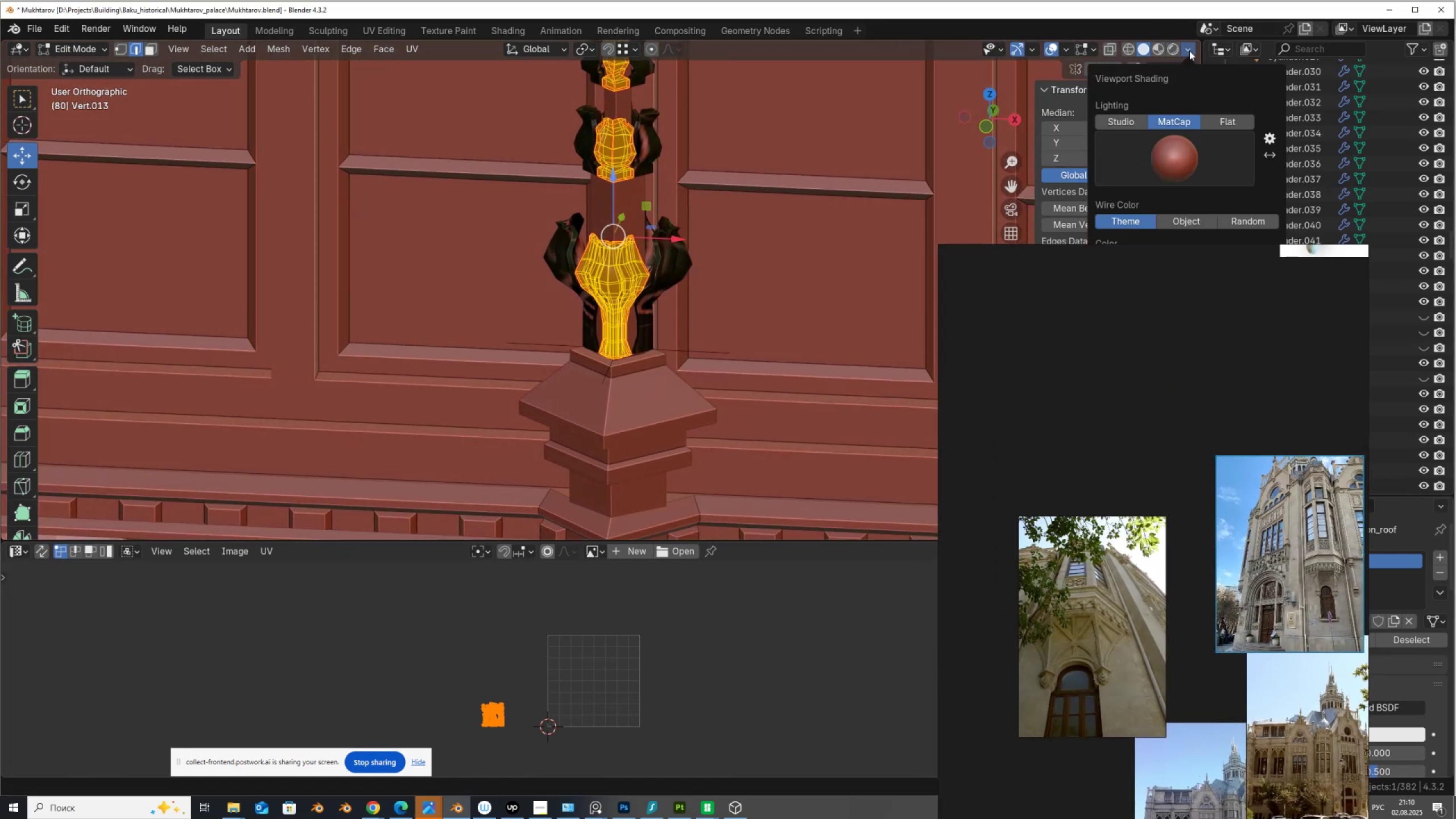 
left_click([1165, 151])
 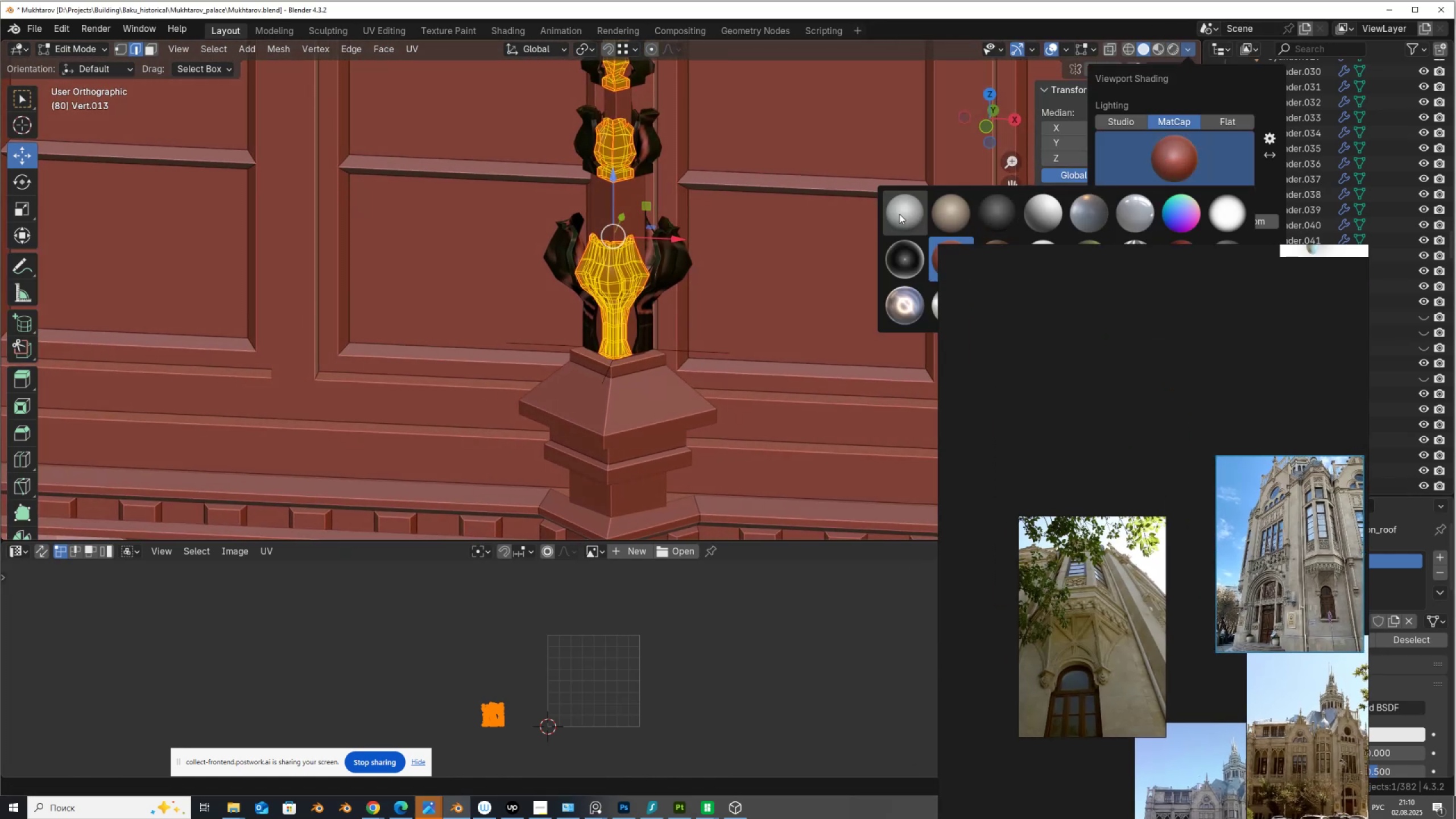 
left_click([899, 213])
 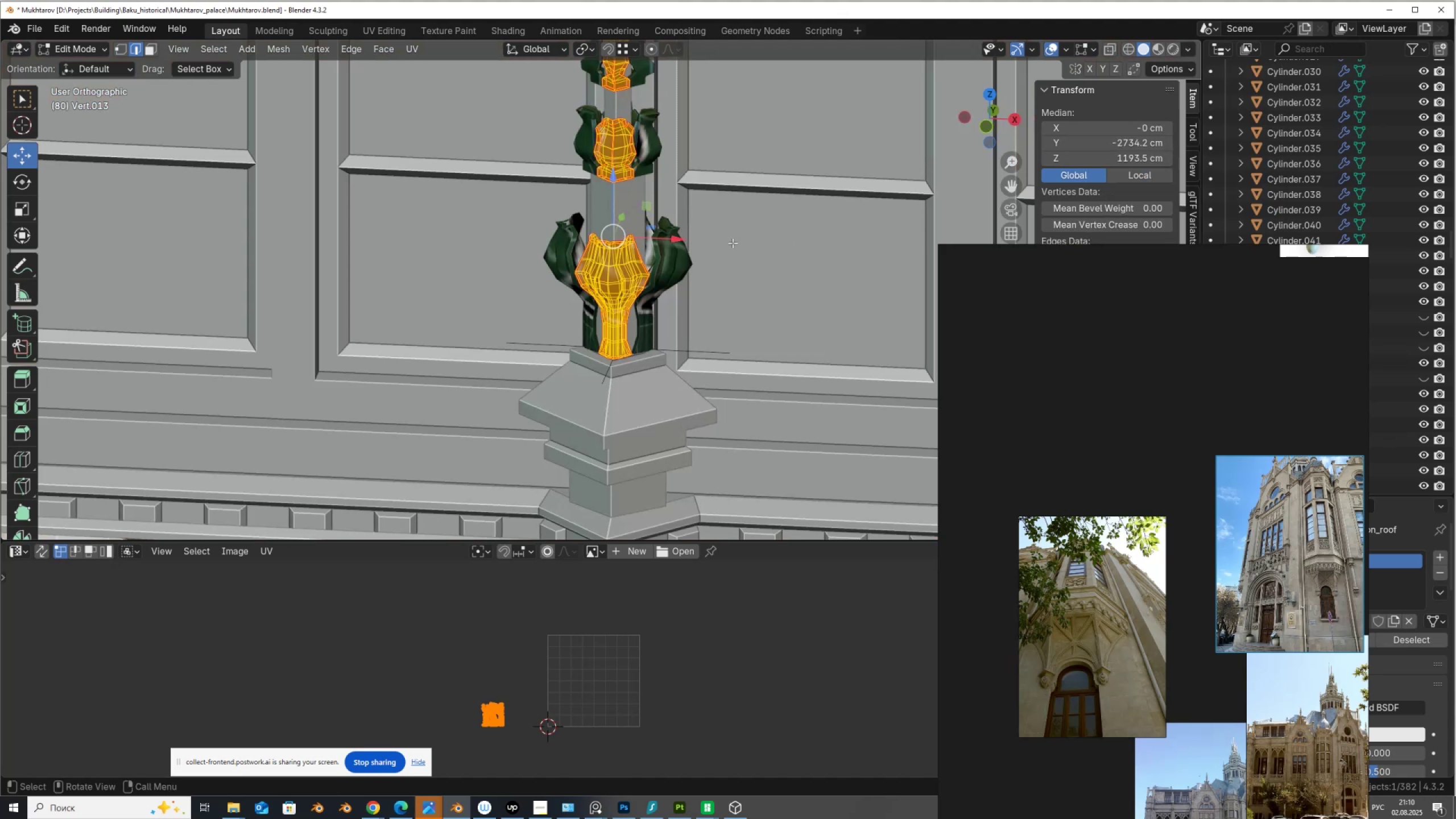 
scroll: coordinate [675, 245], scroll_direction: up, amount: 2.0
 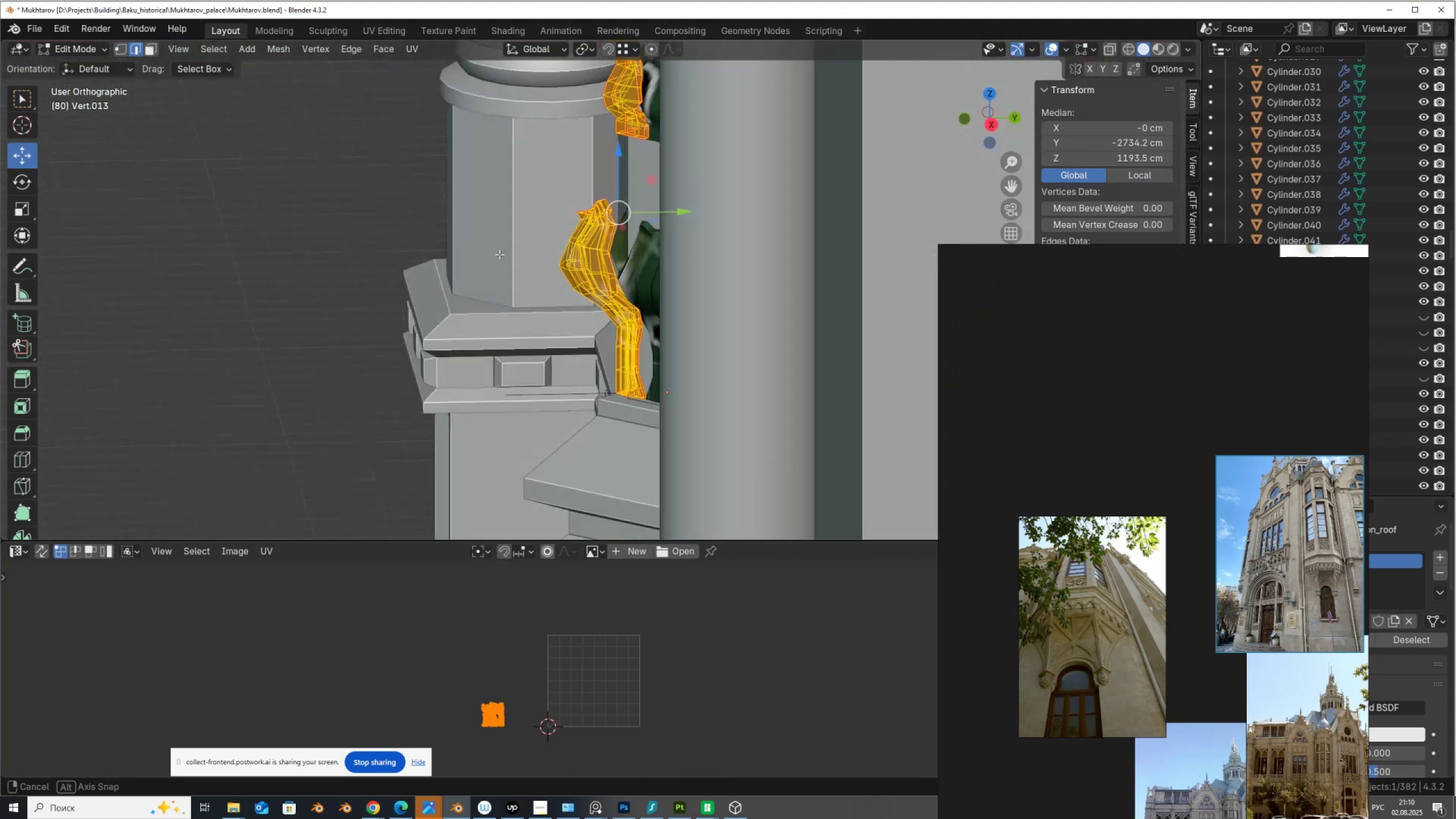 
wait(5.22)
 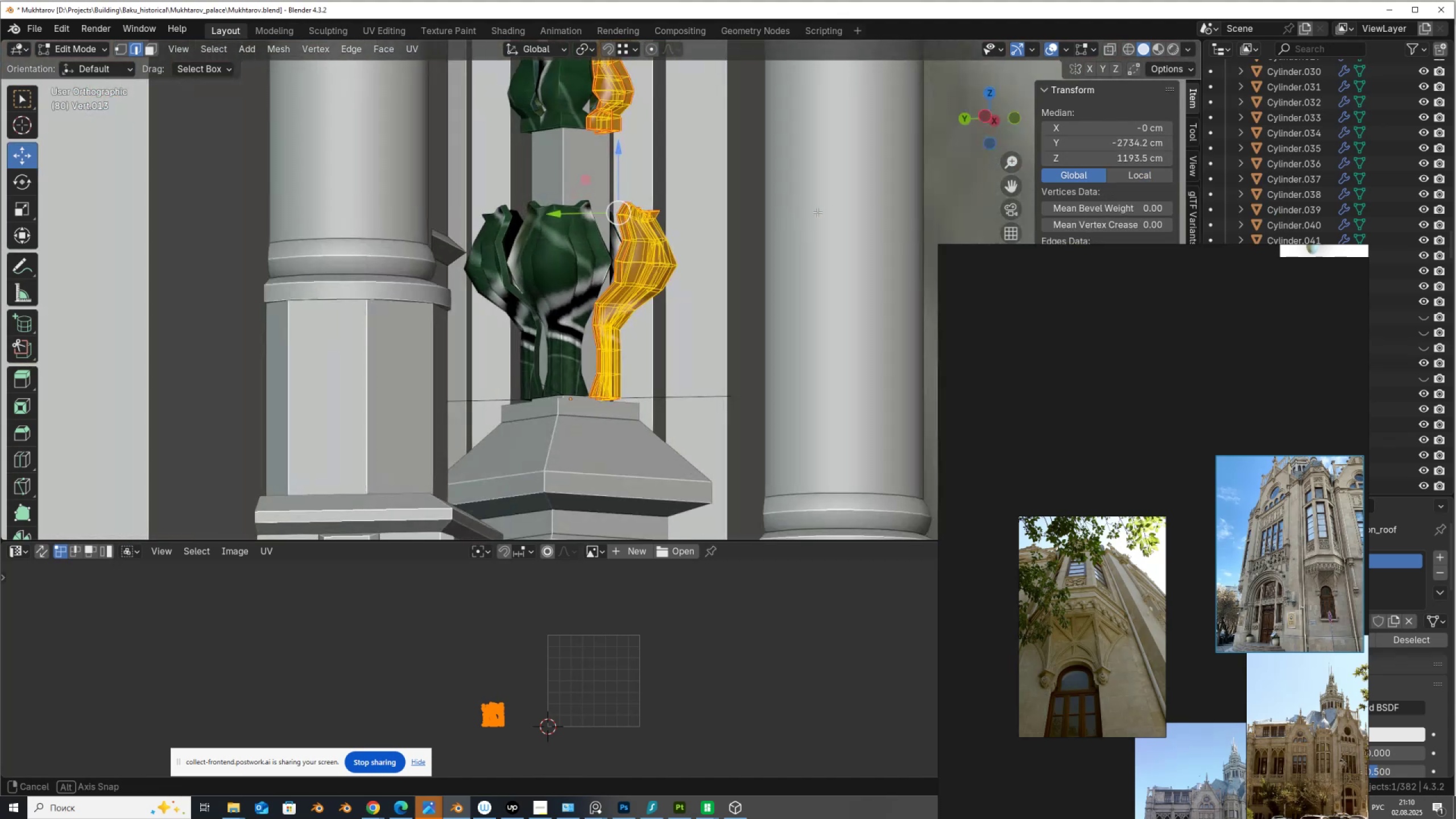 
scroll: coordinate [700, 273], scroll_direction: down, amount: 4.0
 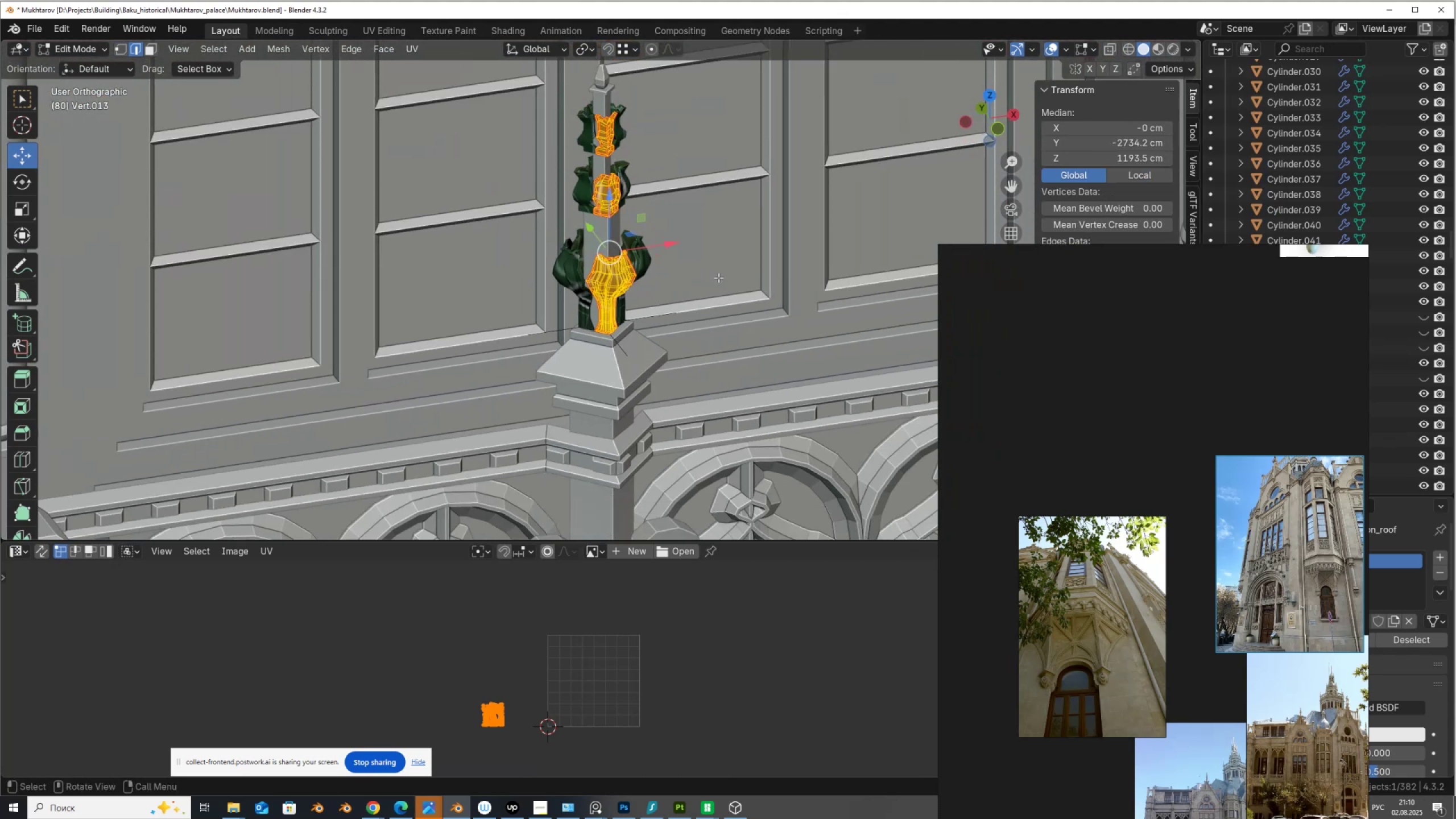 
hold_key(key=ShiftLeft, duration=0.5)
 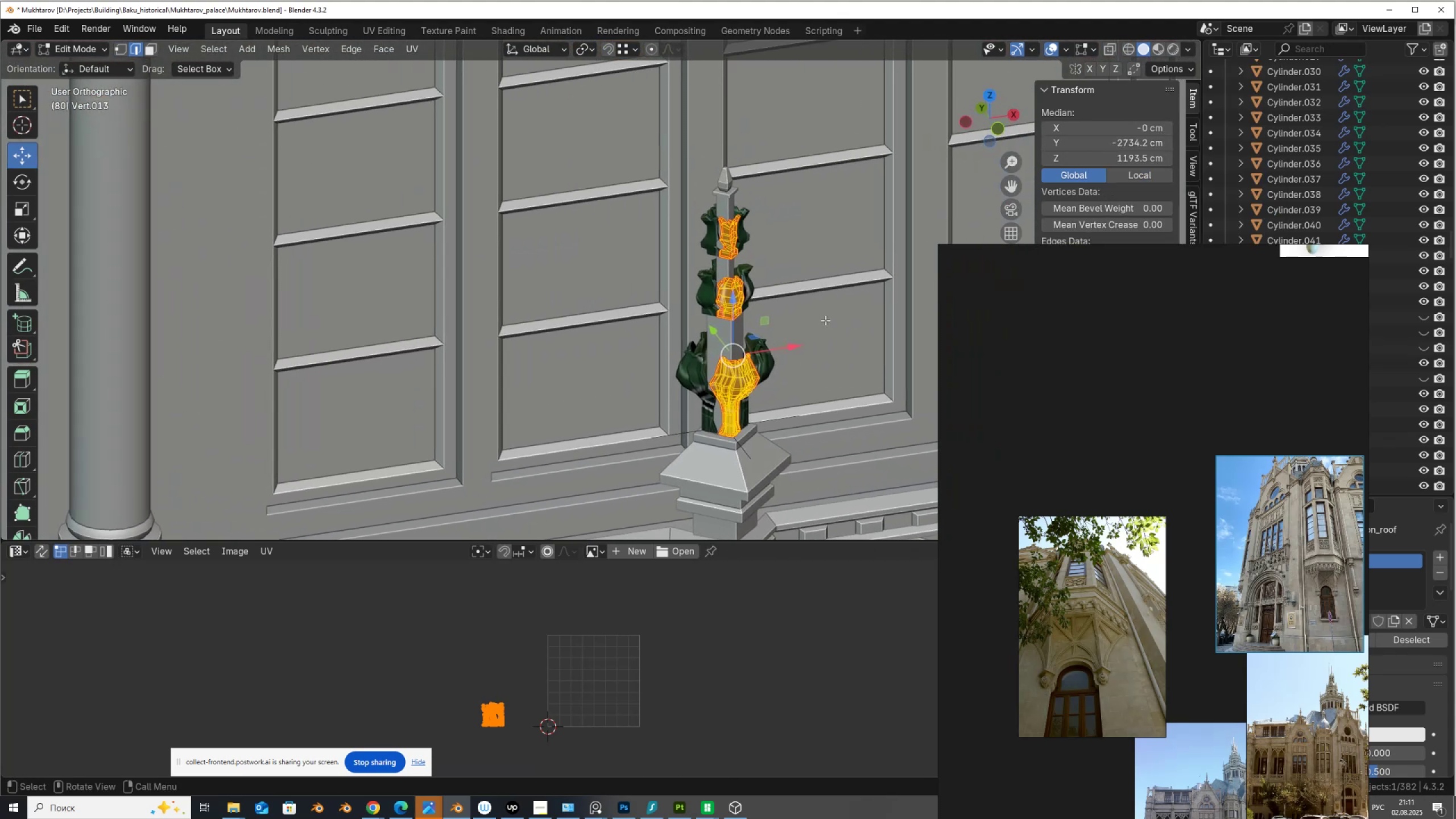 
scroll: coordinate [825, 320], scroll_direction: down, amount: 2.0
 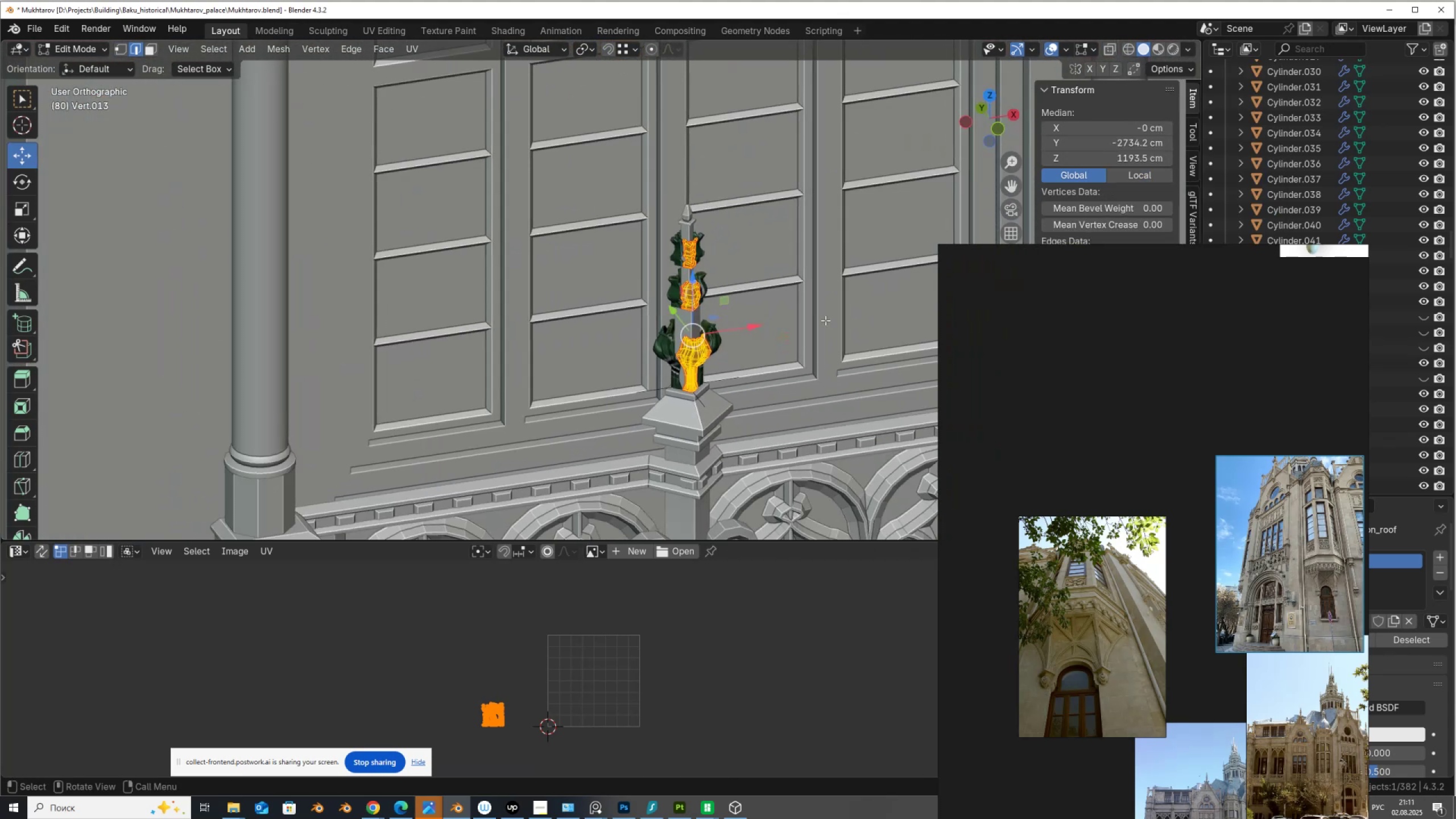 
key(Tab)
 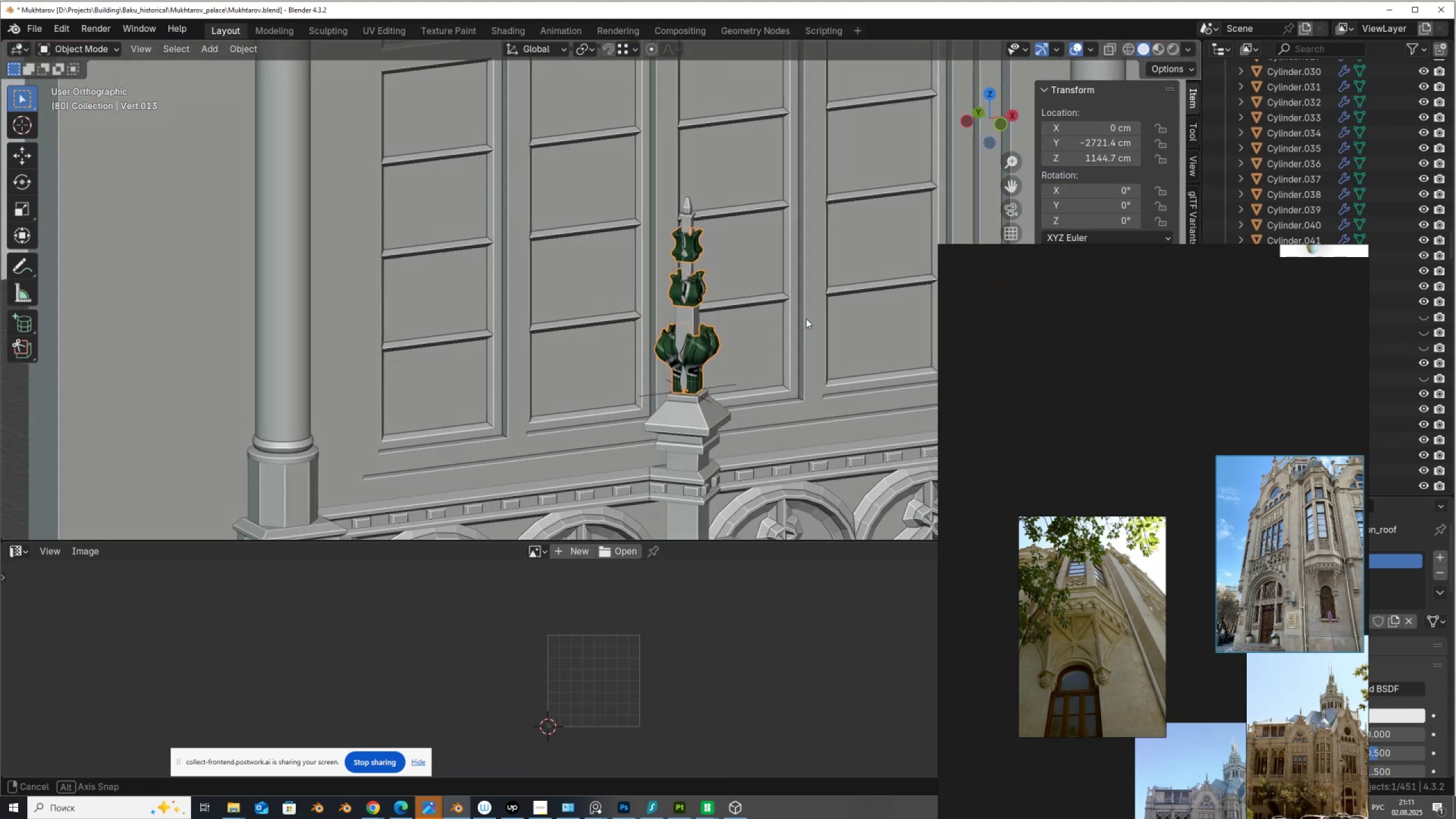 
scroll: coordinate [668, 290], scroll_direction: up, amount: 2.0
 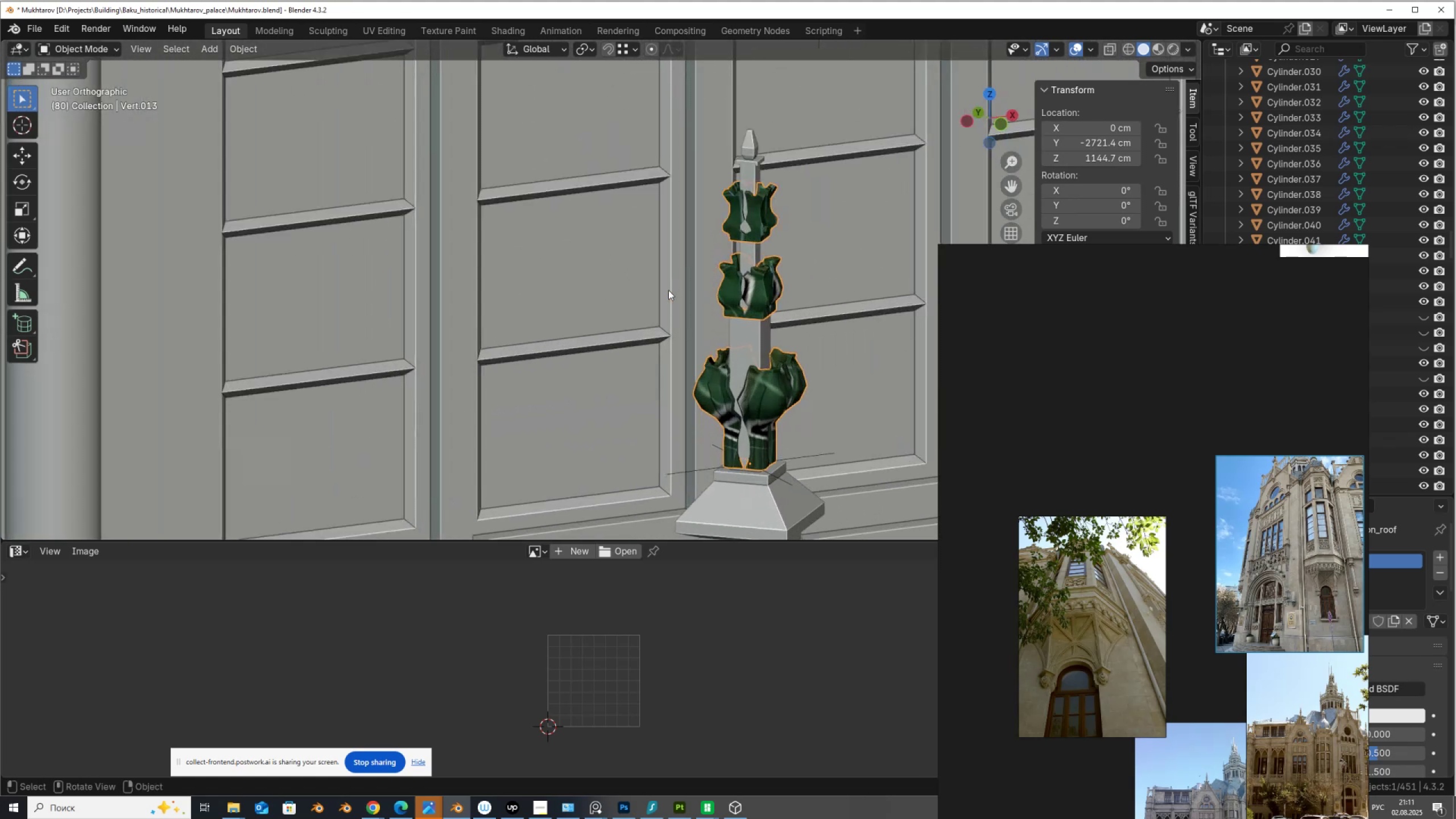 
hold_key(key=ShiftLeft, duration=0.56)
 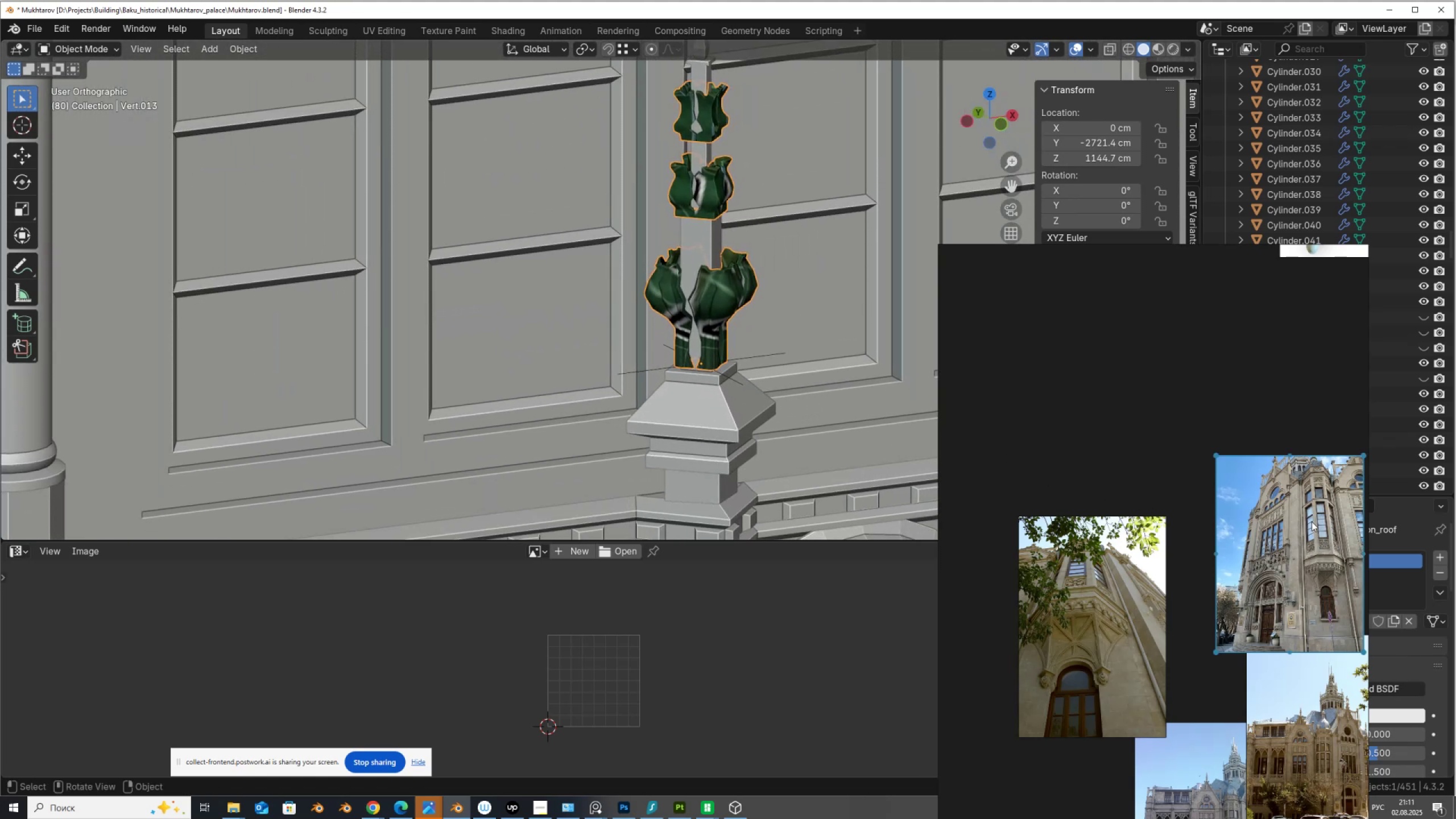 
scroll: coordinate [1229, 642], scroll_direction: up, amount: 9.0
 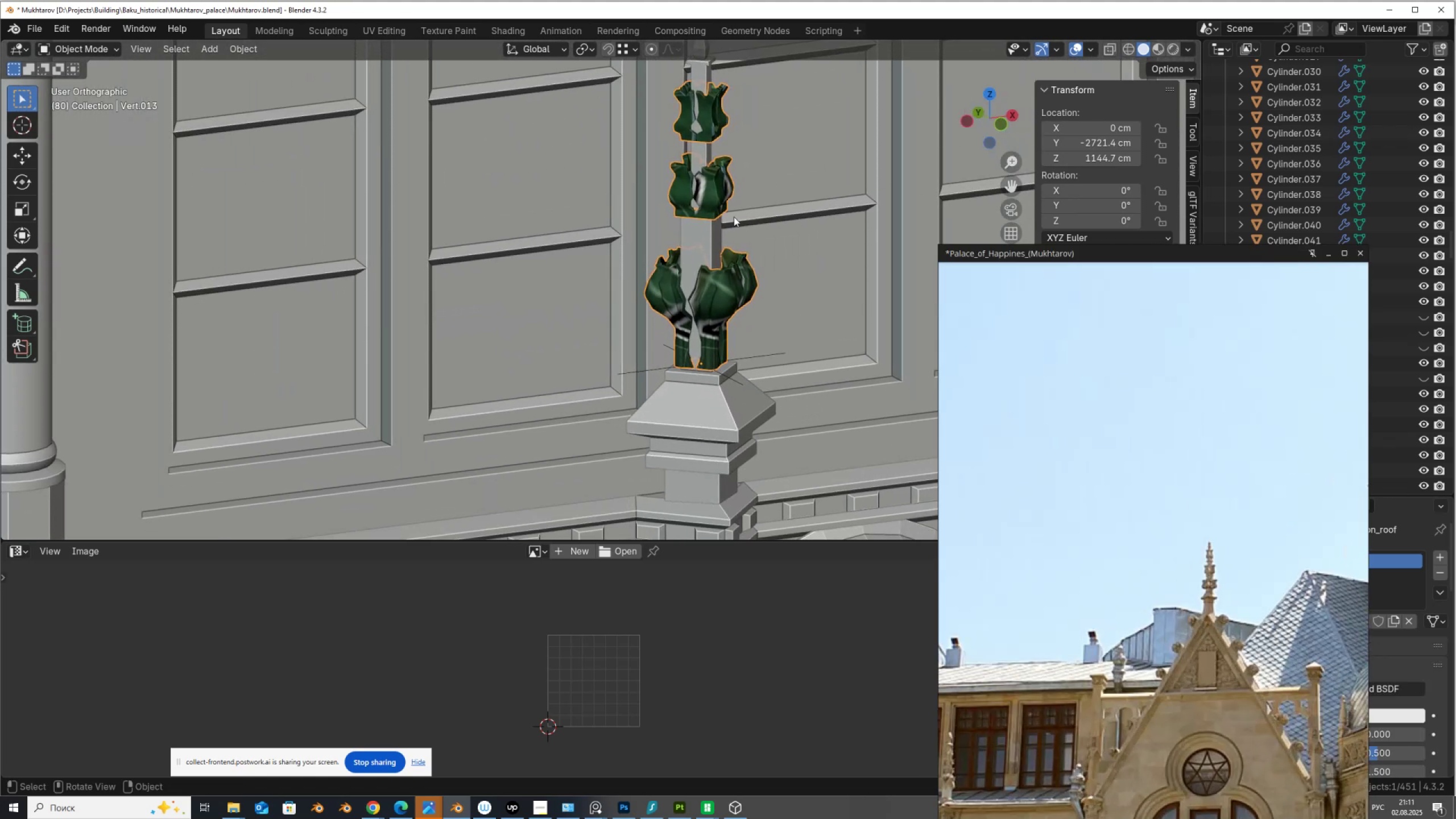 
scroll: coordinate [758, 341], scroll_direction: down, amount: 2.0
 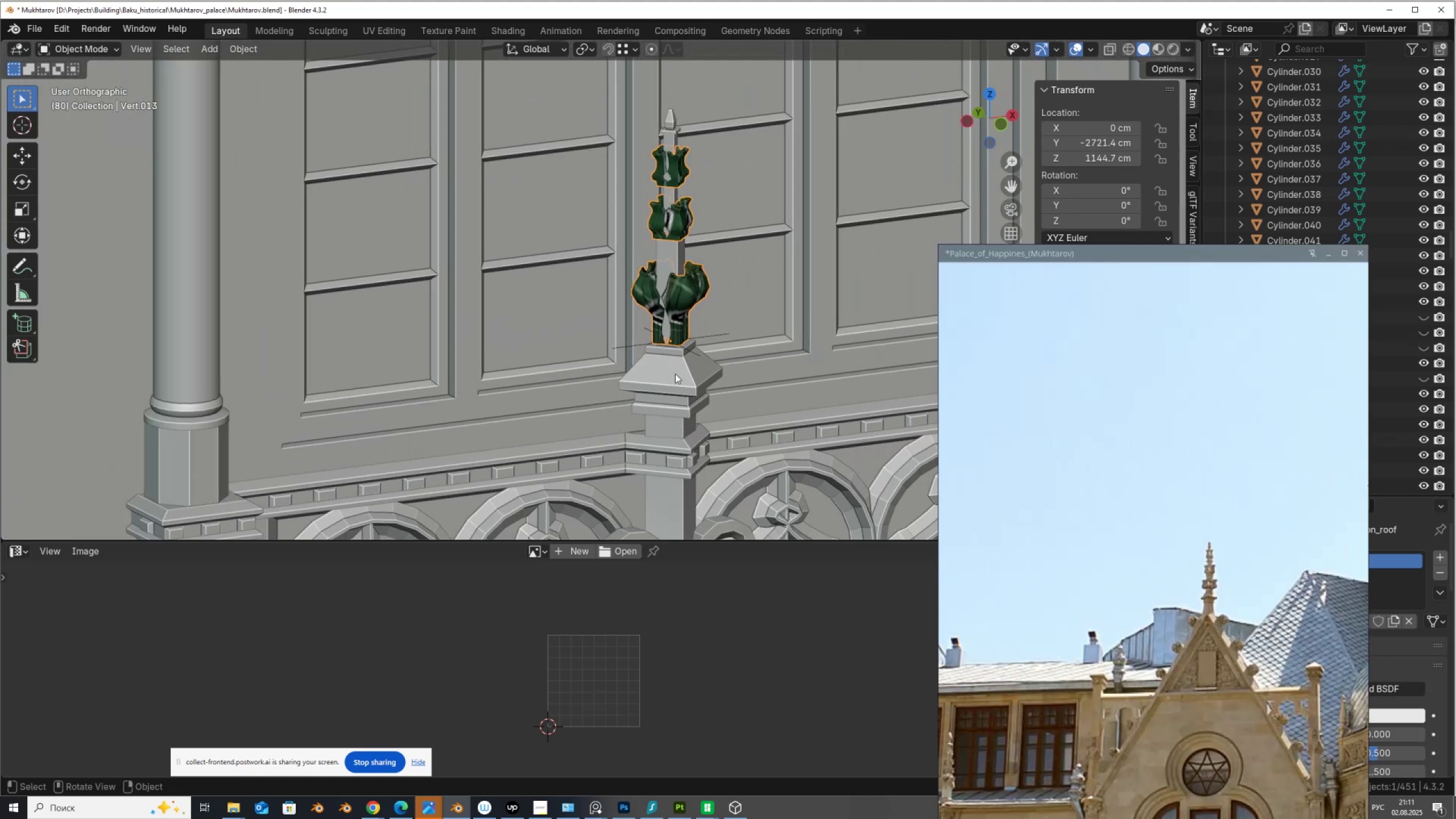 
left_click([675, 374])
 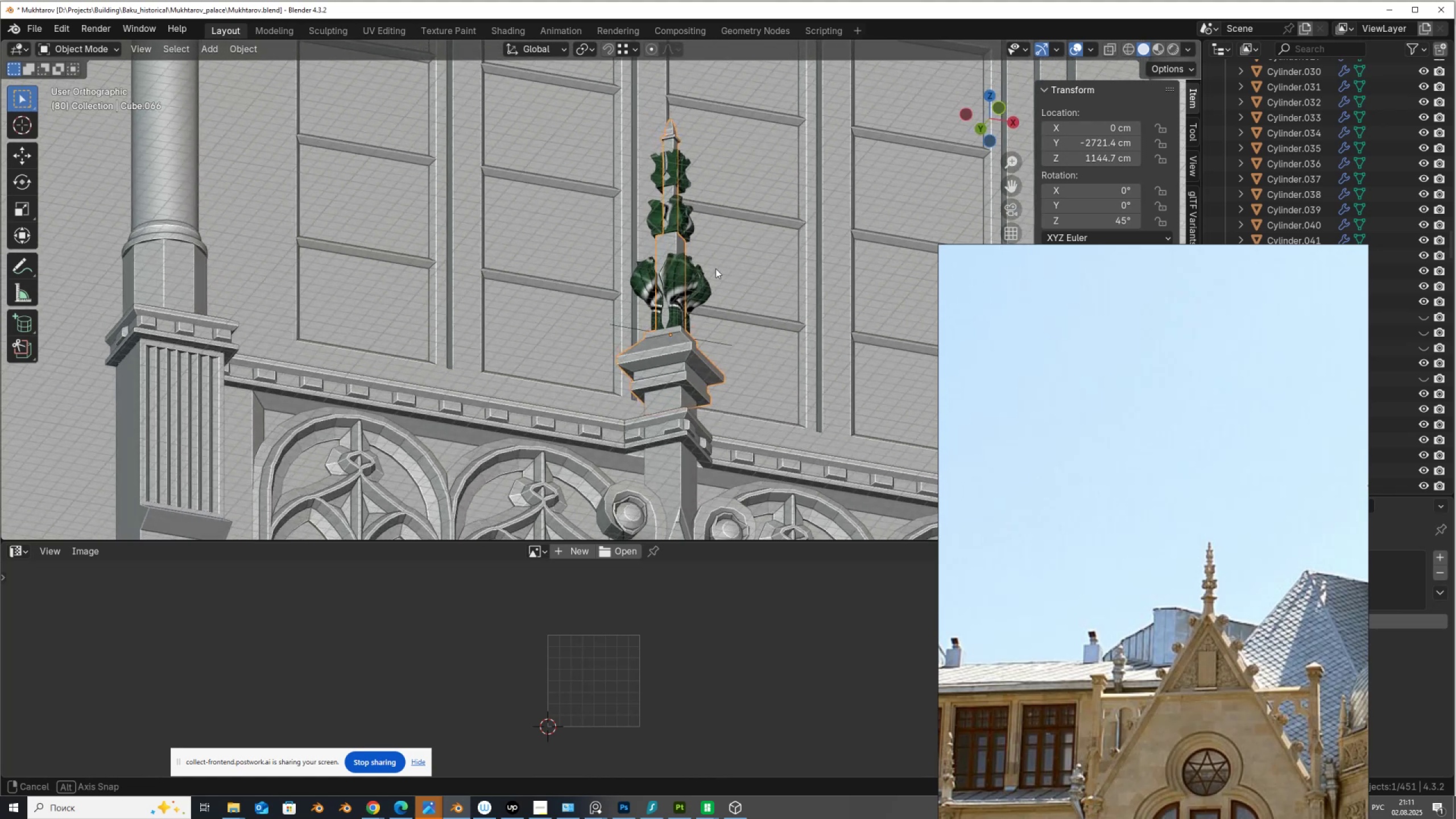 
wait(5.24)
 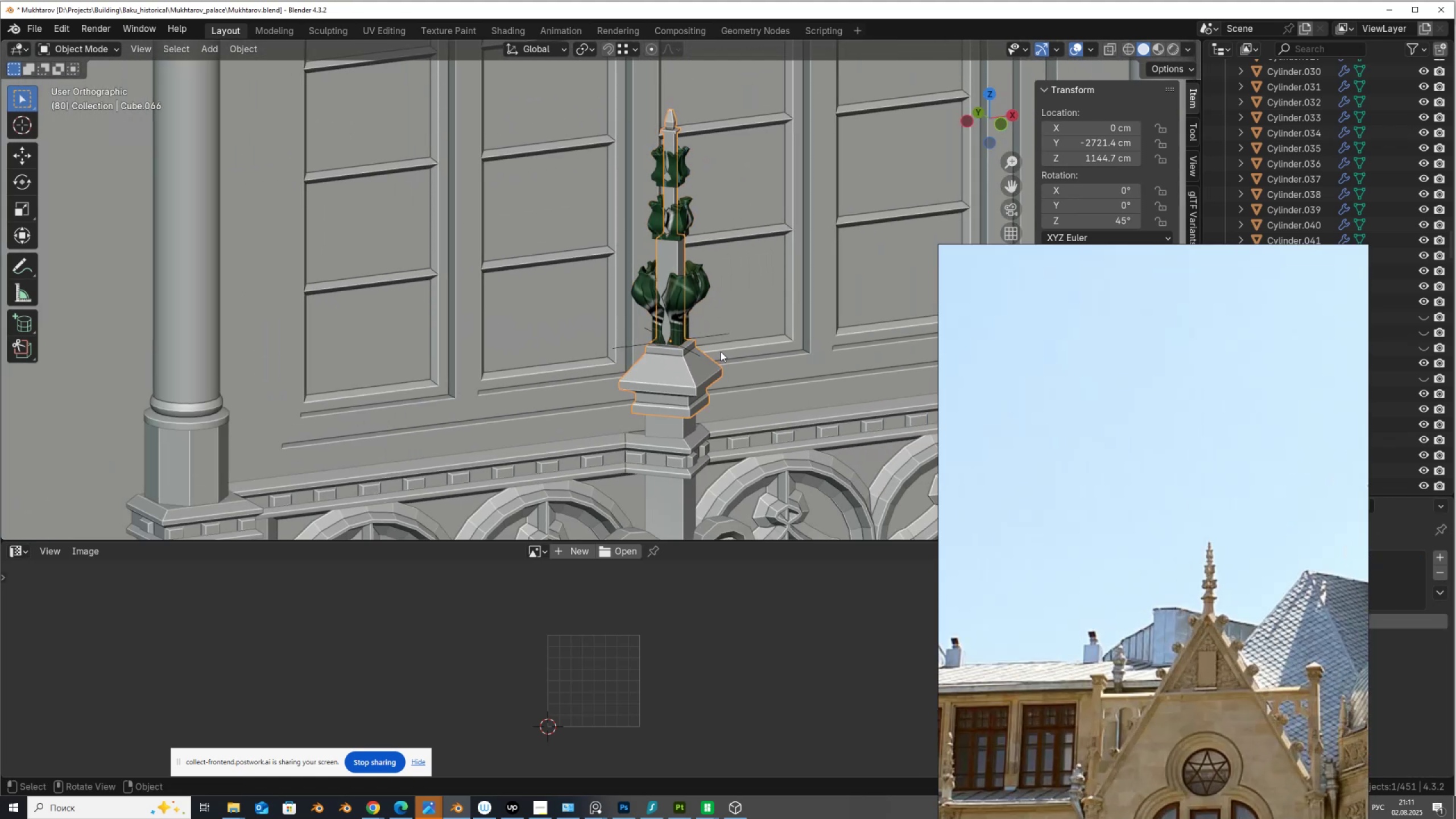 
scroll: coordinate [701, 428], scroll_direction: down, amount: 2.0
 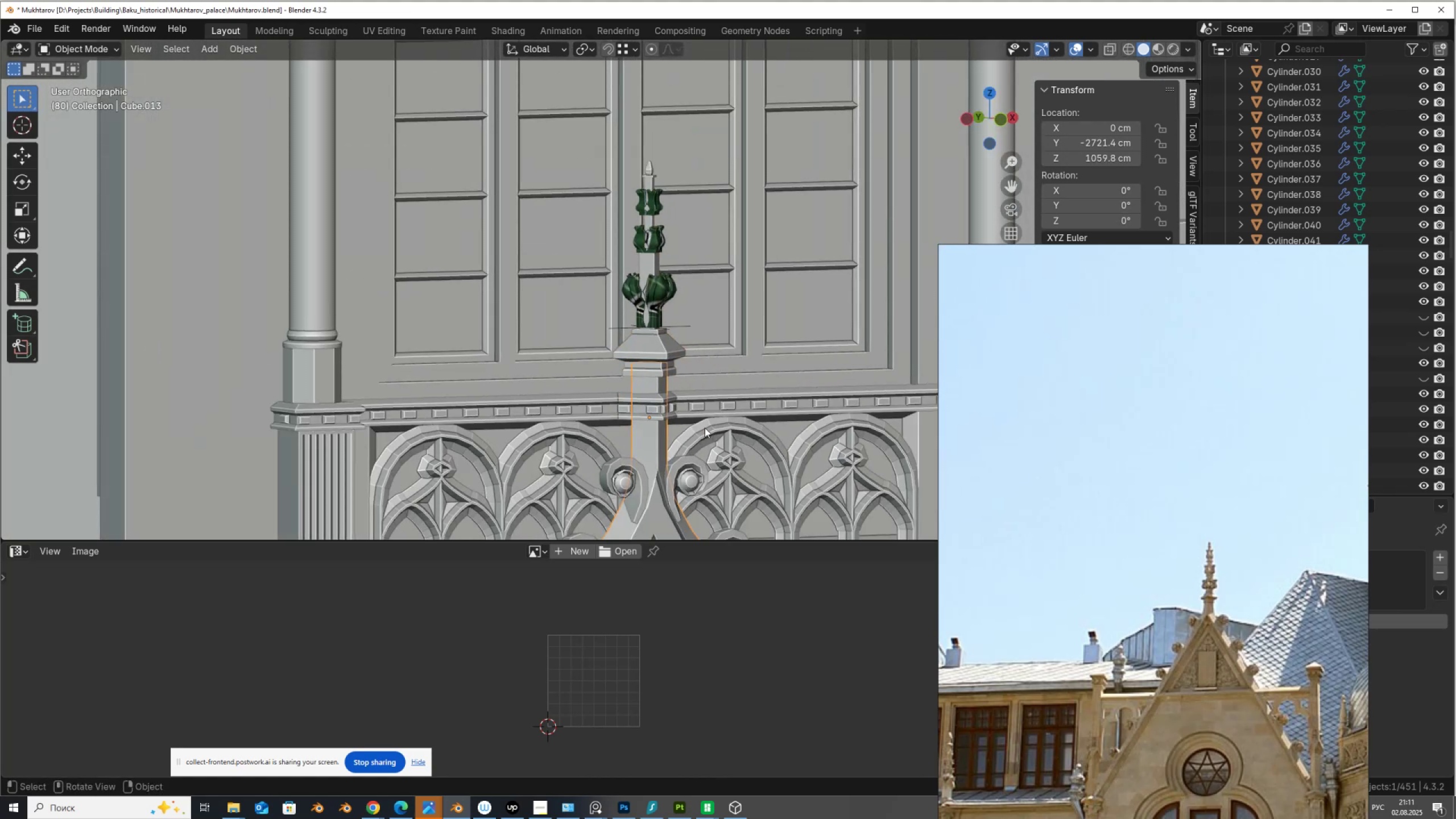 
hold_key(key=ShiftLeft, duration=0.56)
 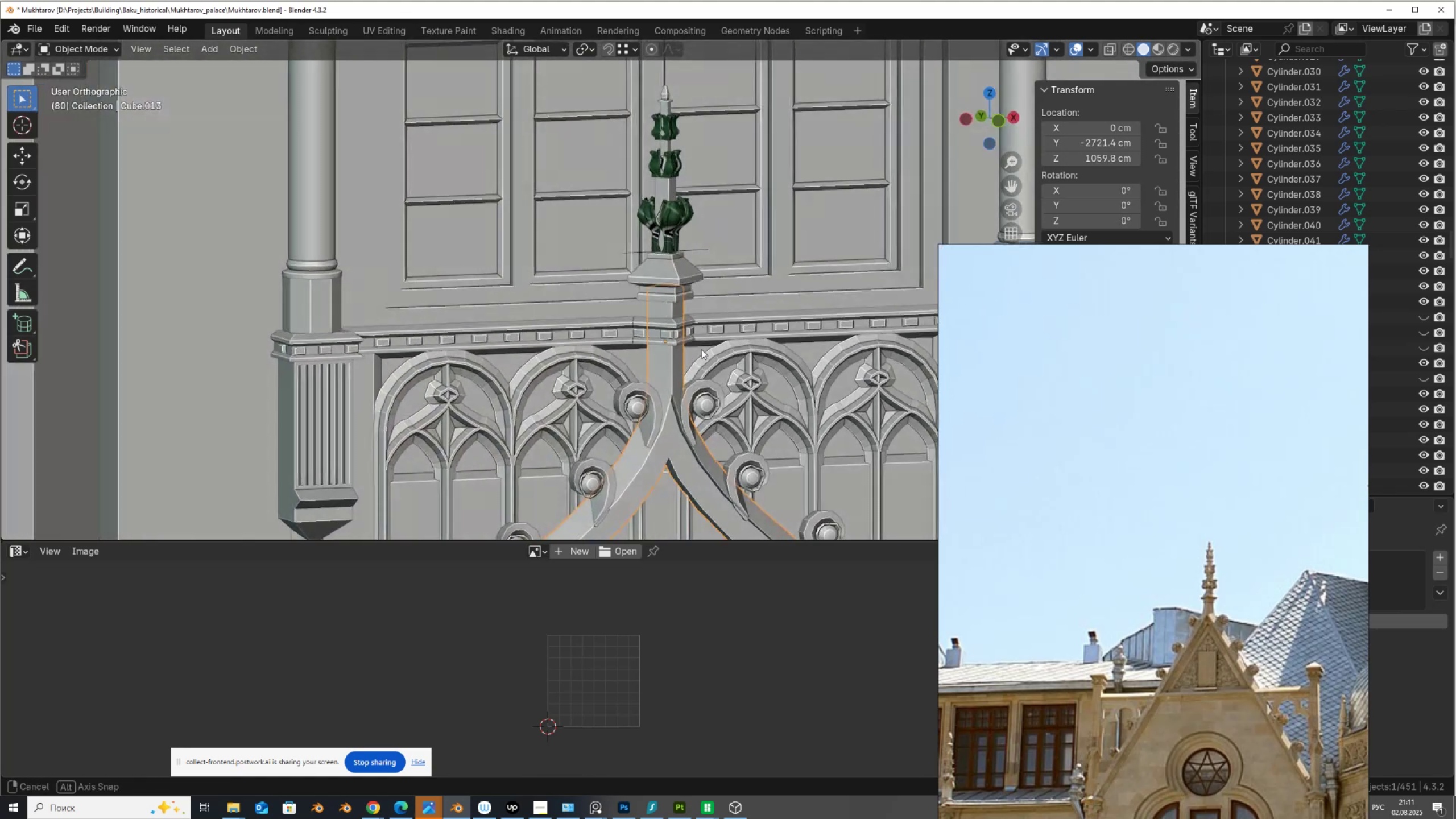 
left_click([680, 285])
 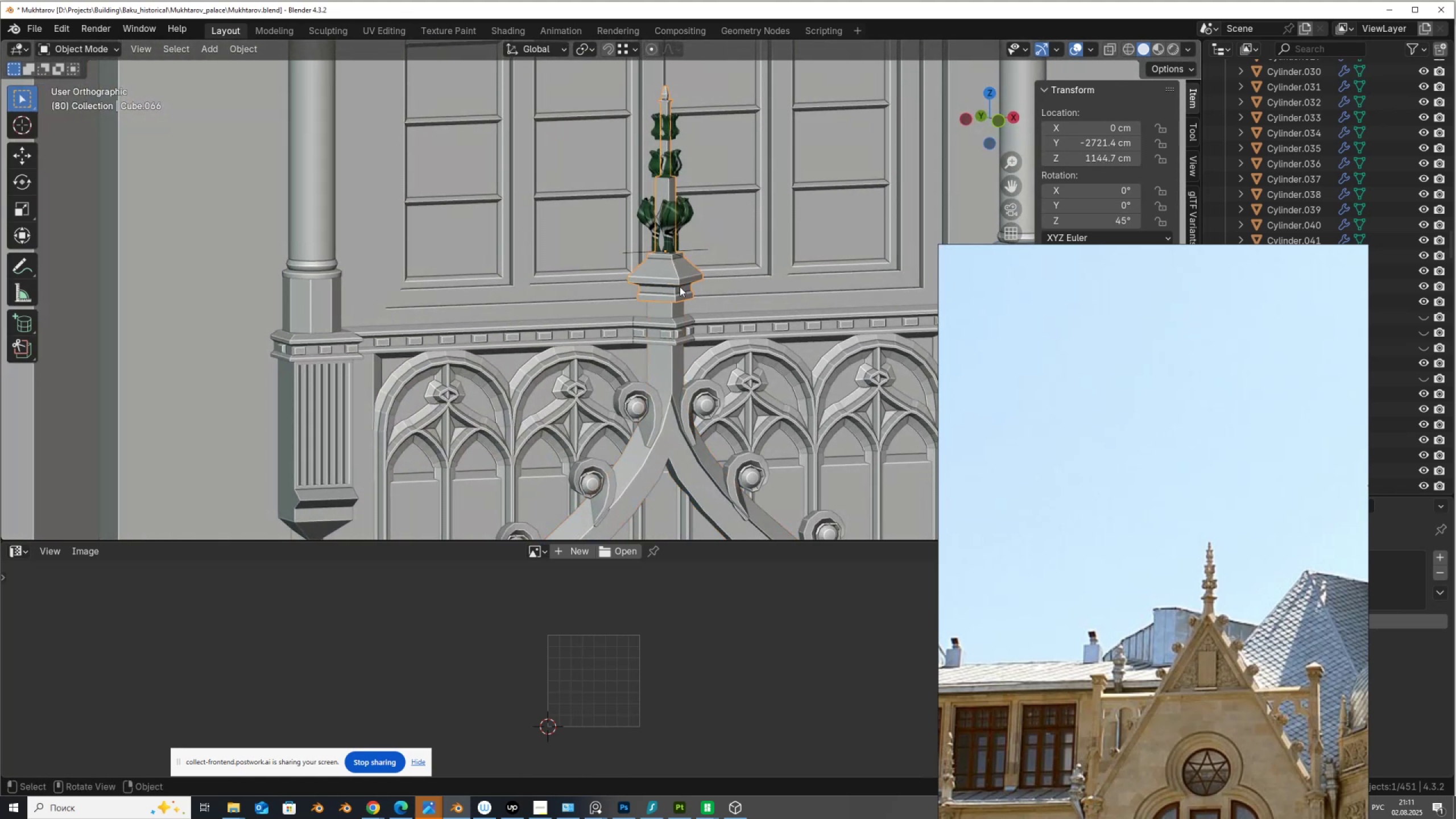 
key(Tab)
 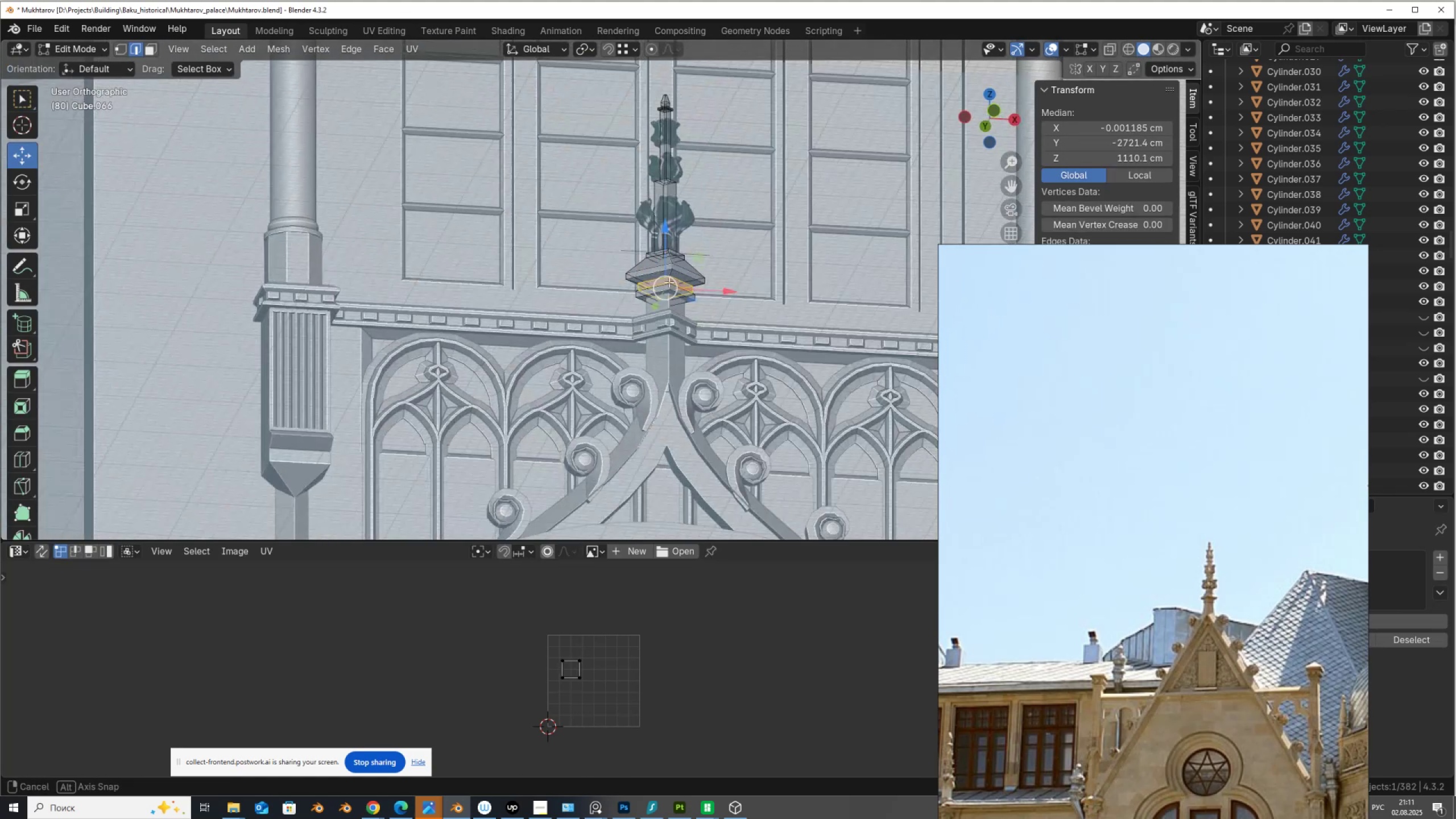 
scroll: coordinate [664, 288], scroll_direction: up, amount: 3.0
 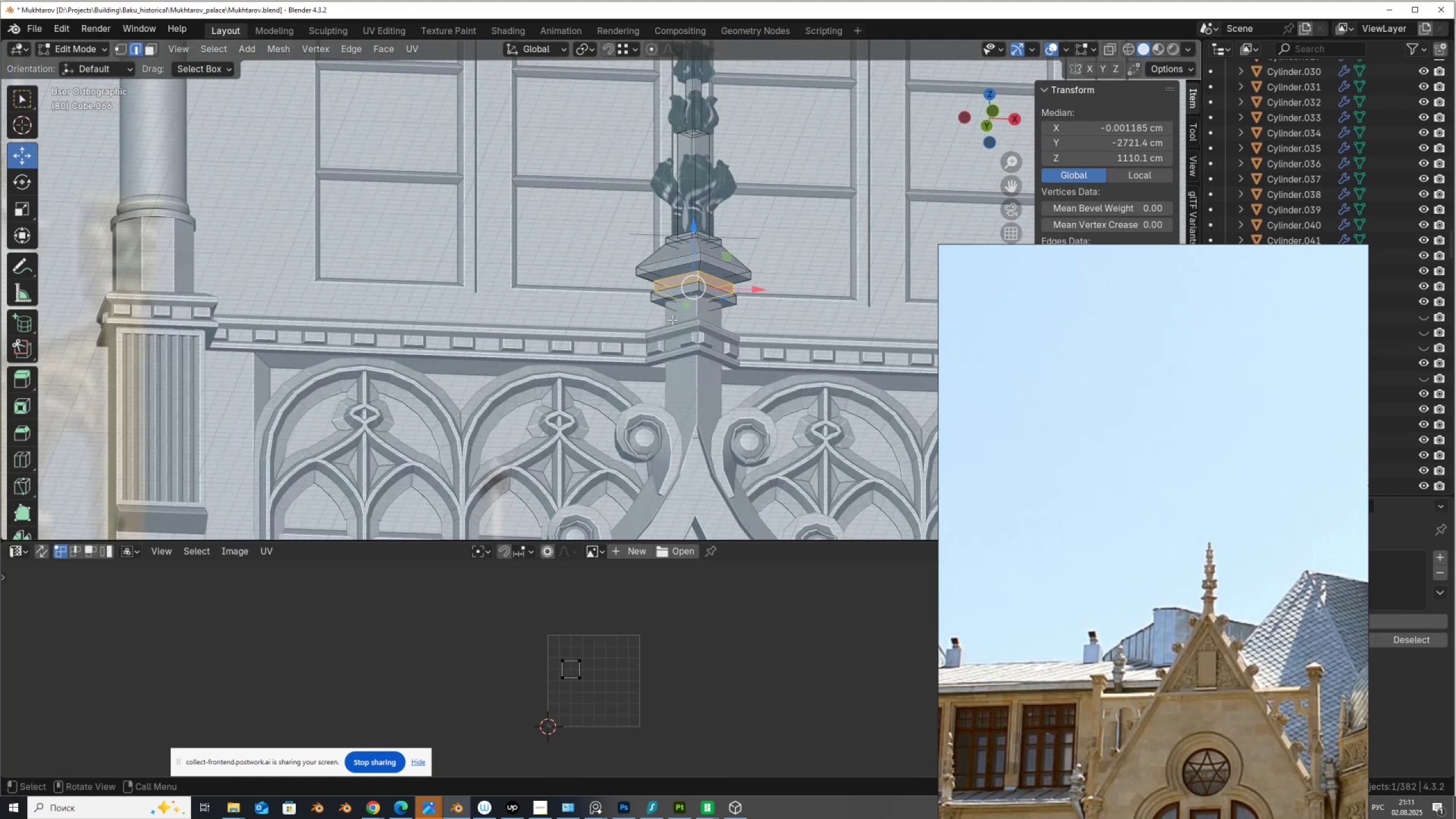 
hold_key(key=ShiftLeft, duration=0.38)
 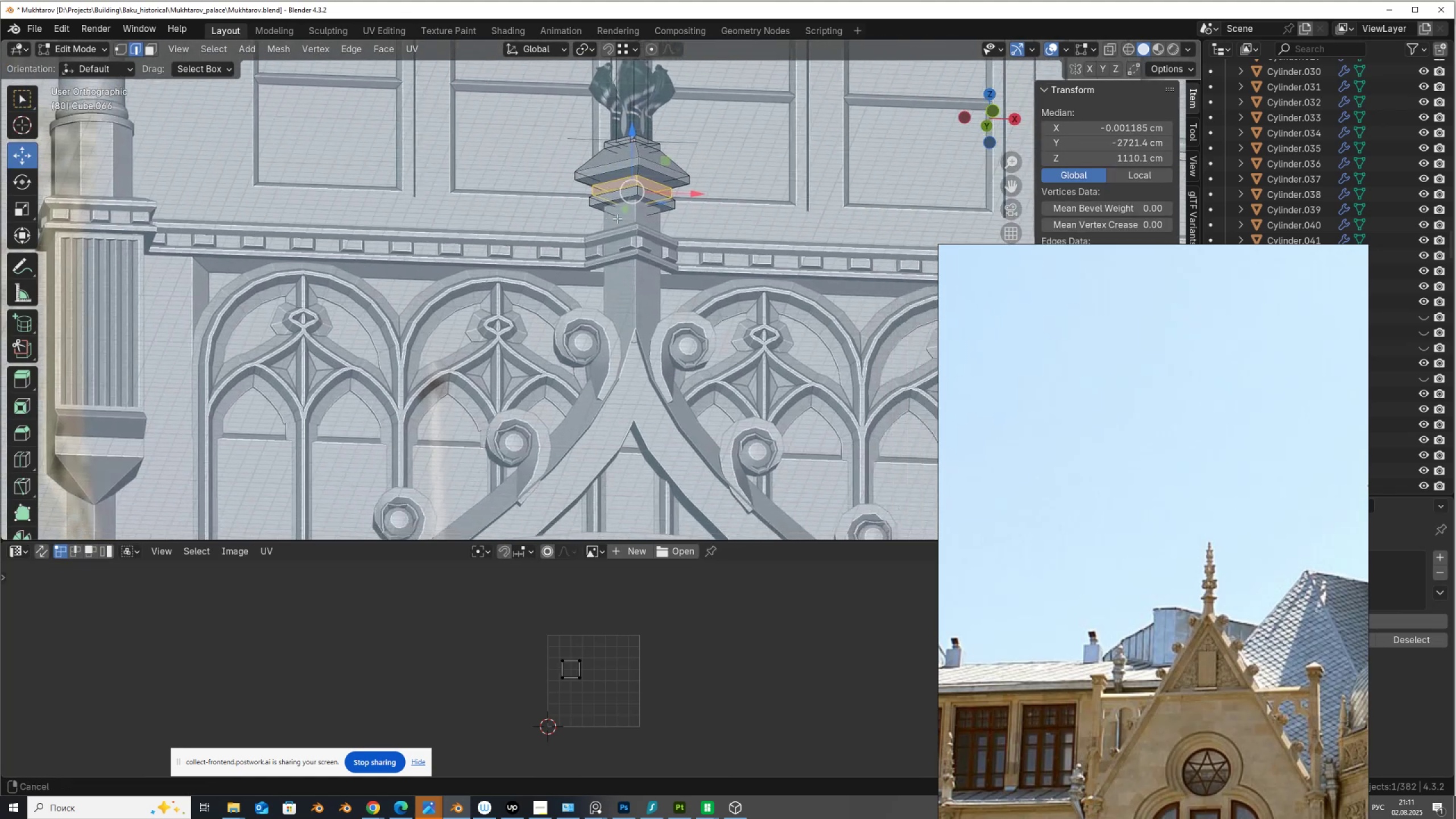 
scroll: coordinate [597, 240], scroll_direction: up, amount: 6.0
 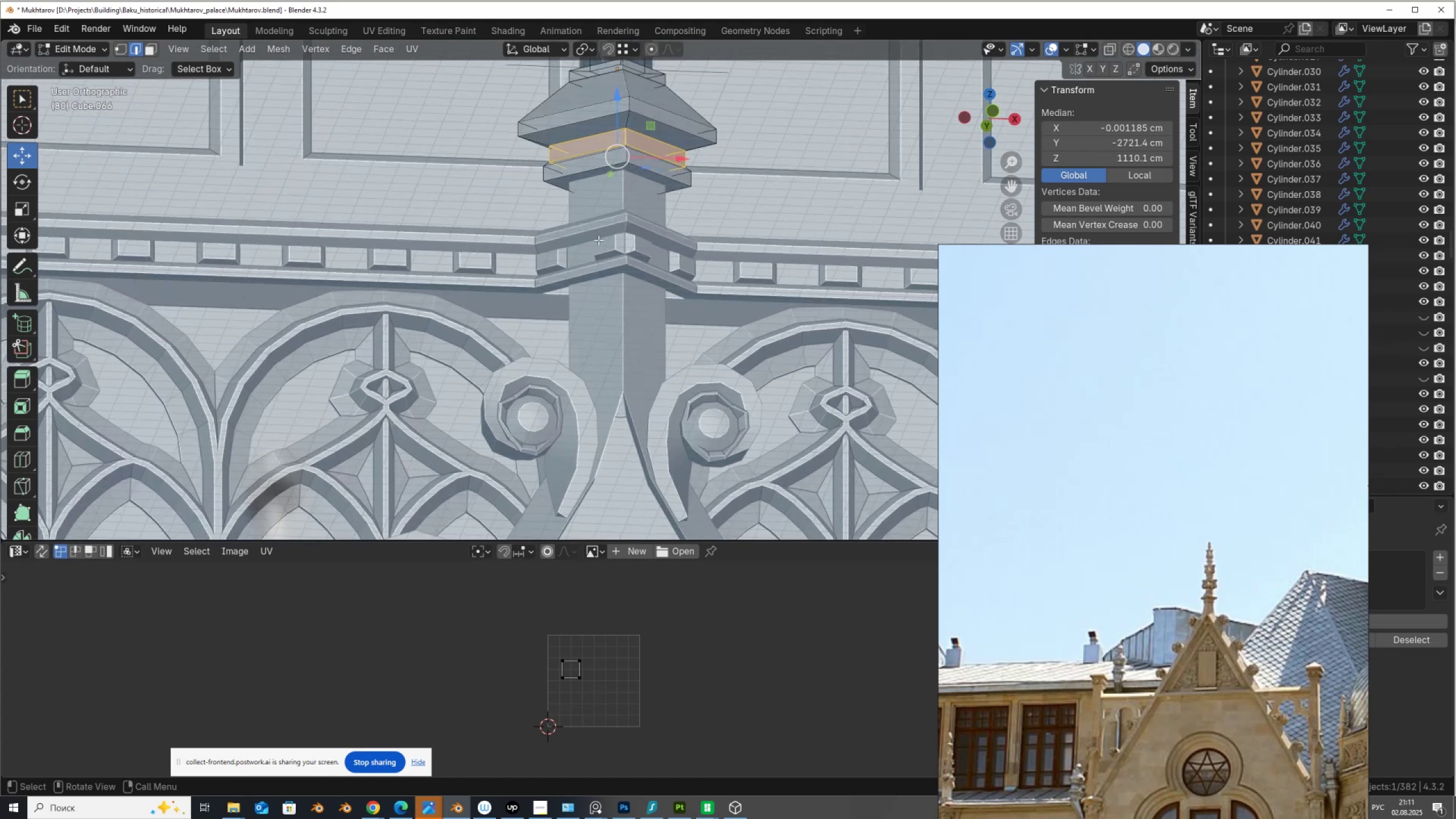 
key(Alt+AltLeft)
 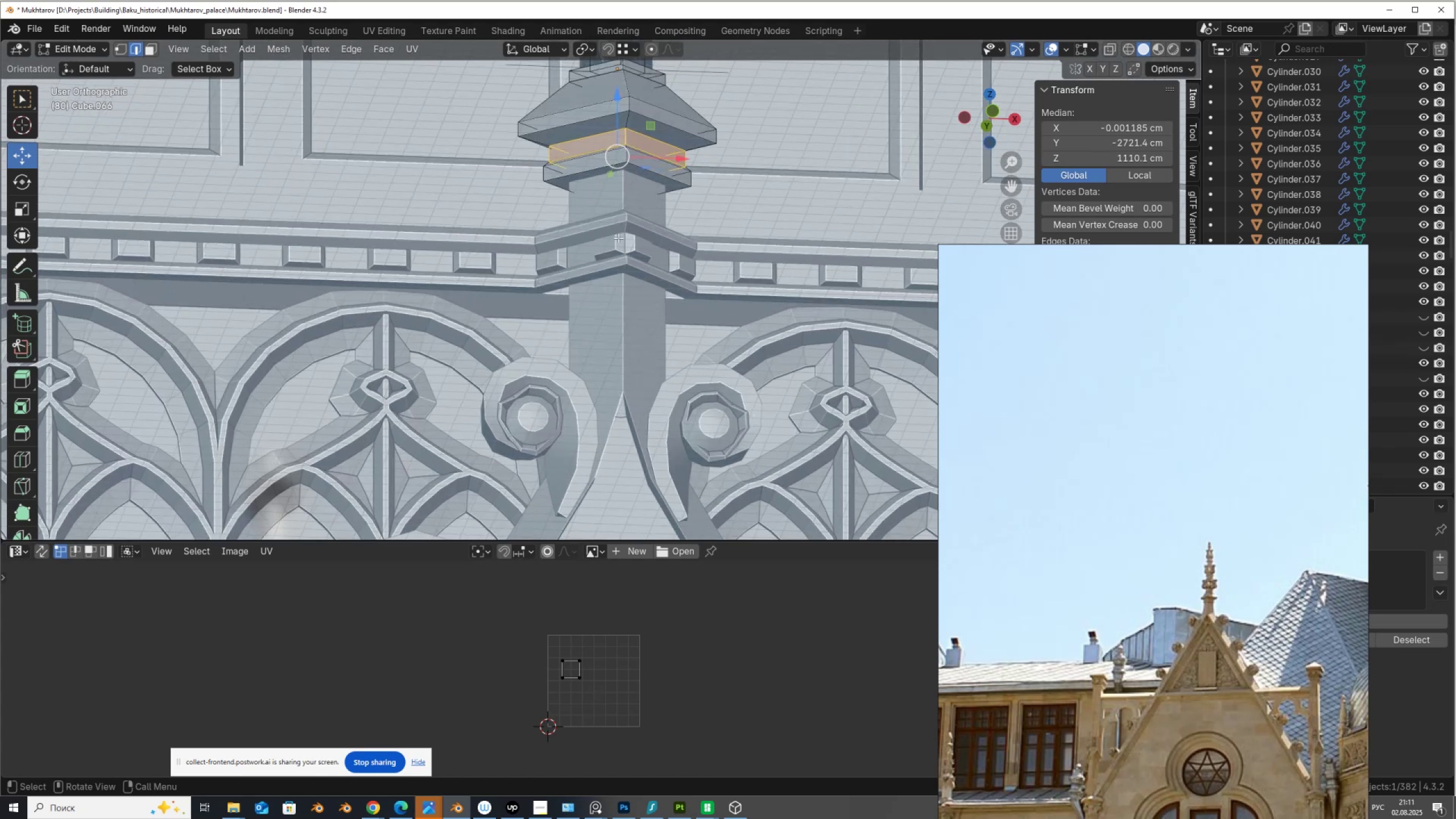 
key(Alt+Z)
 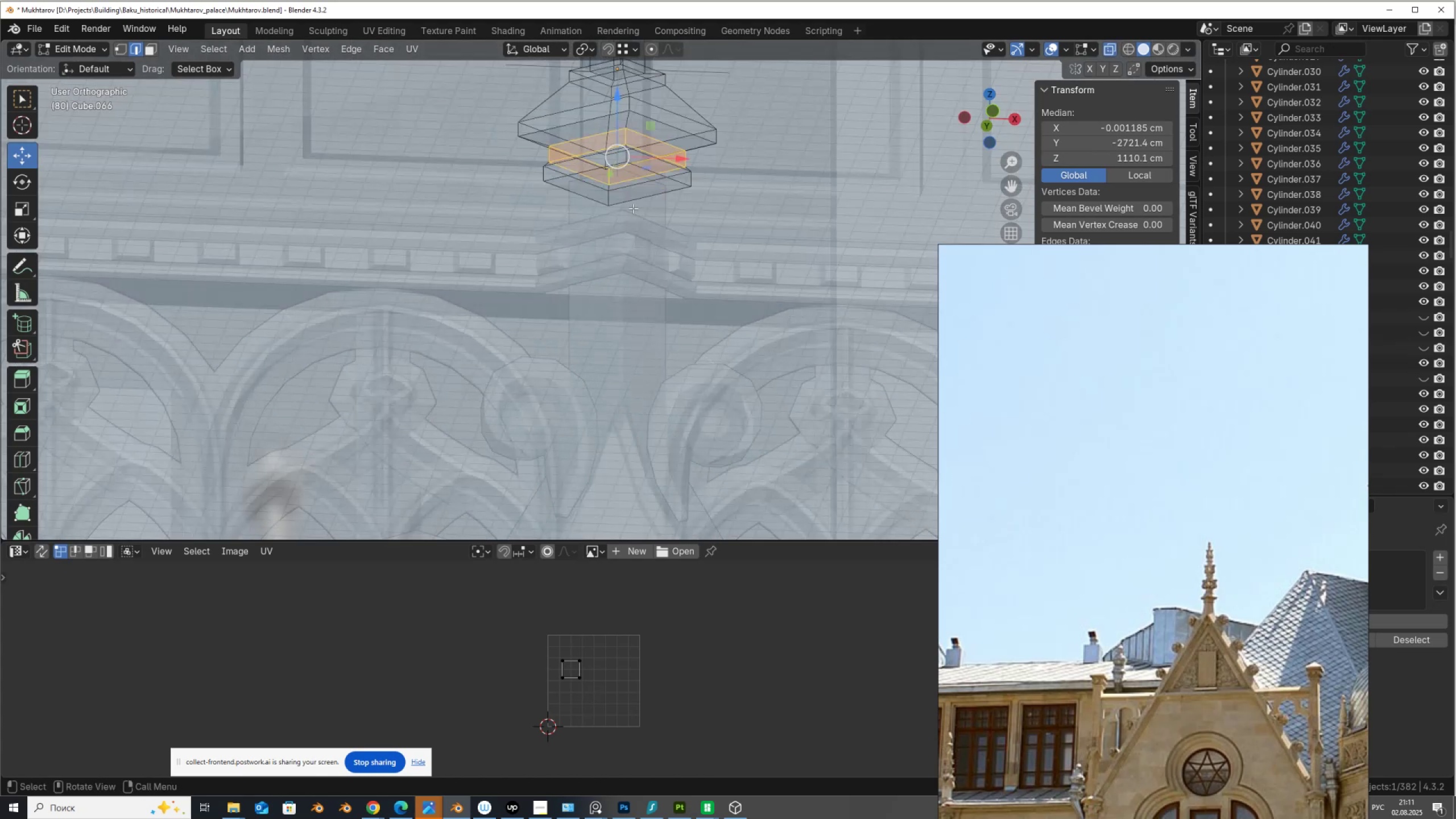 
key(3)
 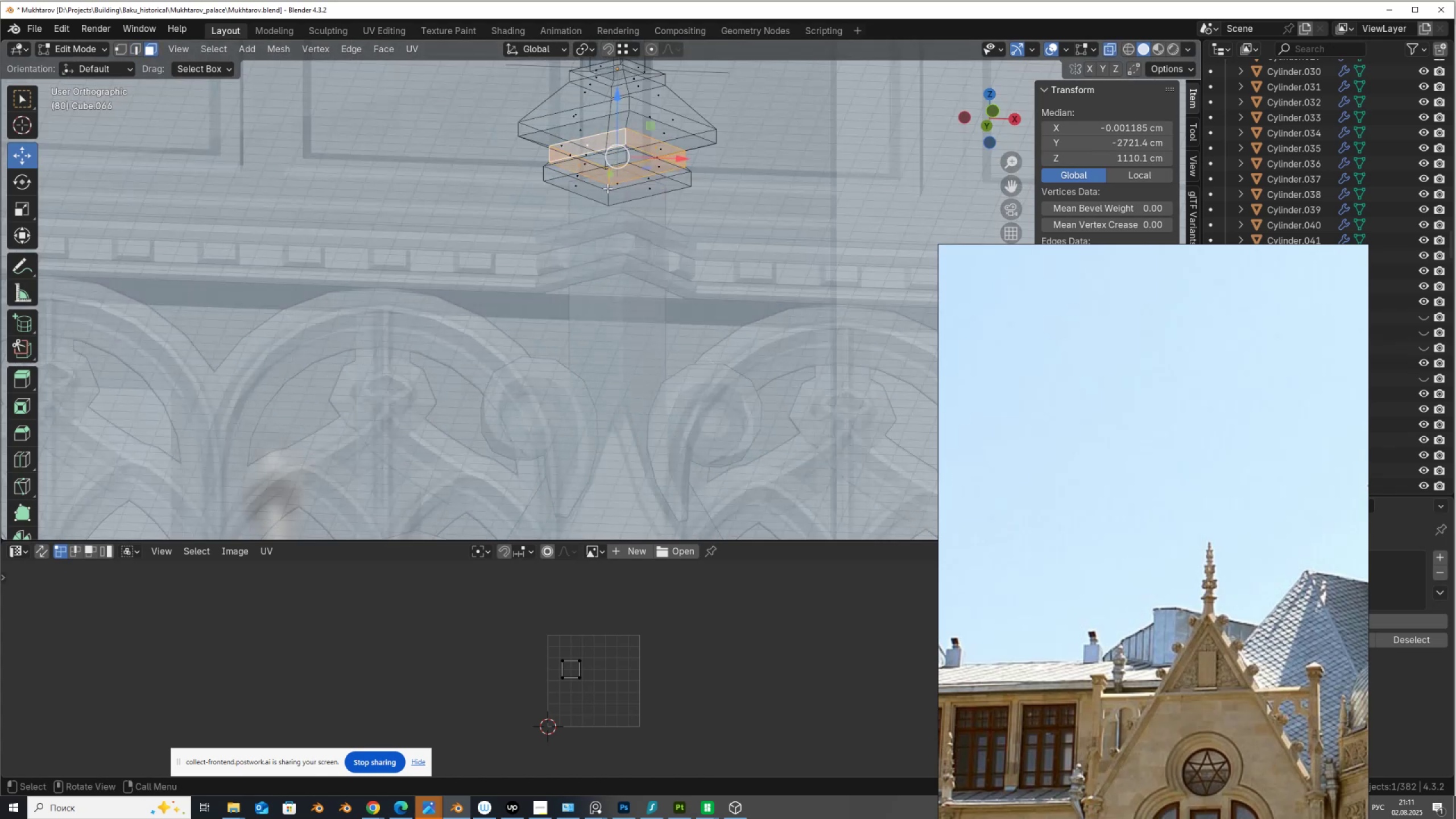 
left_click([611, 187])
 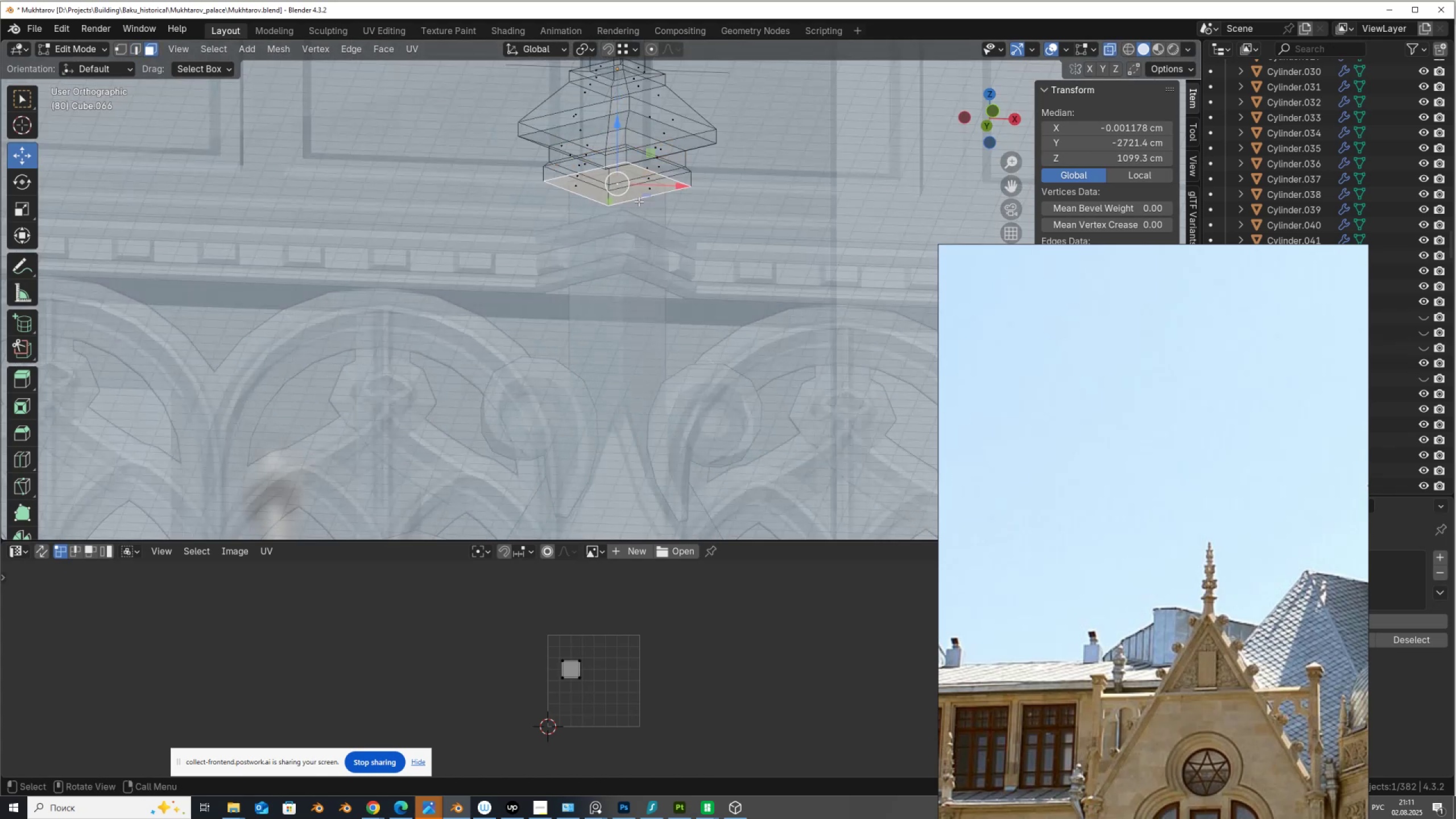 
key(Alt+AltLeft)
 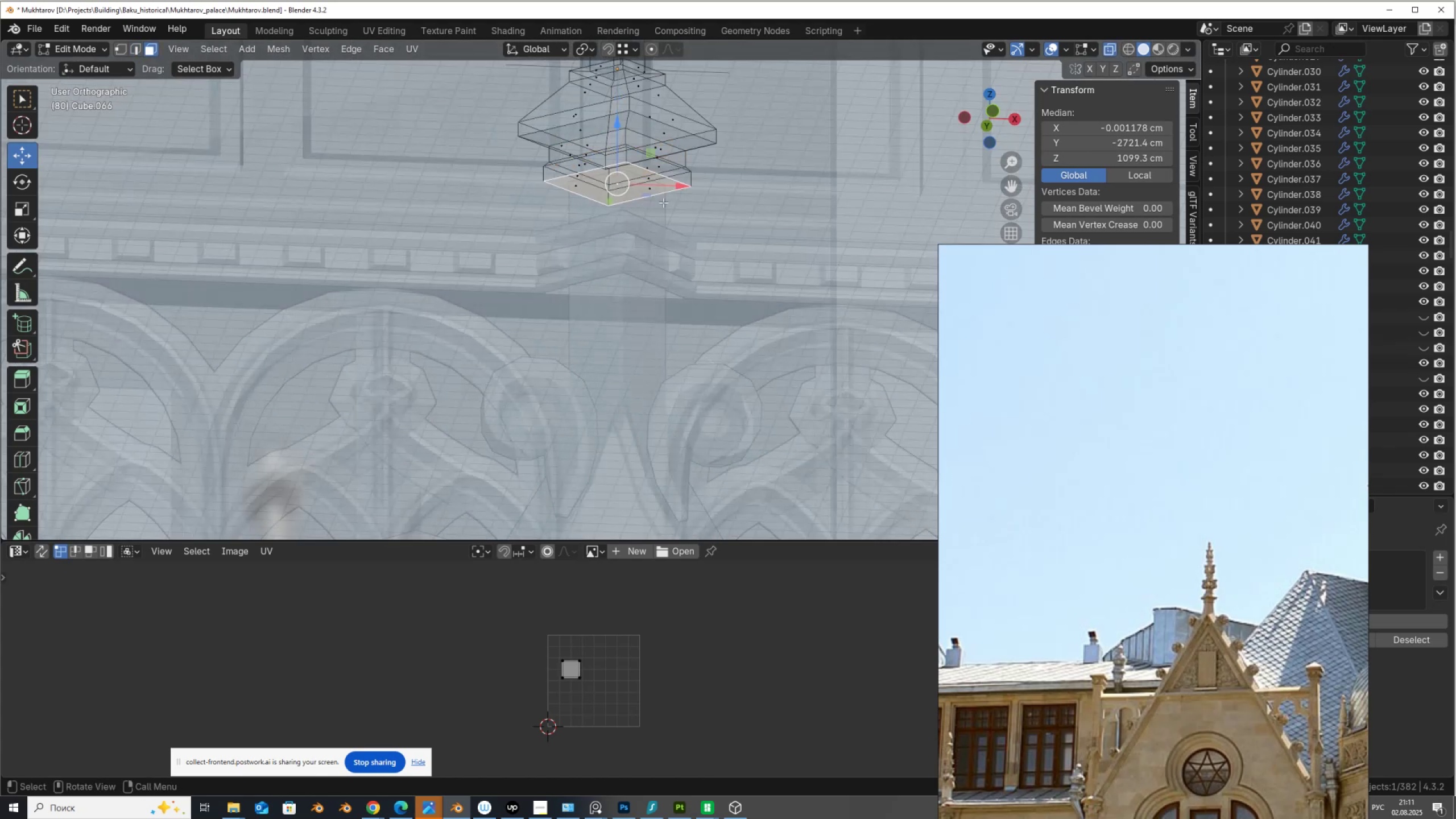 
key(Alt+Z)
 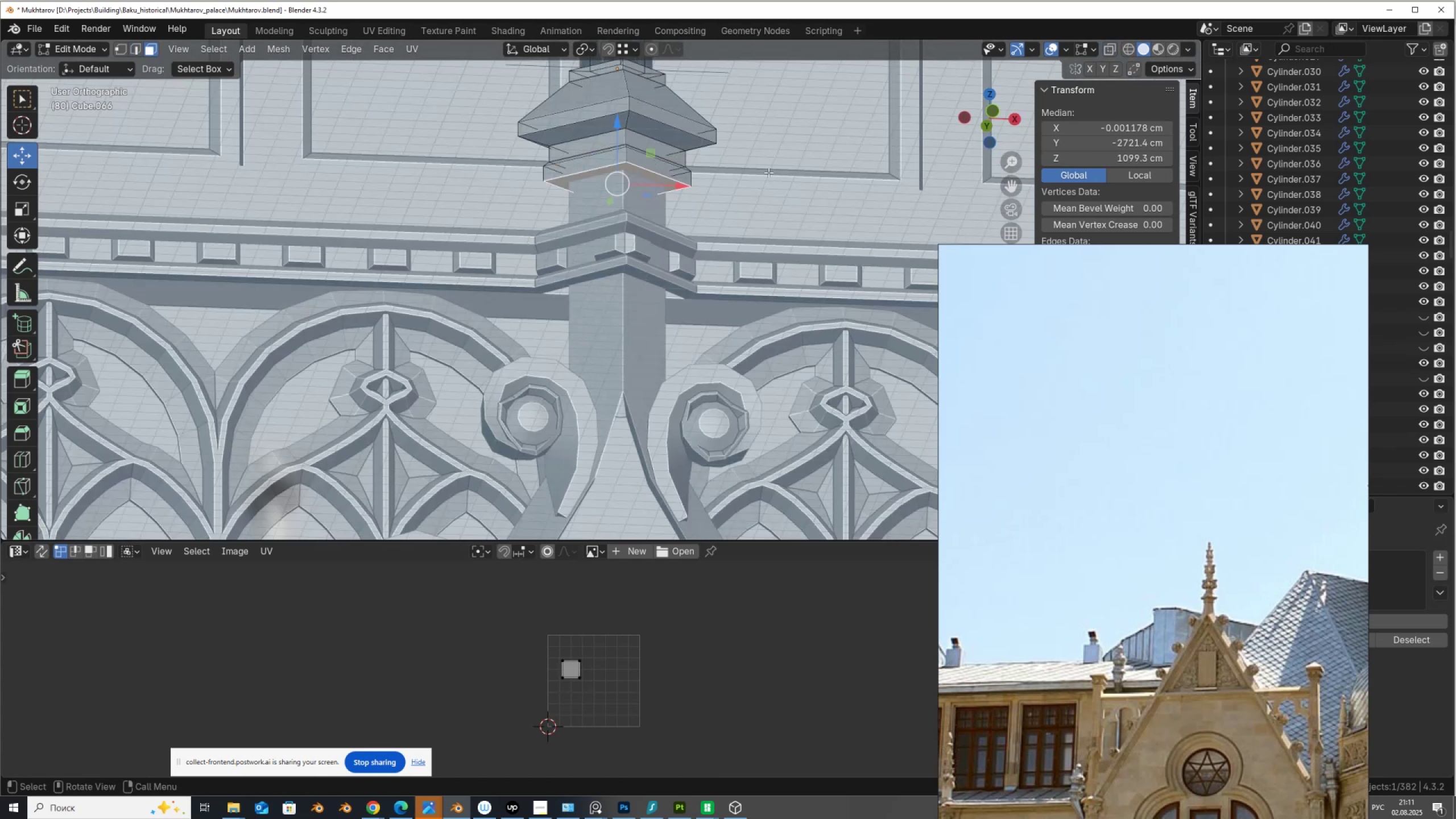 
key(I)
 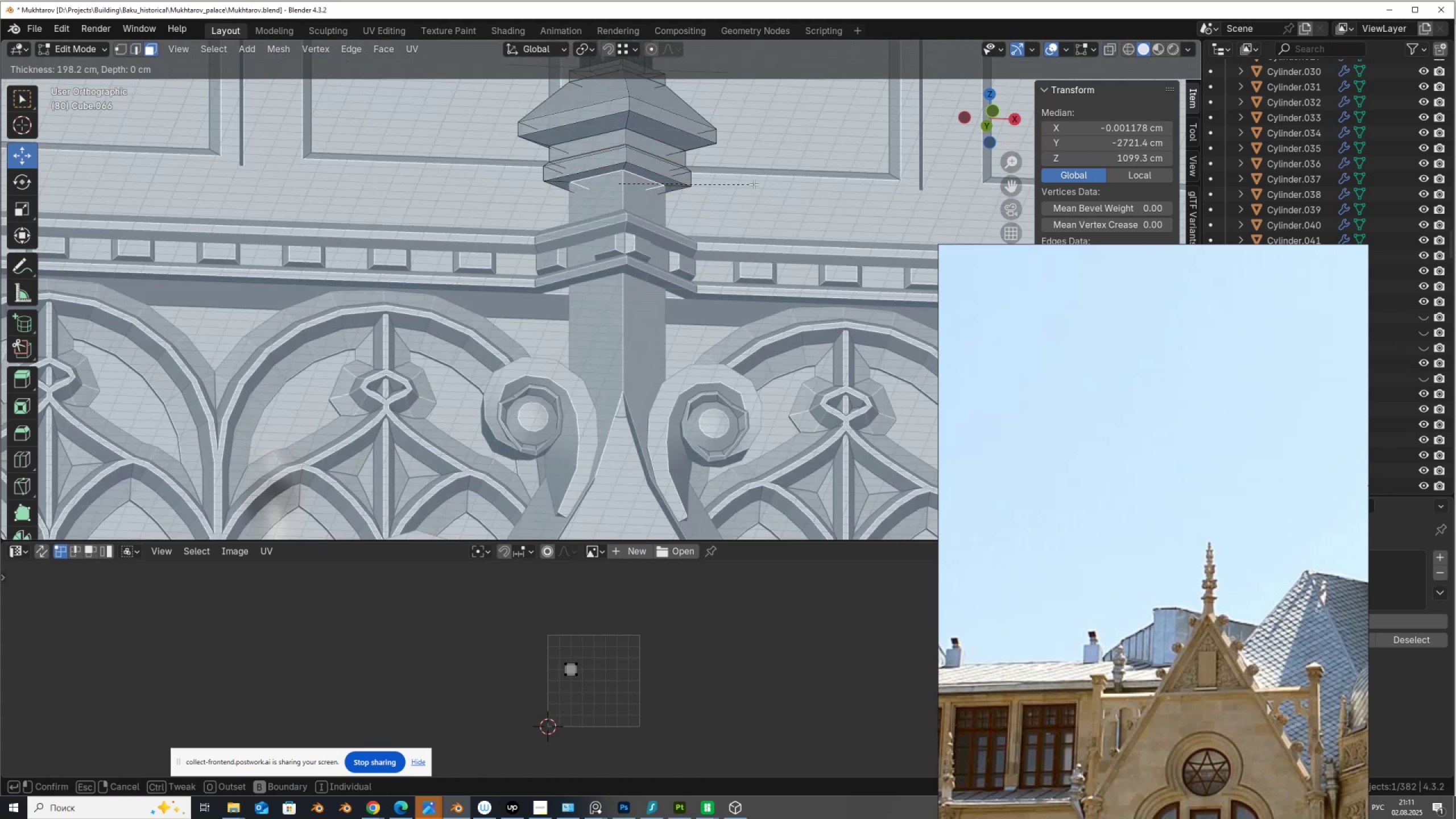 
left_click([756, 182])
 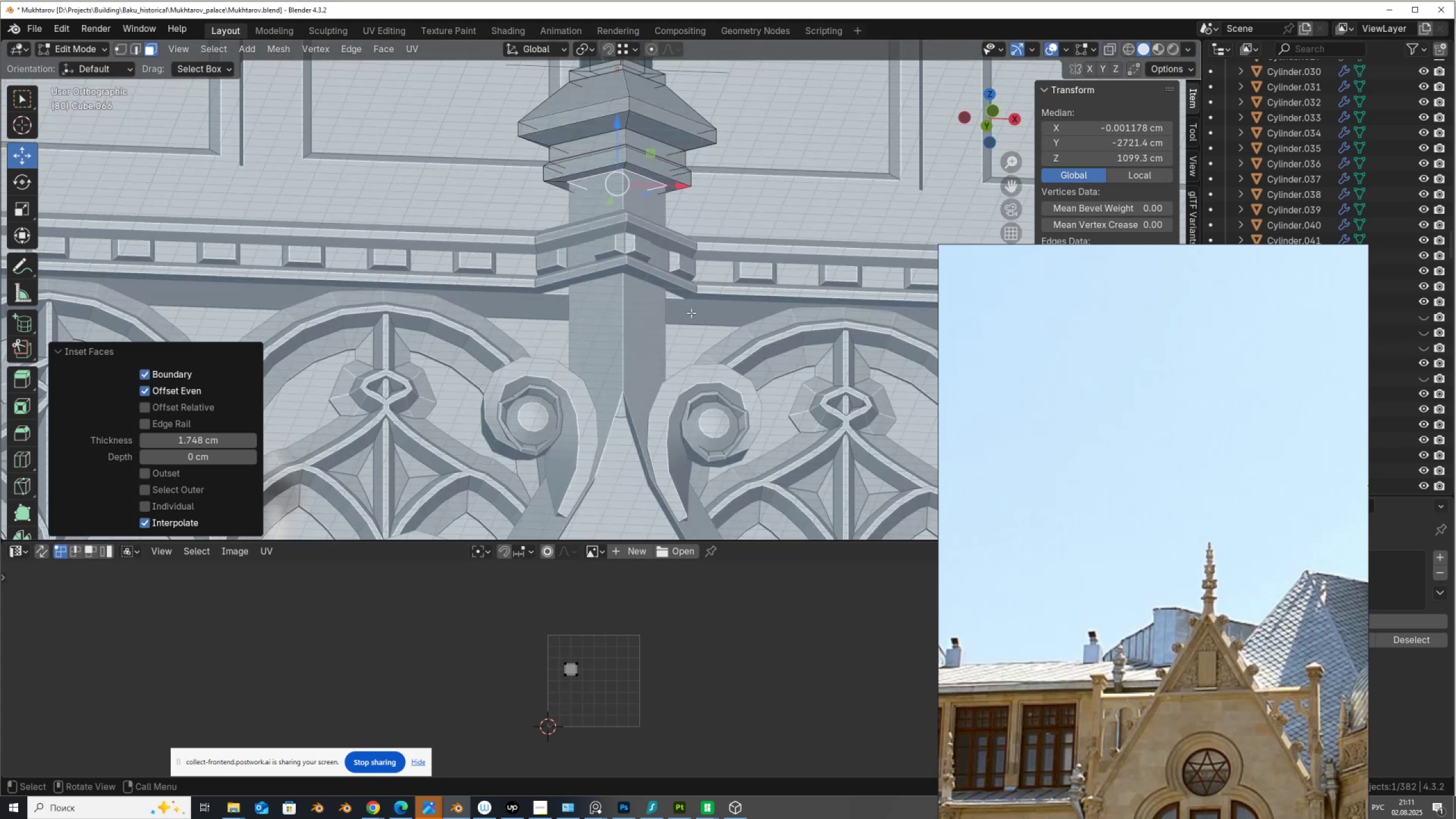 
scroll: coordinate [690, 312], scroll_direction: down, amount: 2.0
 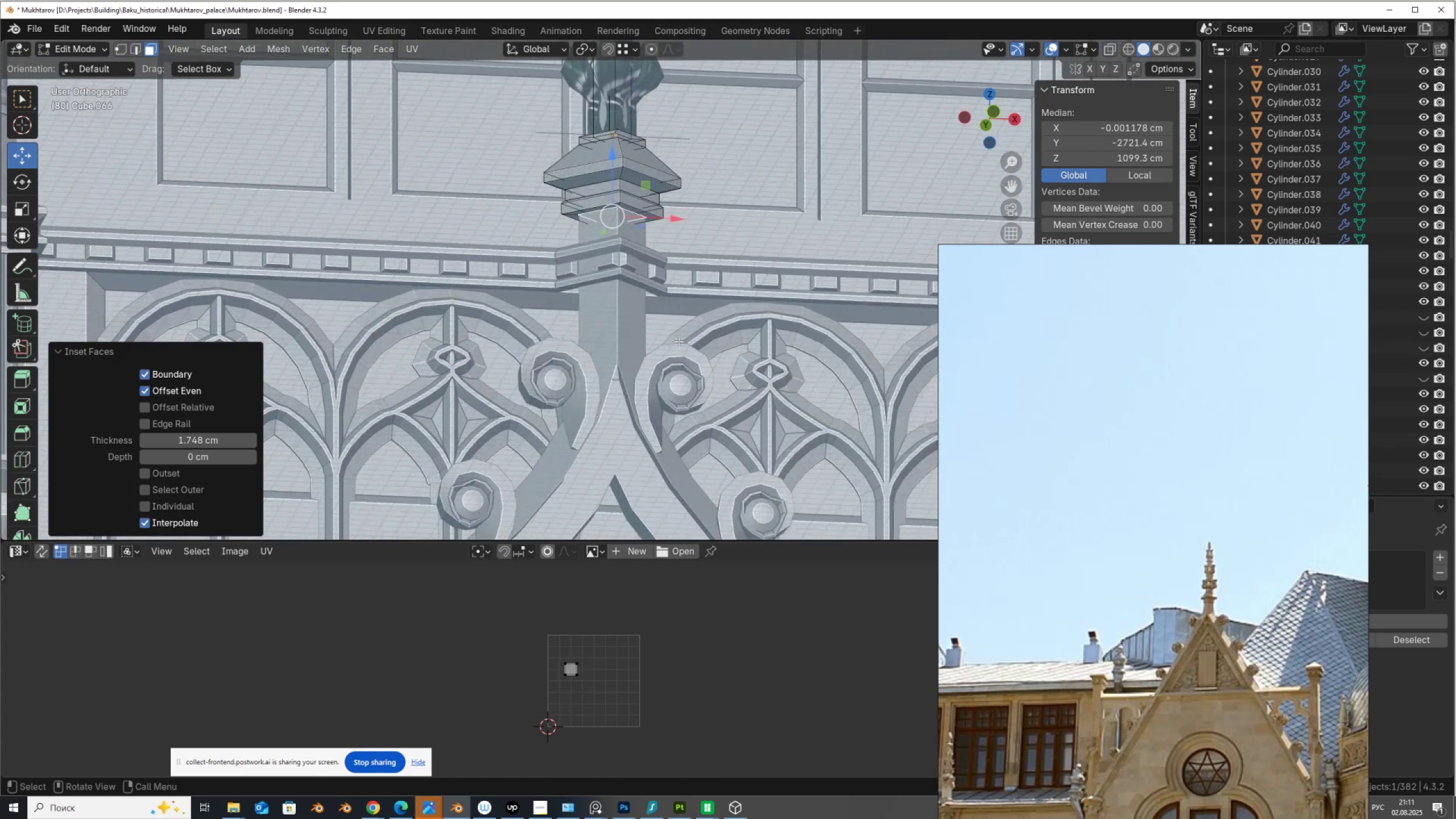 
key(E)
 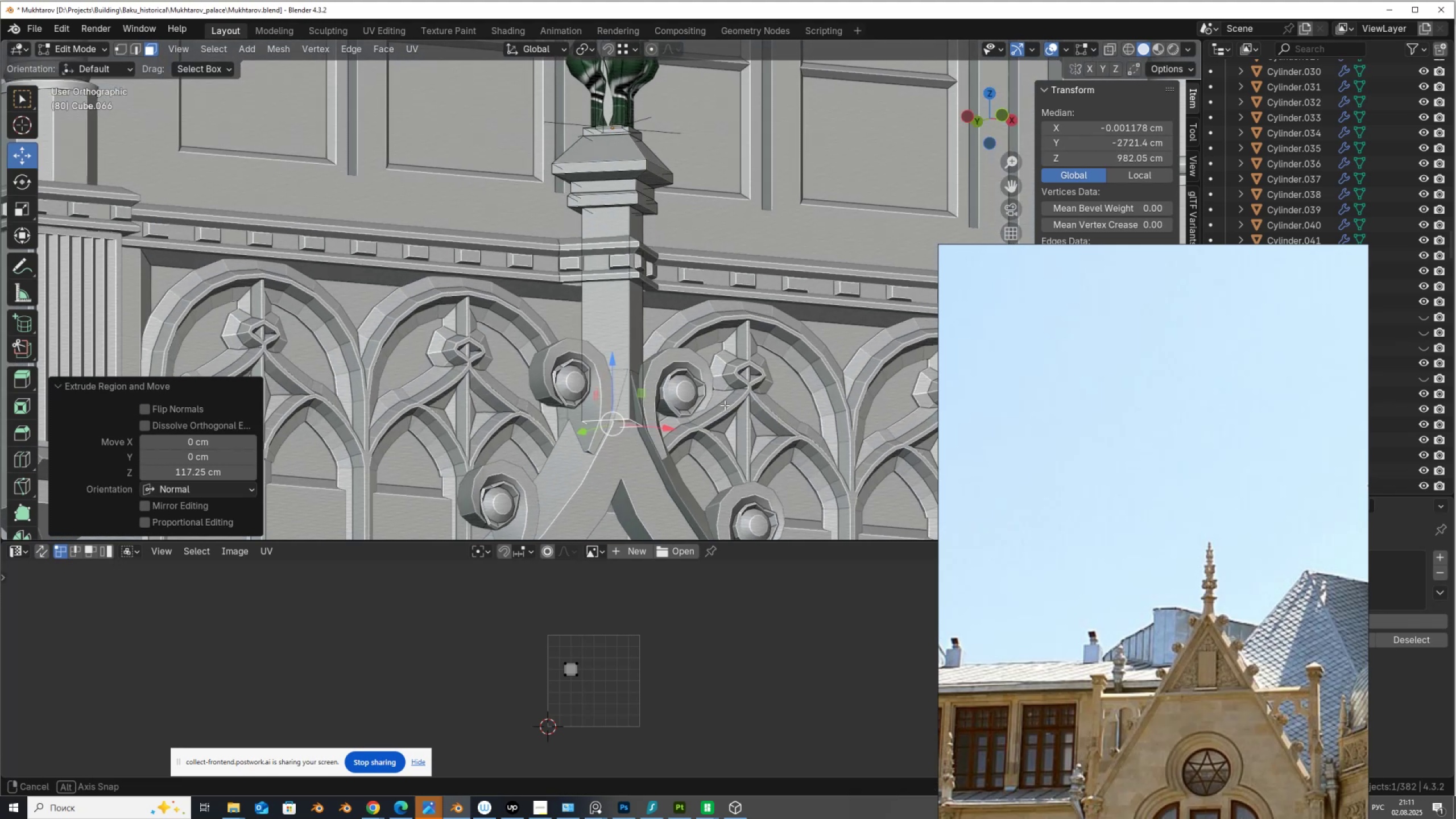 
wait(10.81)
 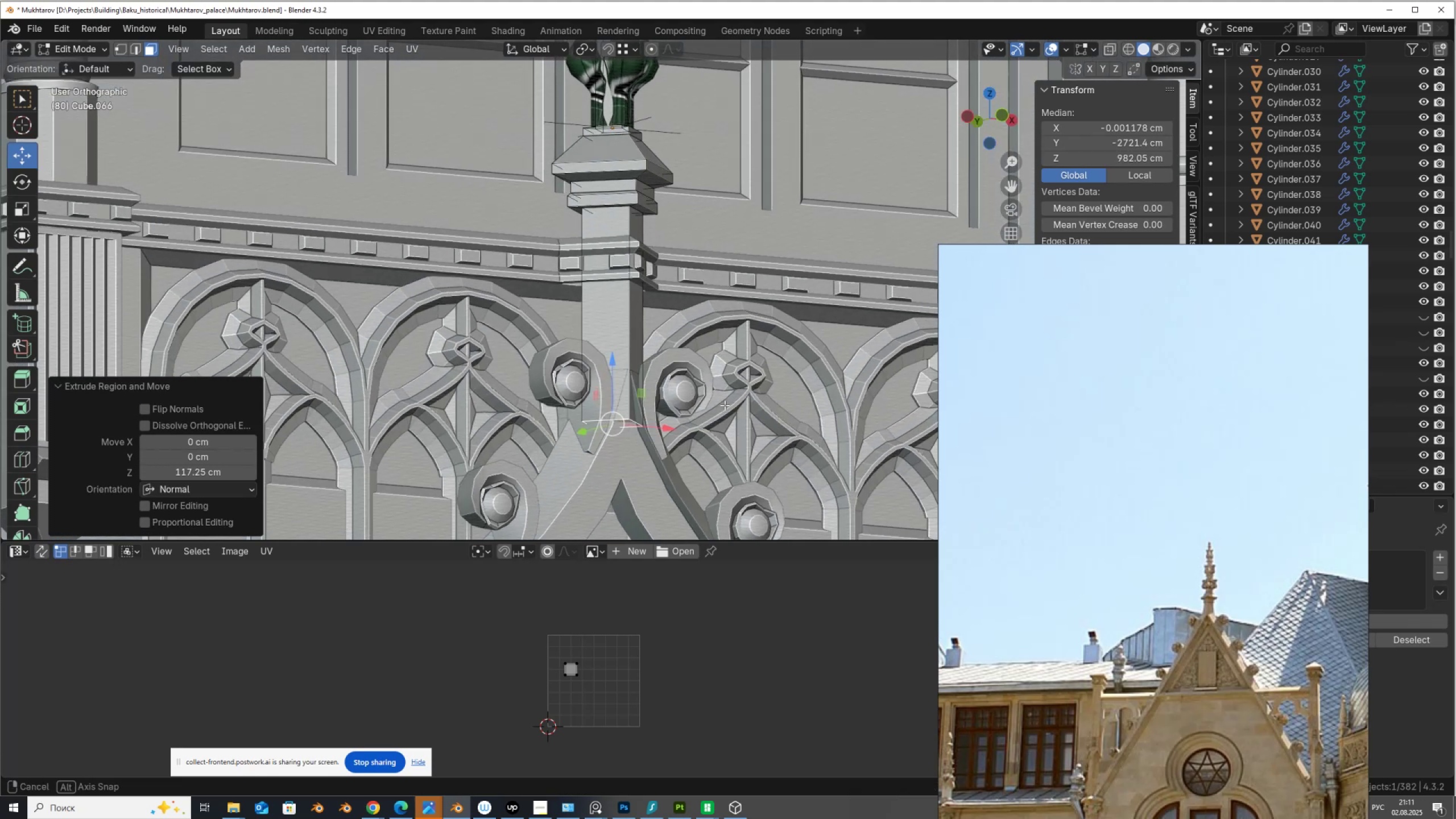 
key(X)
 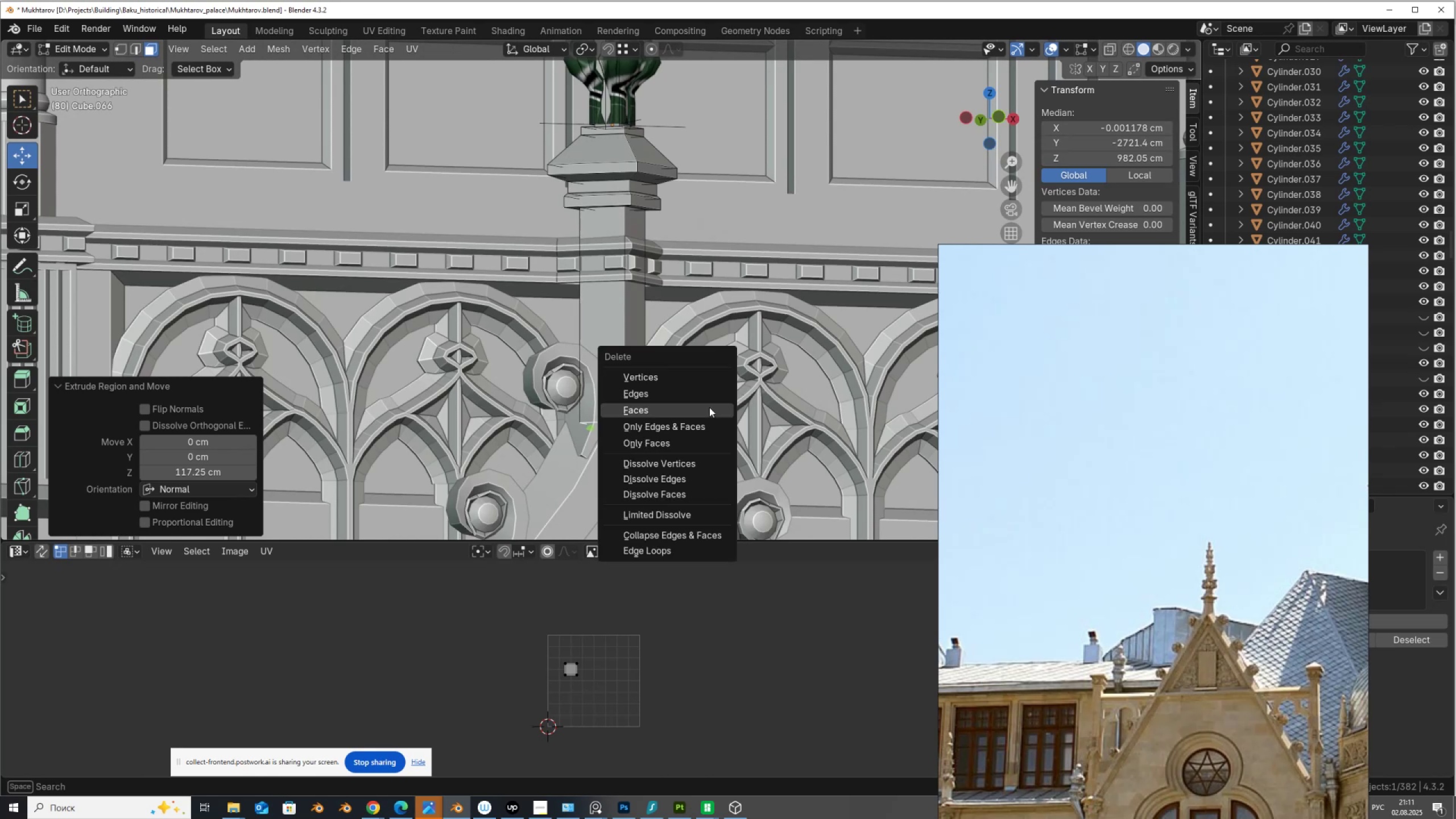 
left_click([709, 407])
 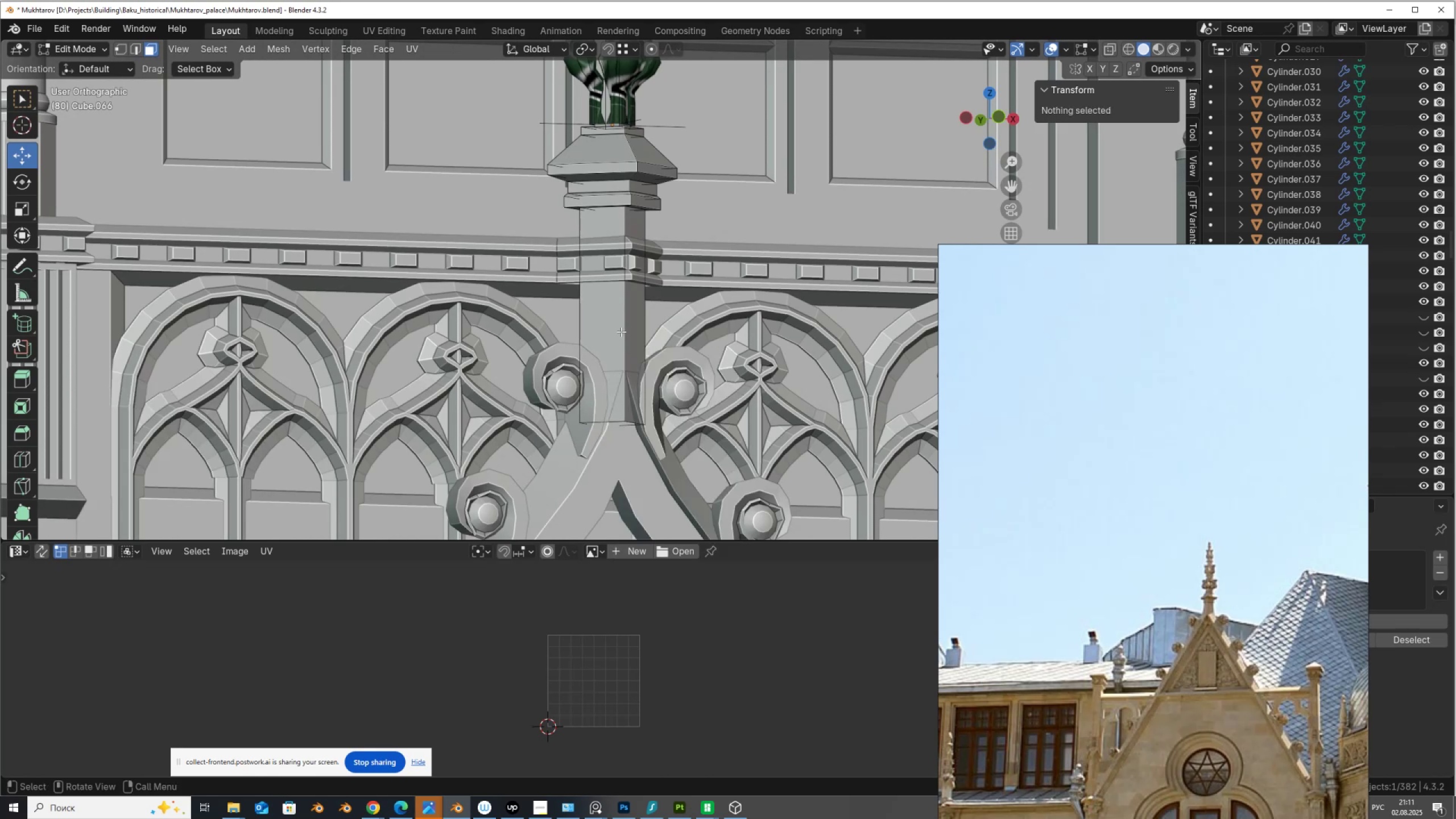 
hold_key(key=AltLeft, duration=0.46)
left_click([621, 332])
 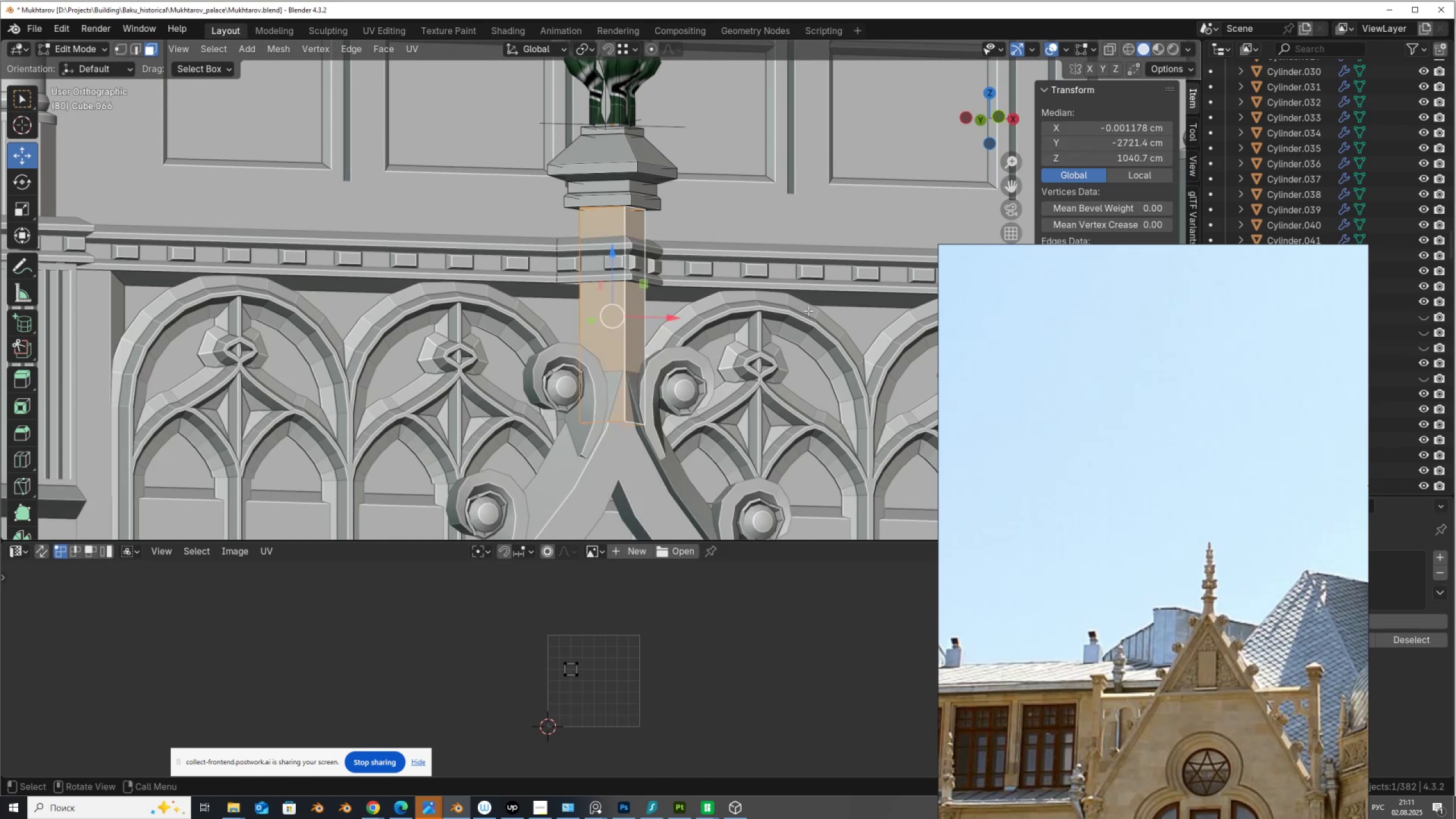 
type(sZ)
 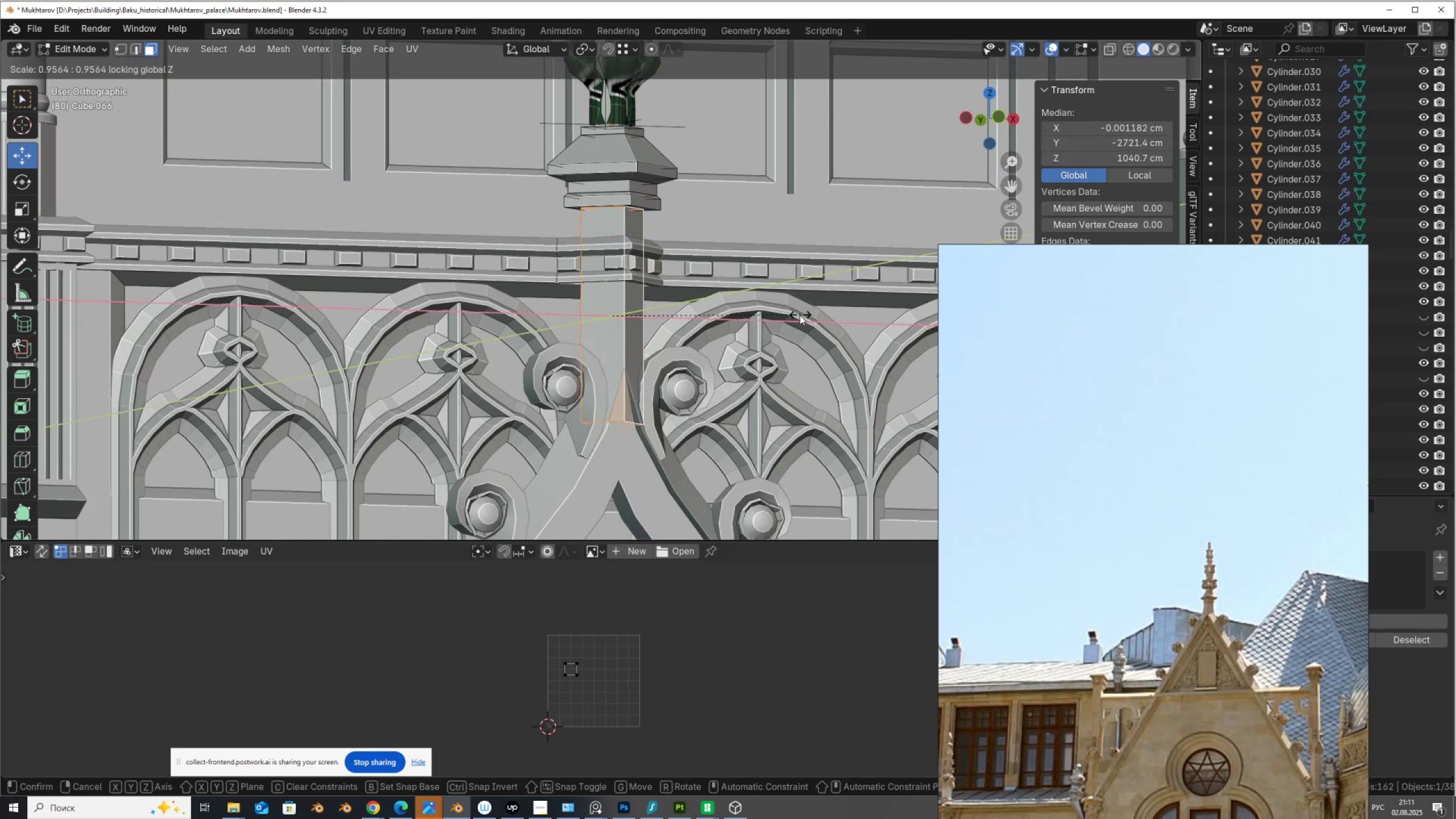 
left_click([781, 323])
 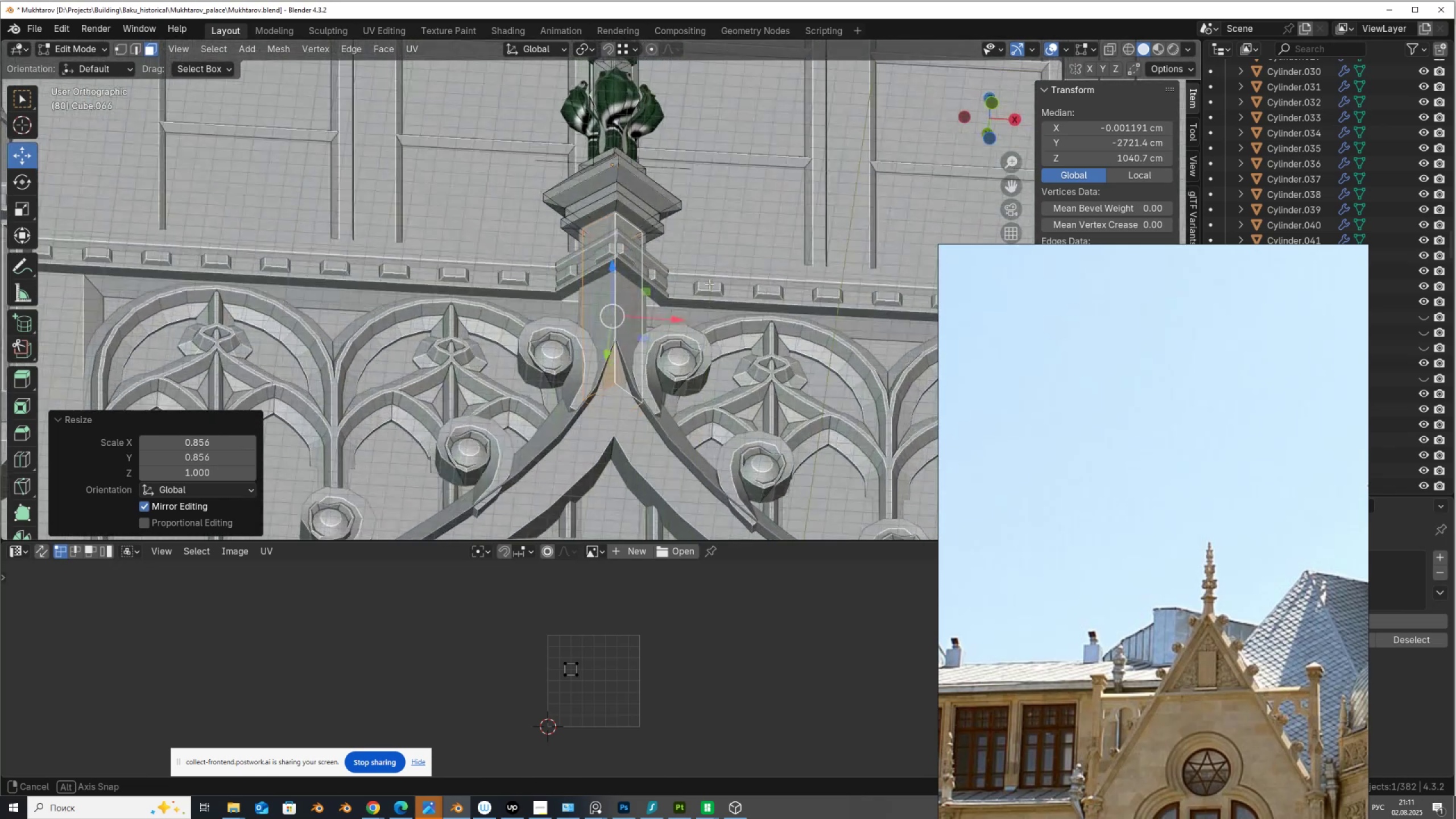 
scroll: coordinate [615, 424], scroll_direction: down, amount: 1.0
 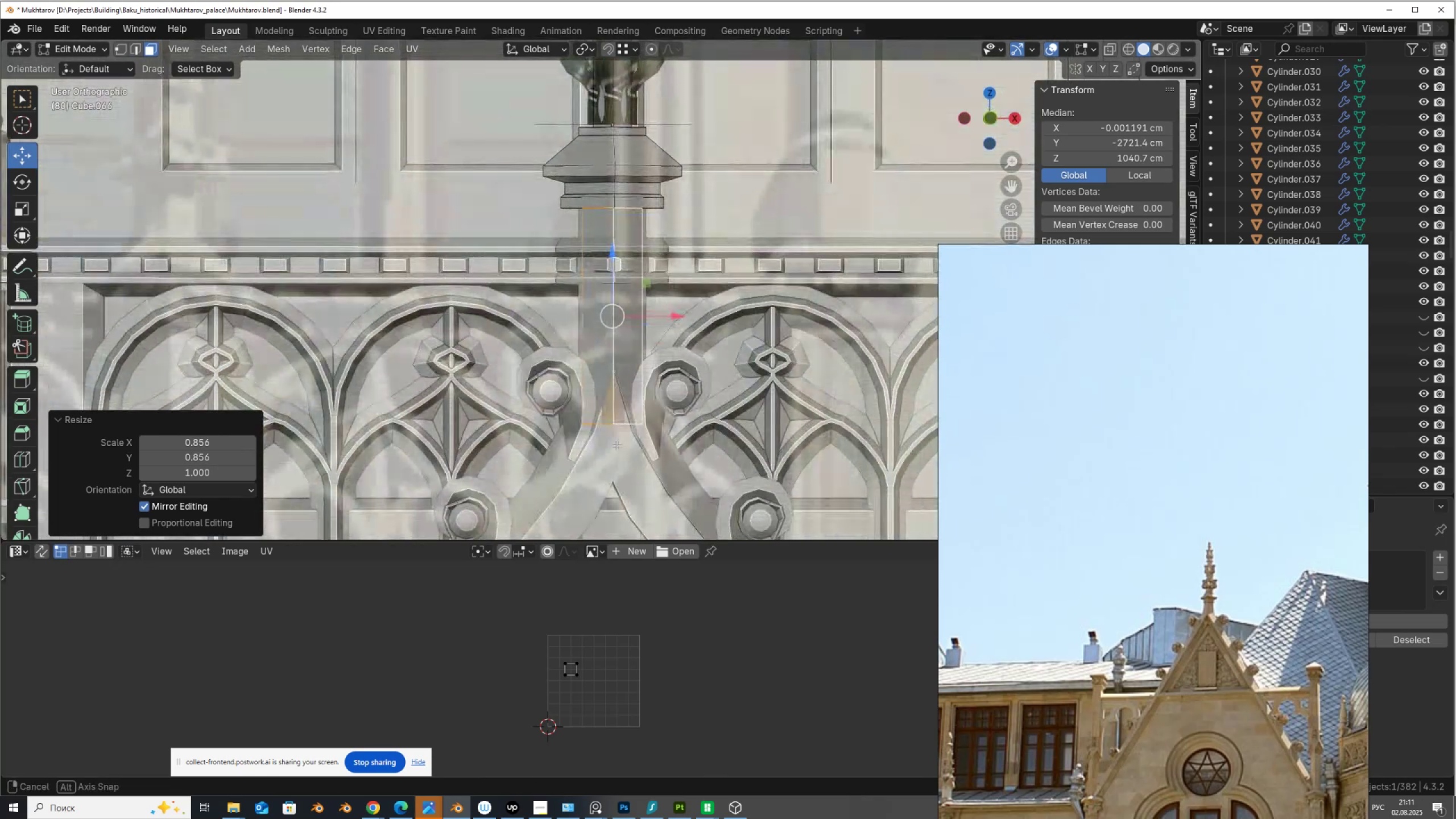 
hold_key(key=AltLeft, duration=0.74)
left_click([626, 424])
 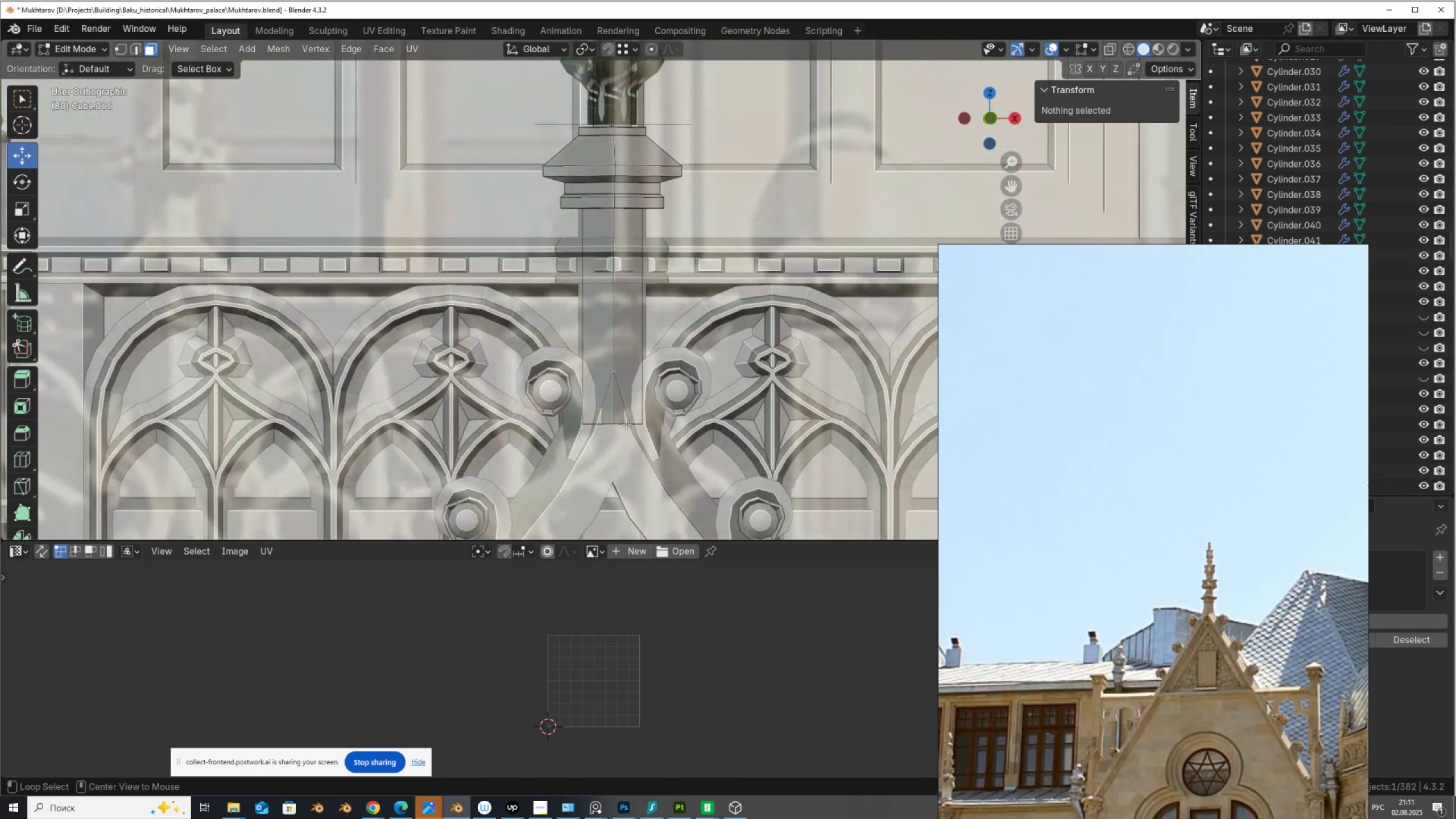 
hold_key(key=AltLeft, duration=1.62)
 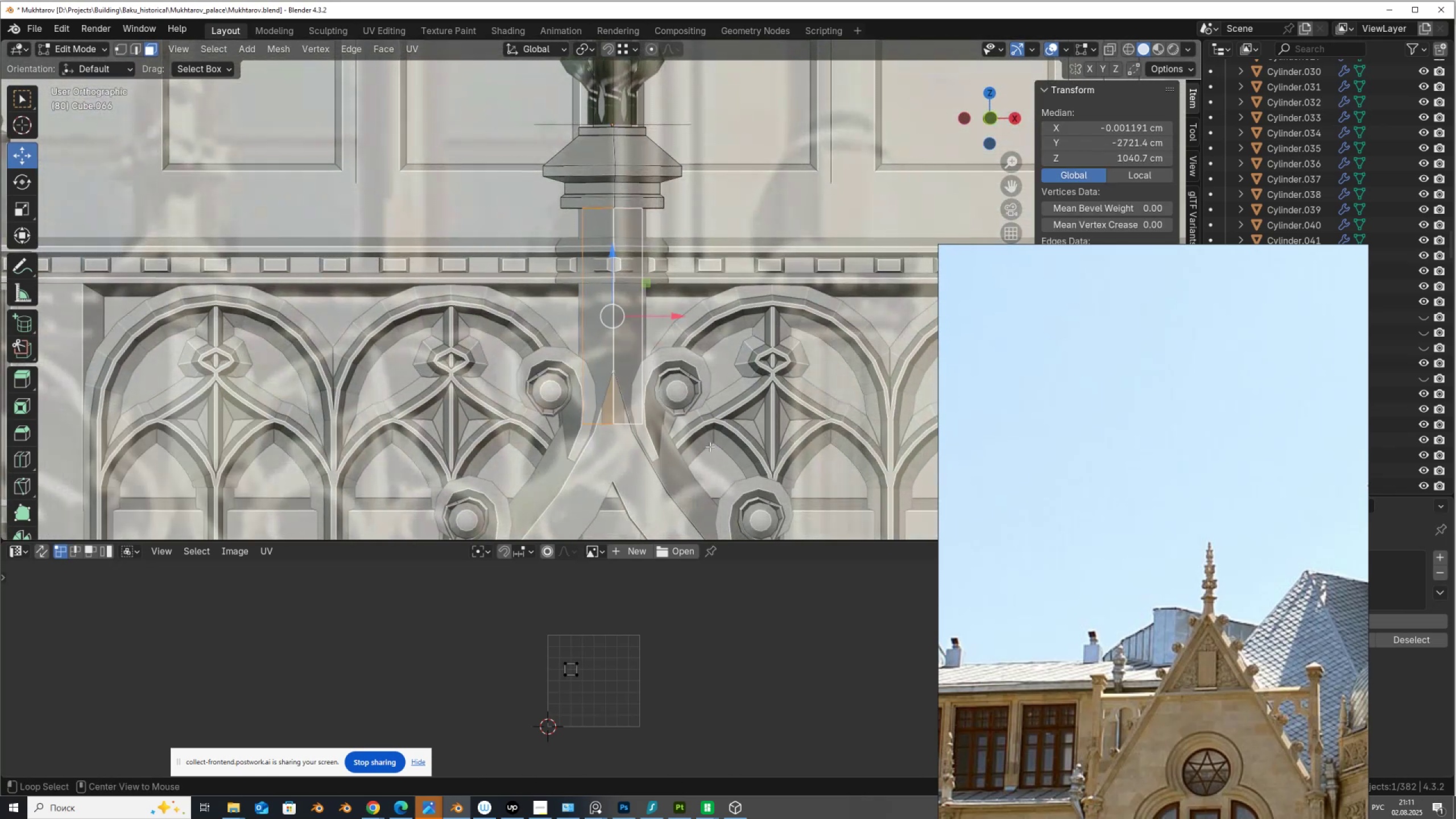 
key(Alt+Z)
 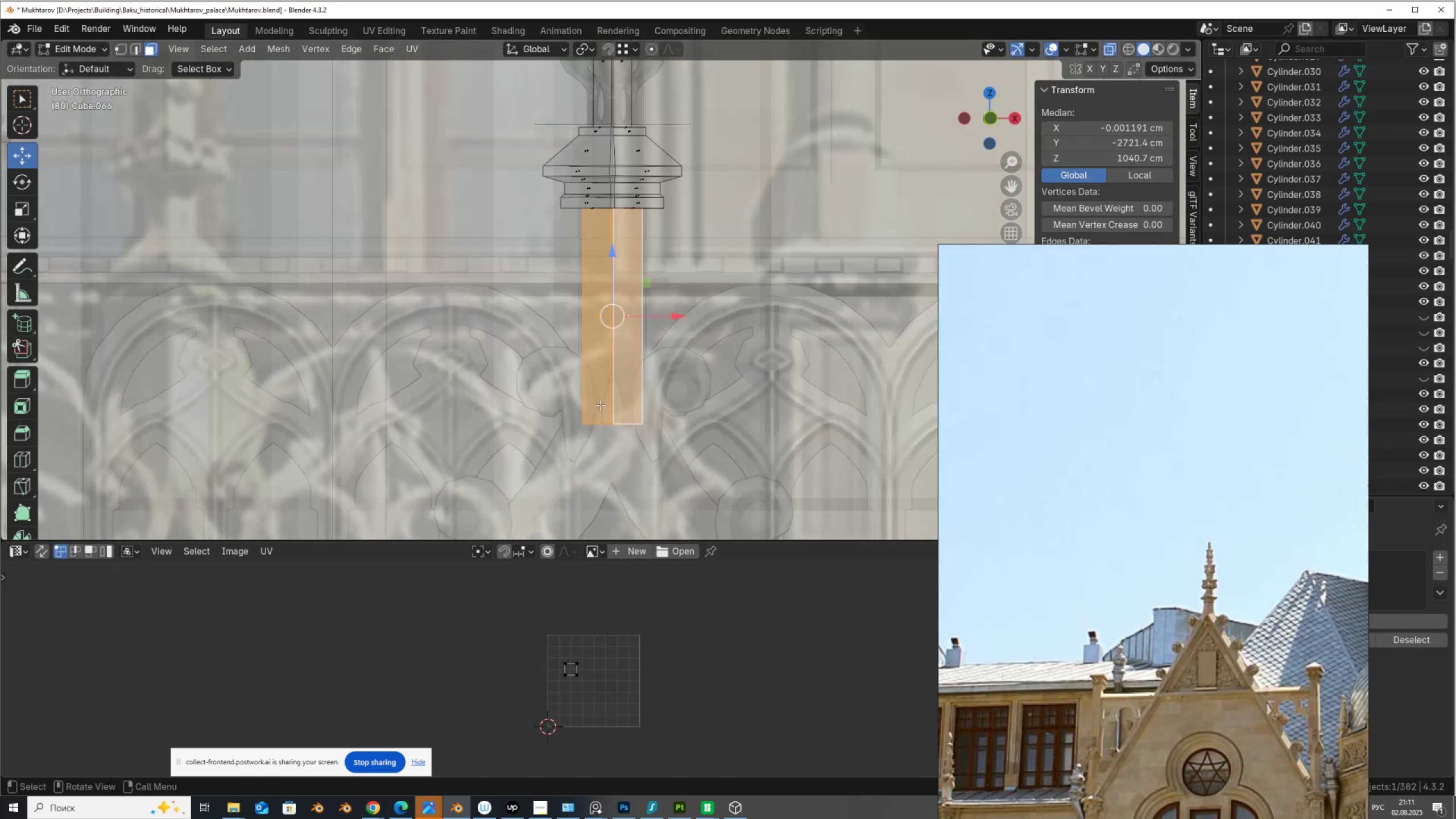 
key(1)
 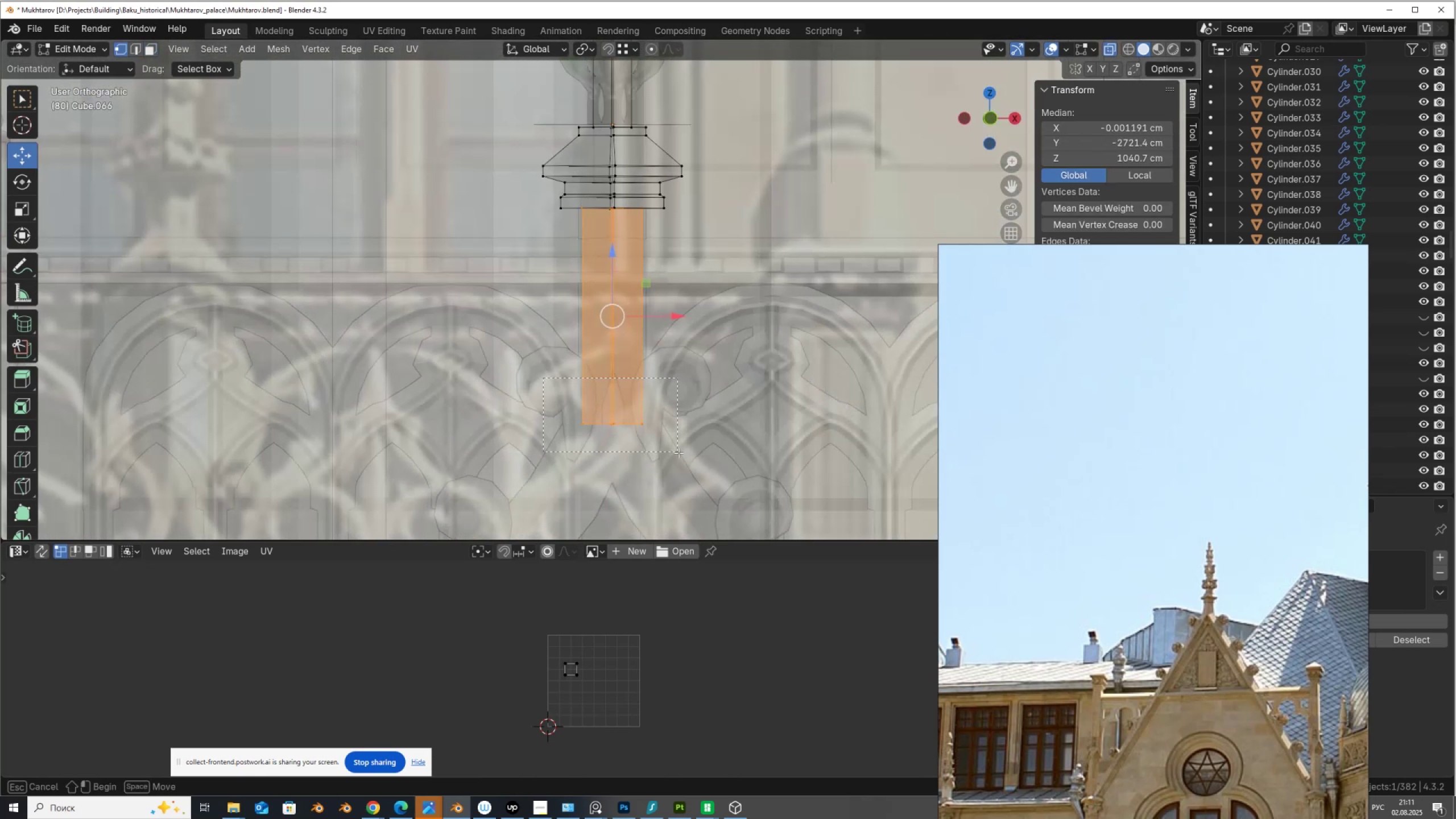 
key(Alt+AltLeft)
 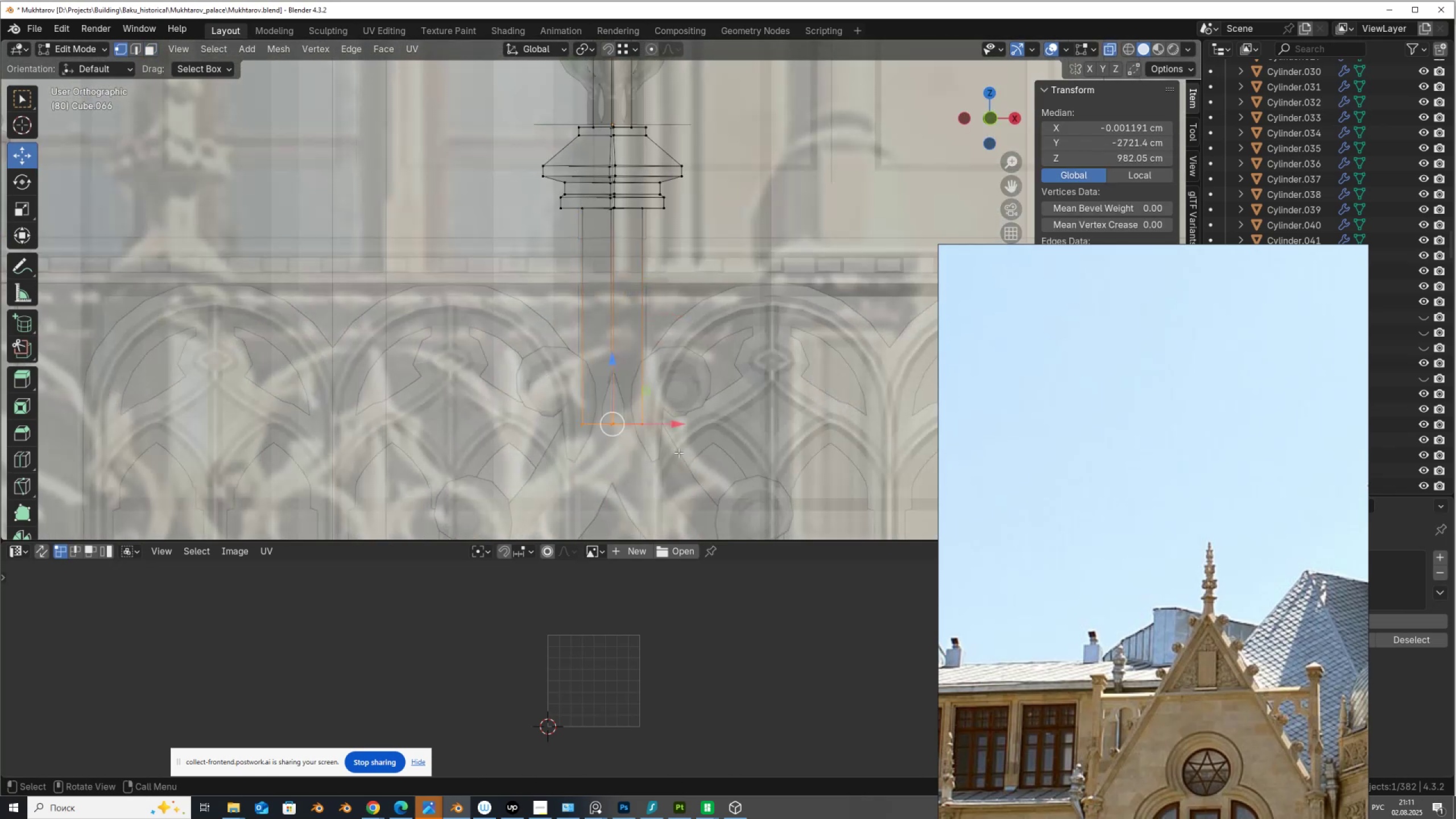 
key(Alt+Z)
 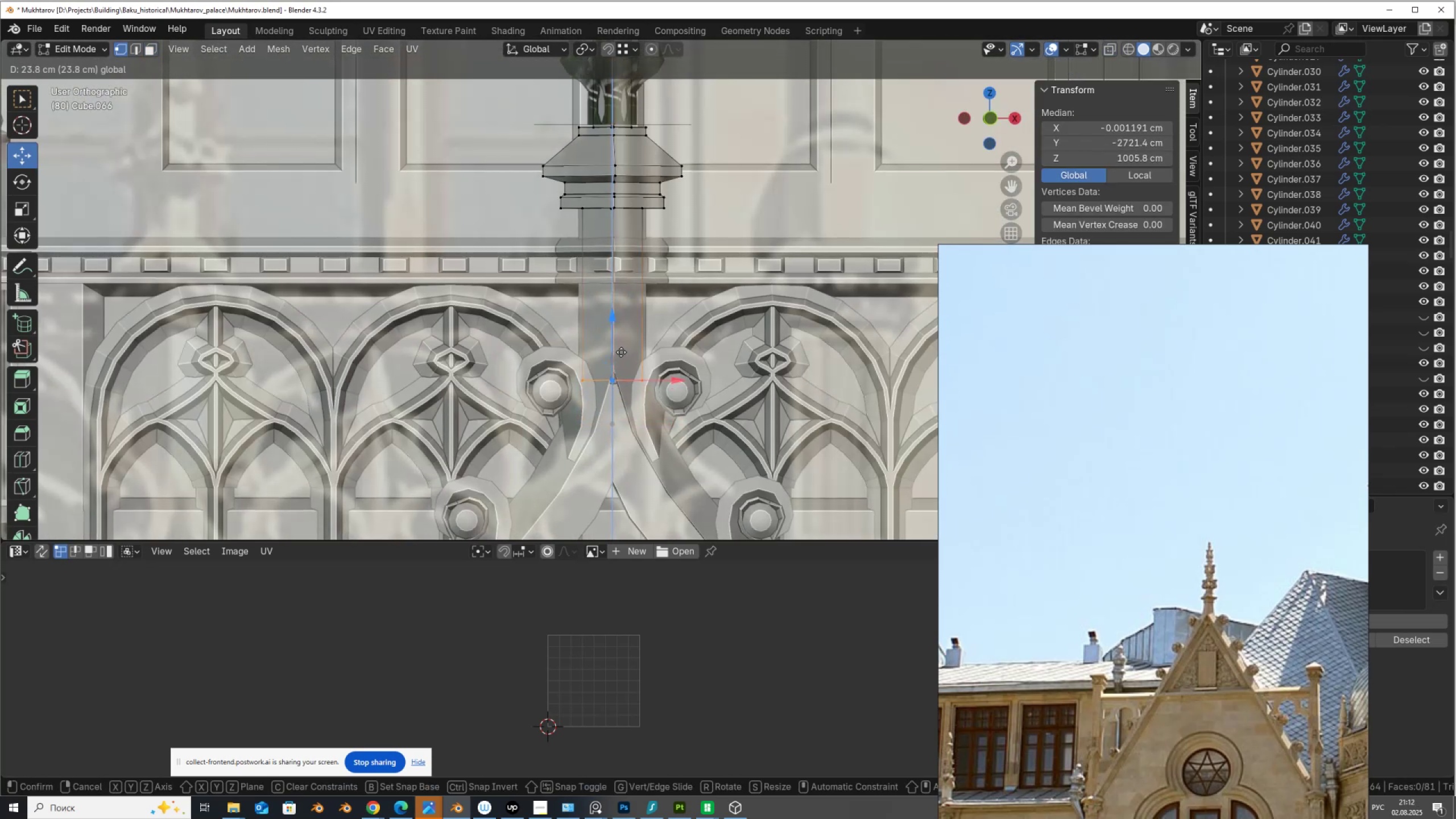 
scroll: coordinate [638, 343], scroll_direction: up, amount: 4.0
 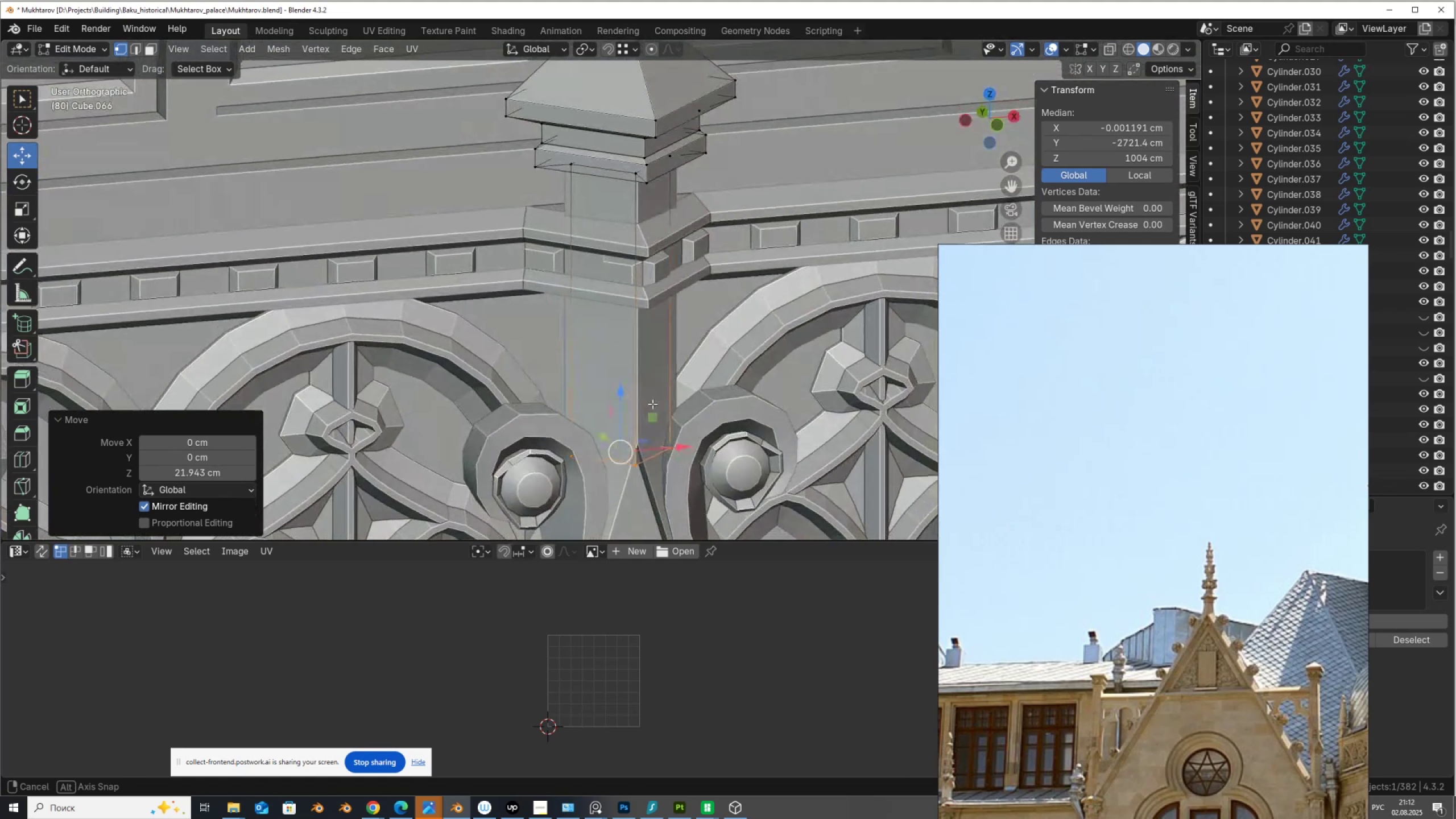 
hold_key(key=ShiftLeft, duration=0.51)
 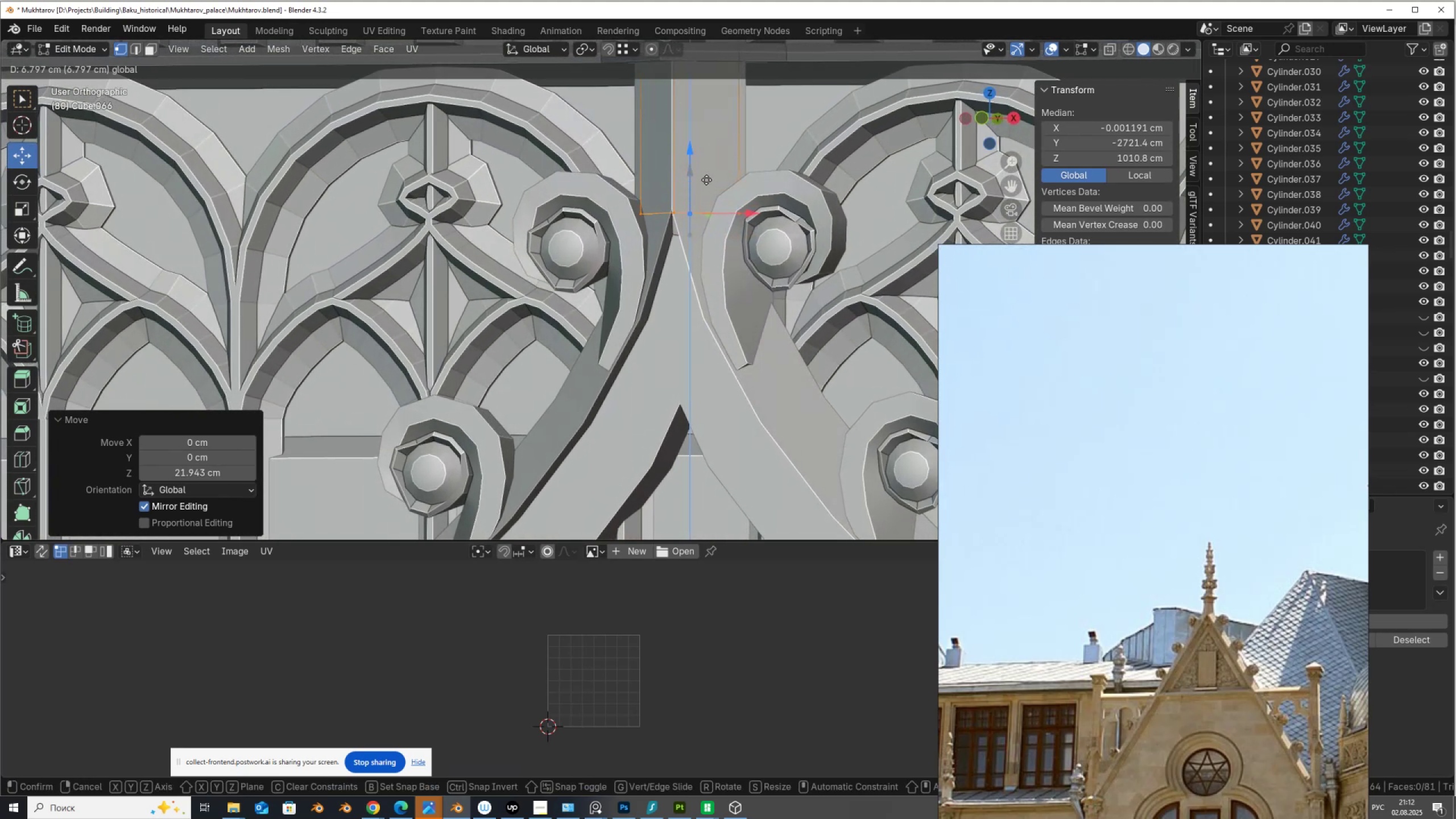 
wait(5.83)
 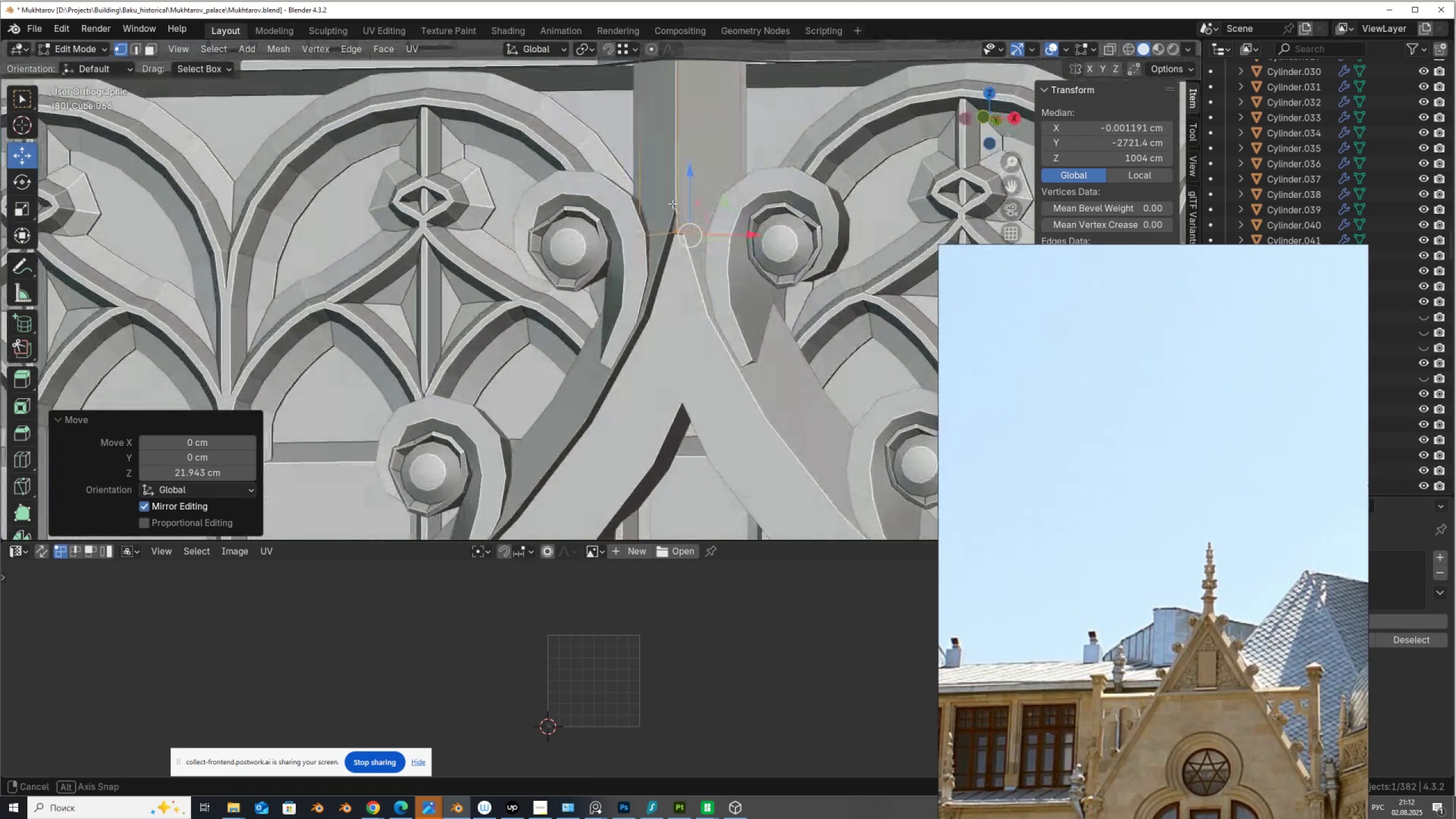 
key(Tab)
 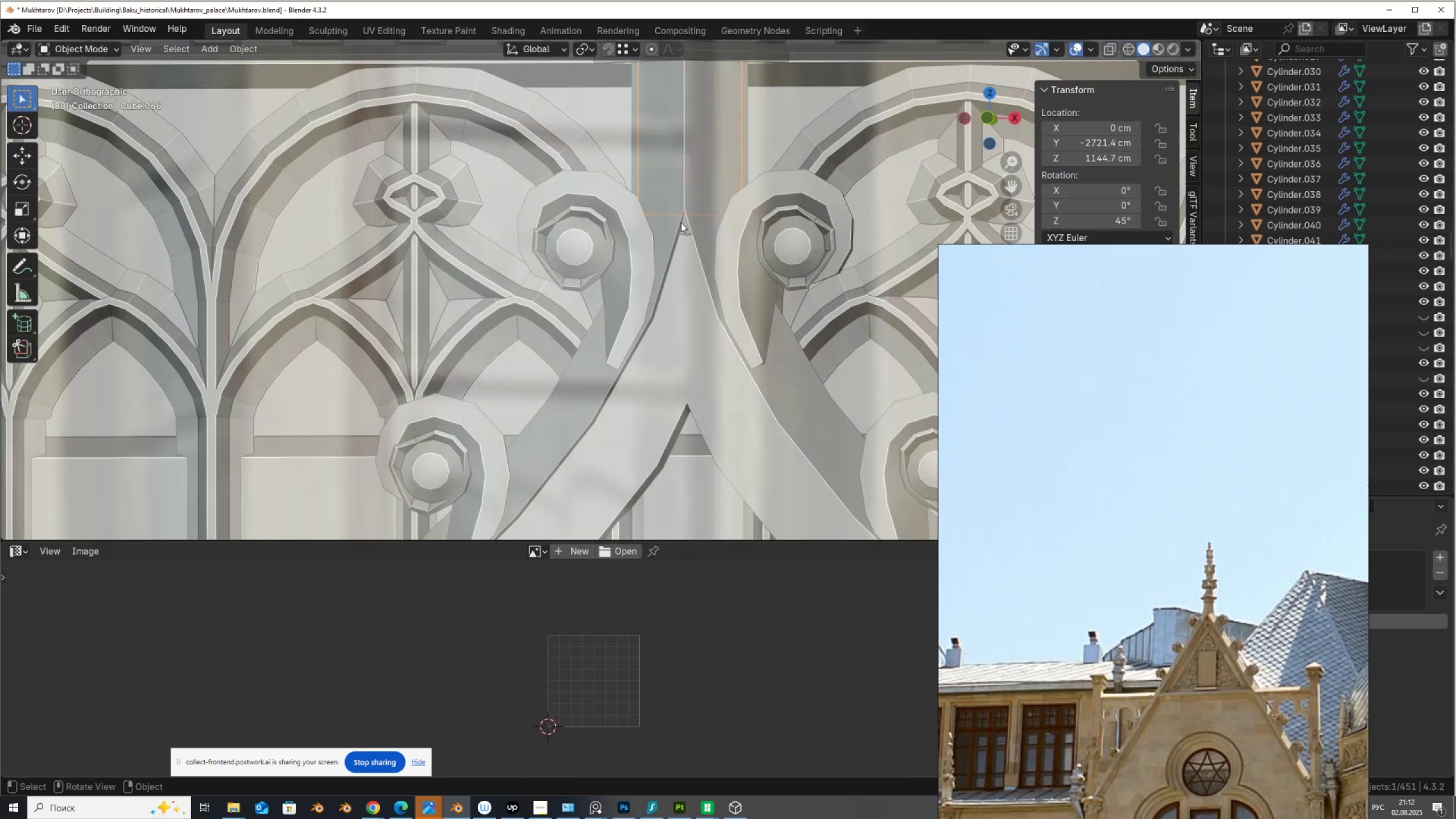 
left_click([681, 222])
 